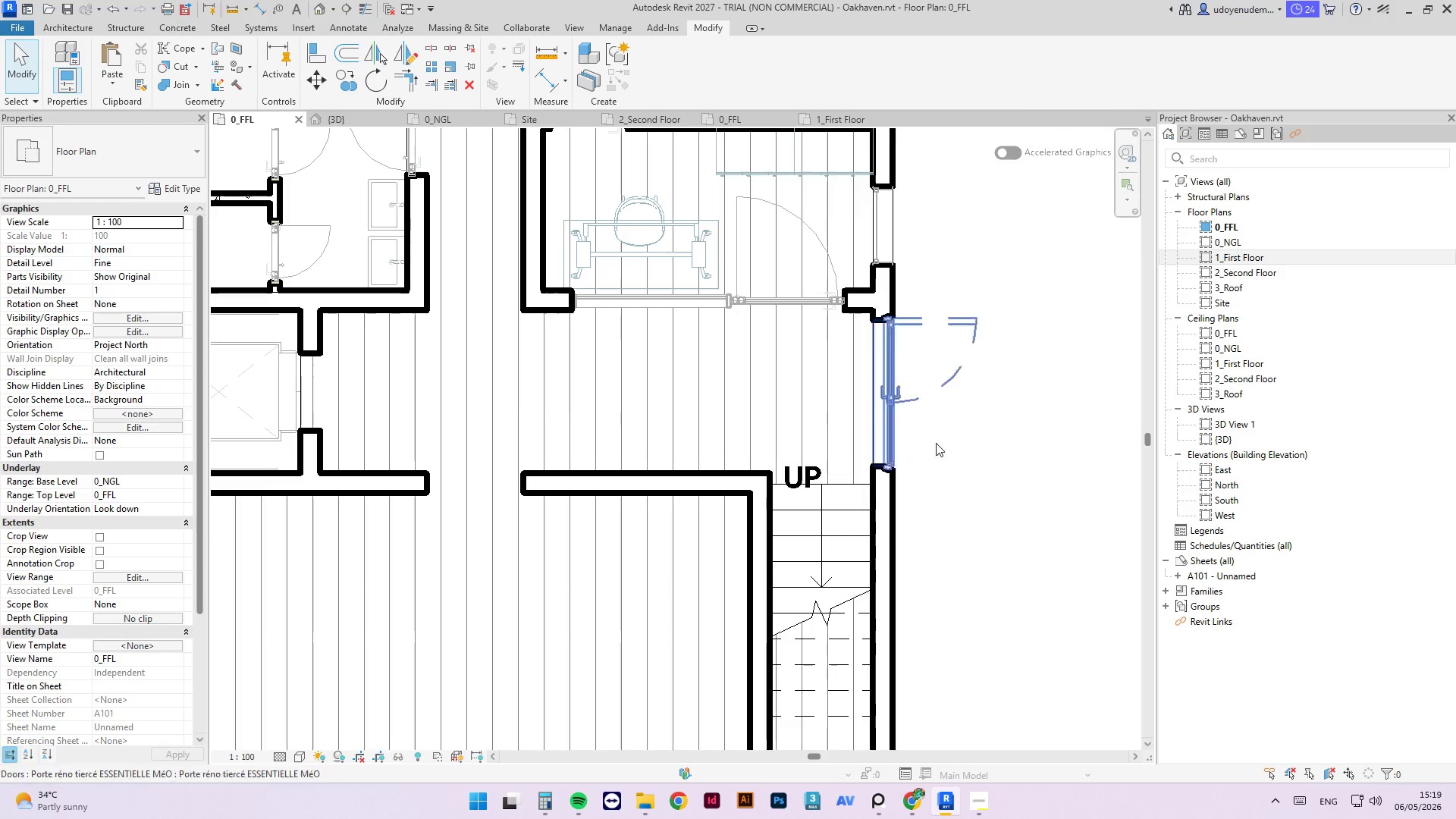 
scroll: coordinate [991, 425], scroll_direction: down, amount: 3.0
 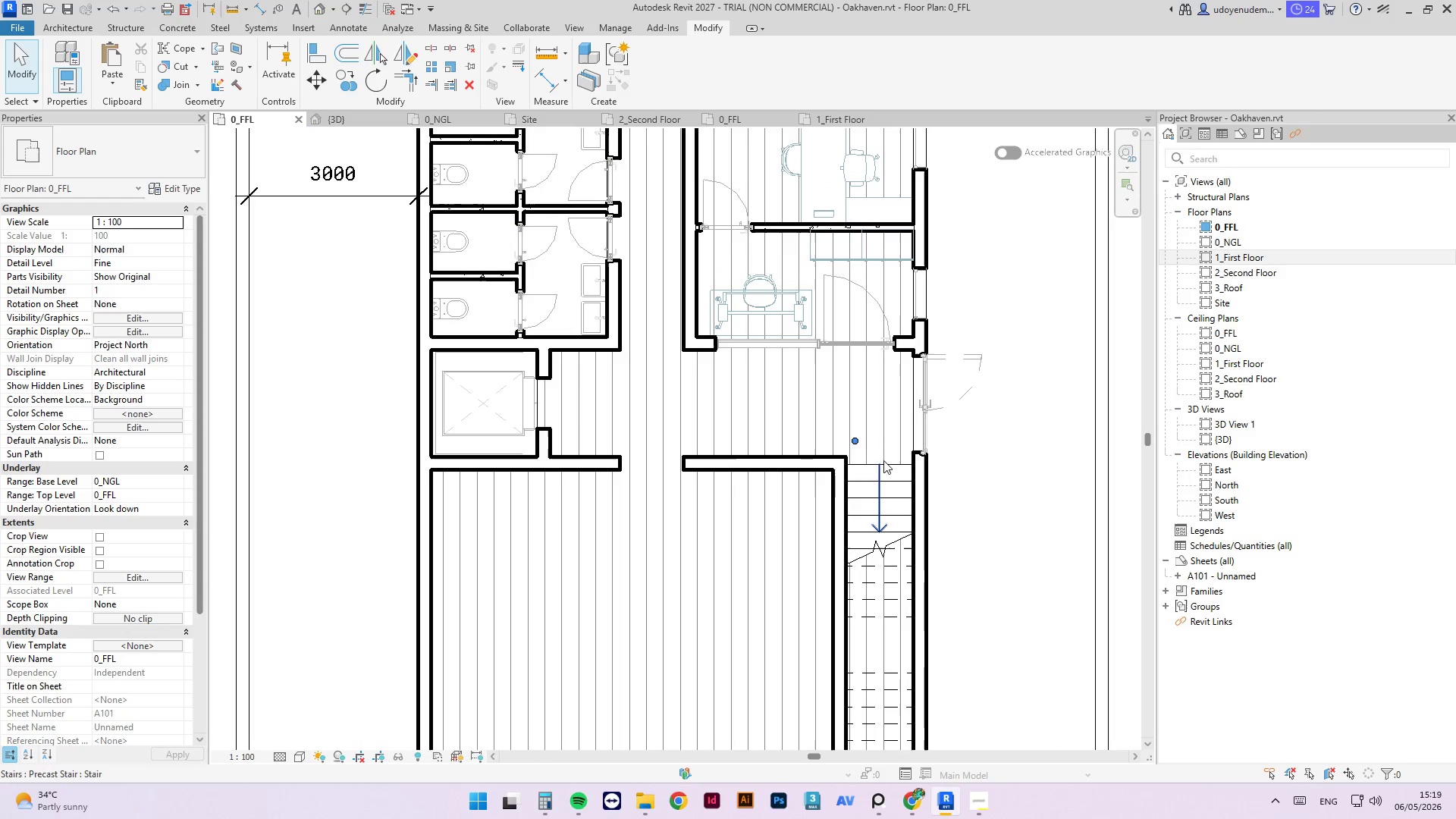 
key(Escape)
 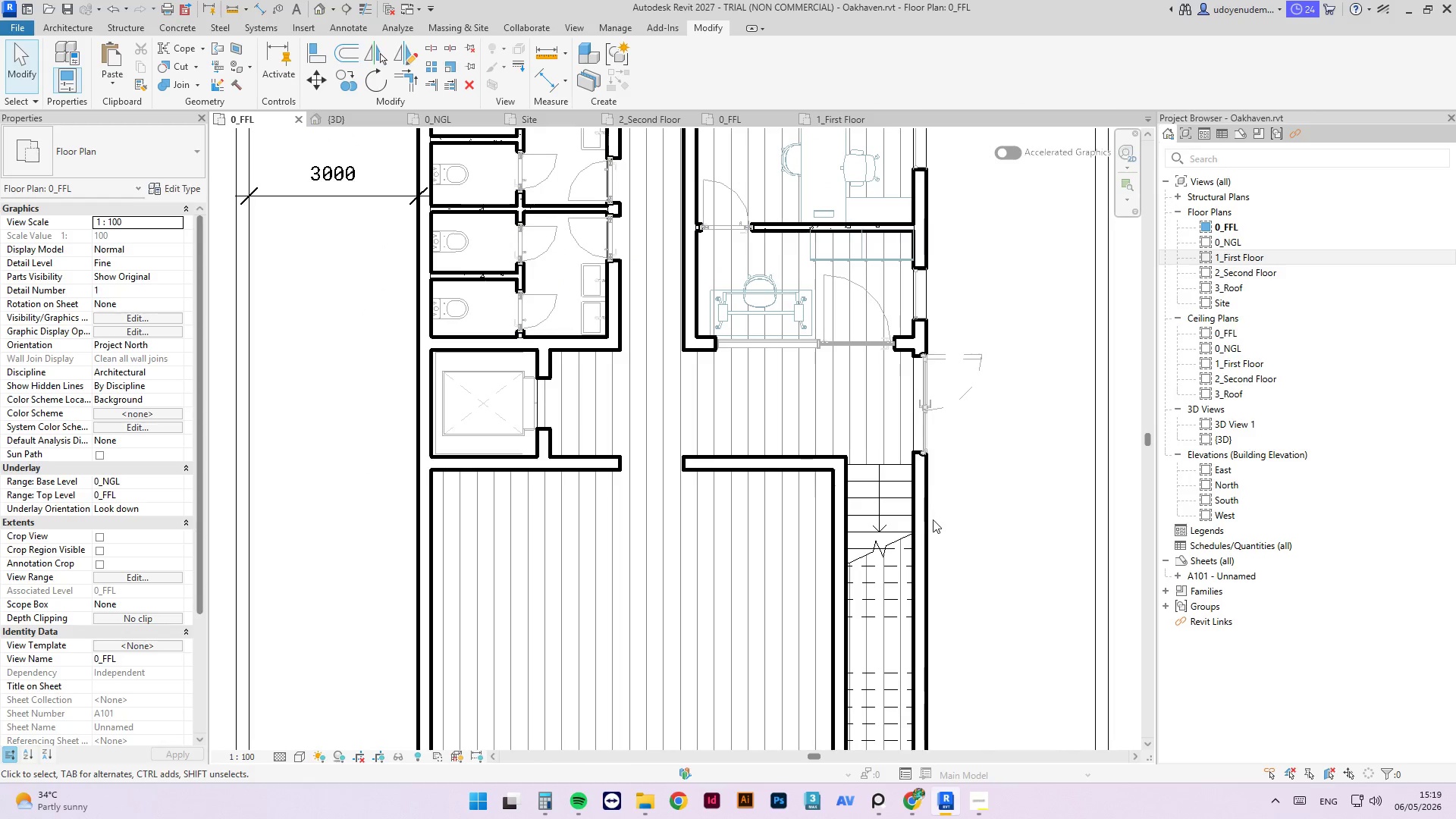 
key(Escape)
 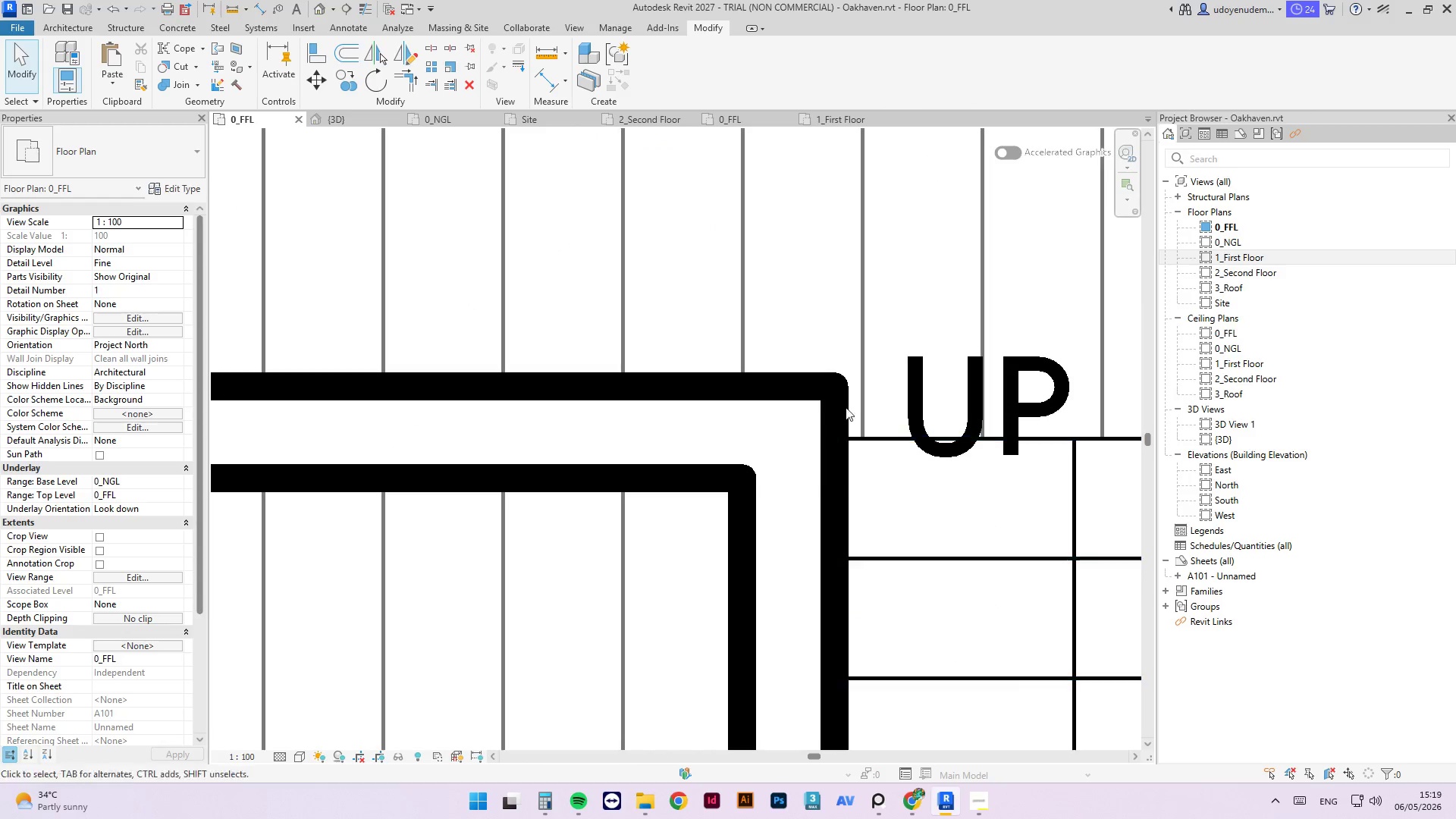 
scroll: coordinate [850, 463], scroll_direction: up, amount: 14.0
 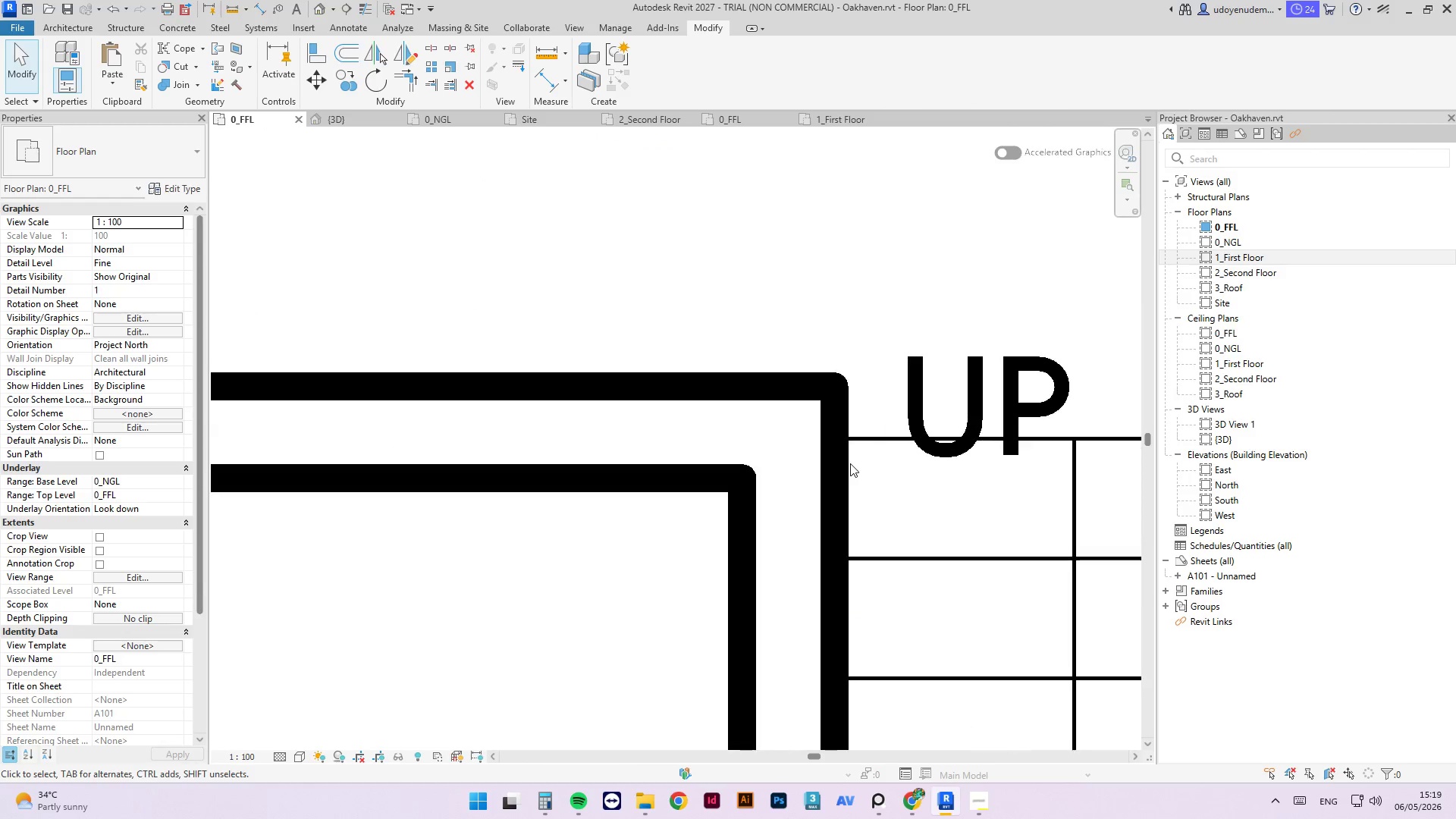 
scroll: coordinate [892, 391], scroll_direction: down, amount: 16.0
 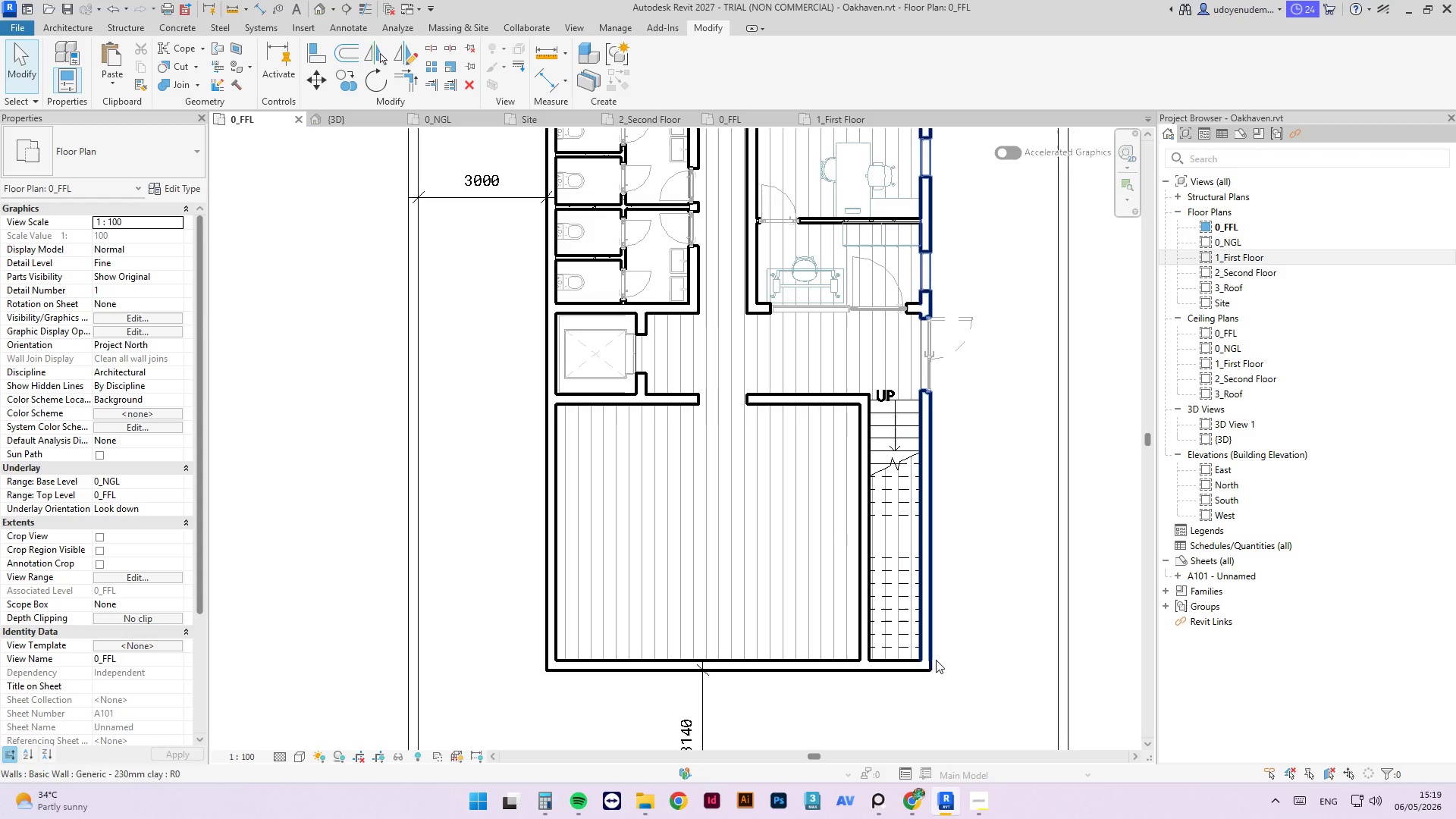 
scroll: coordinate [937, 657], scroll_direction: up, amount: 5.0
 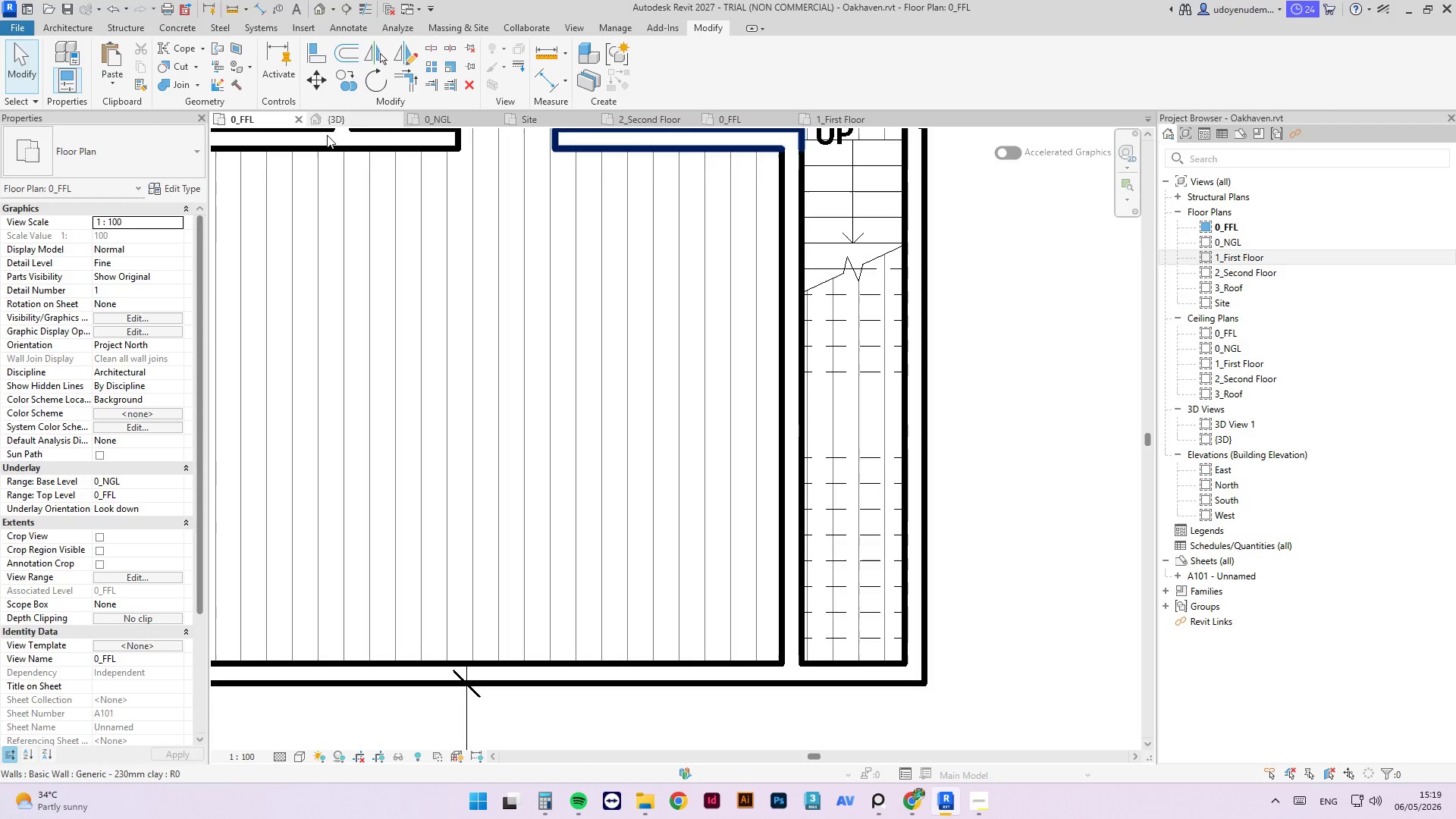 
left_click([366, 119])
 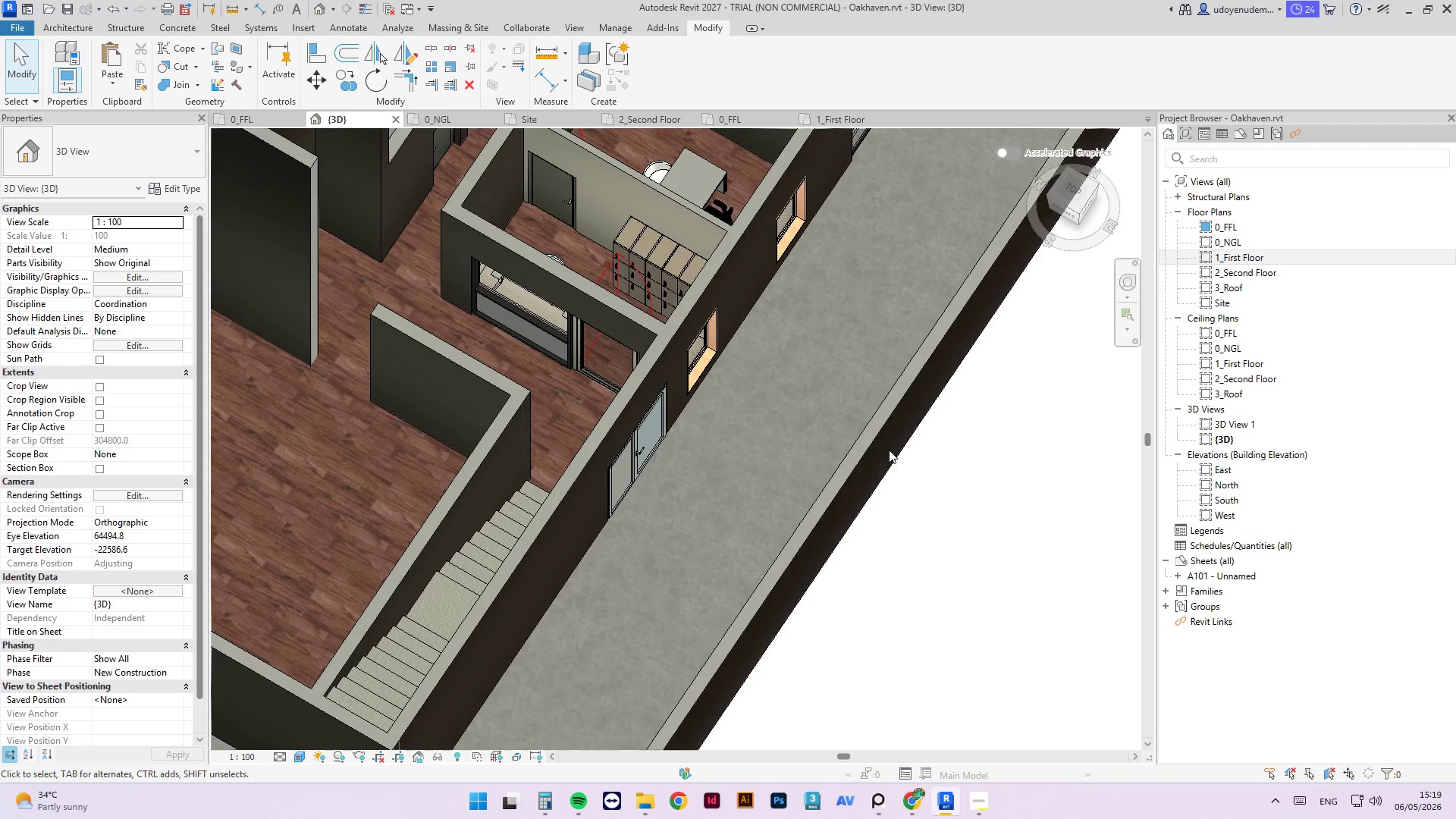 
scroll: coordinate [504, 353], scroll_direction: down, amount: 4.0
 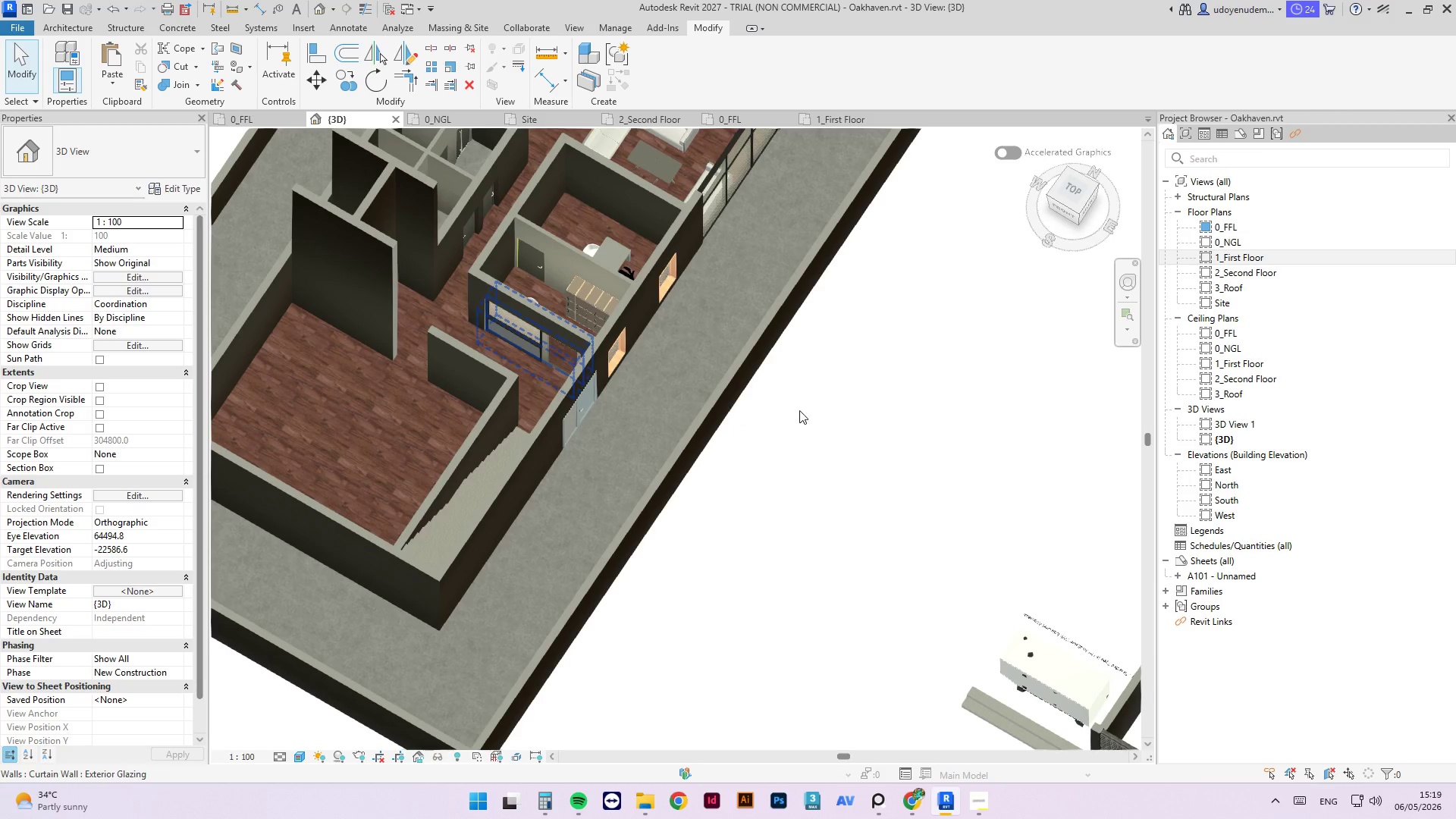 
hold_key(key=ShiftLeft, duration=0.95)
 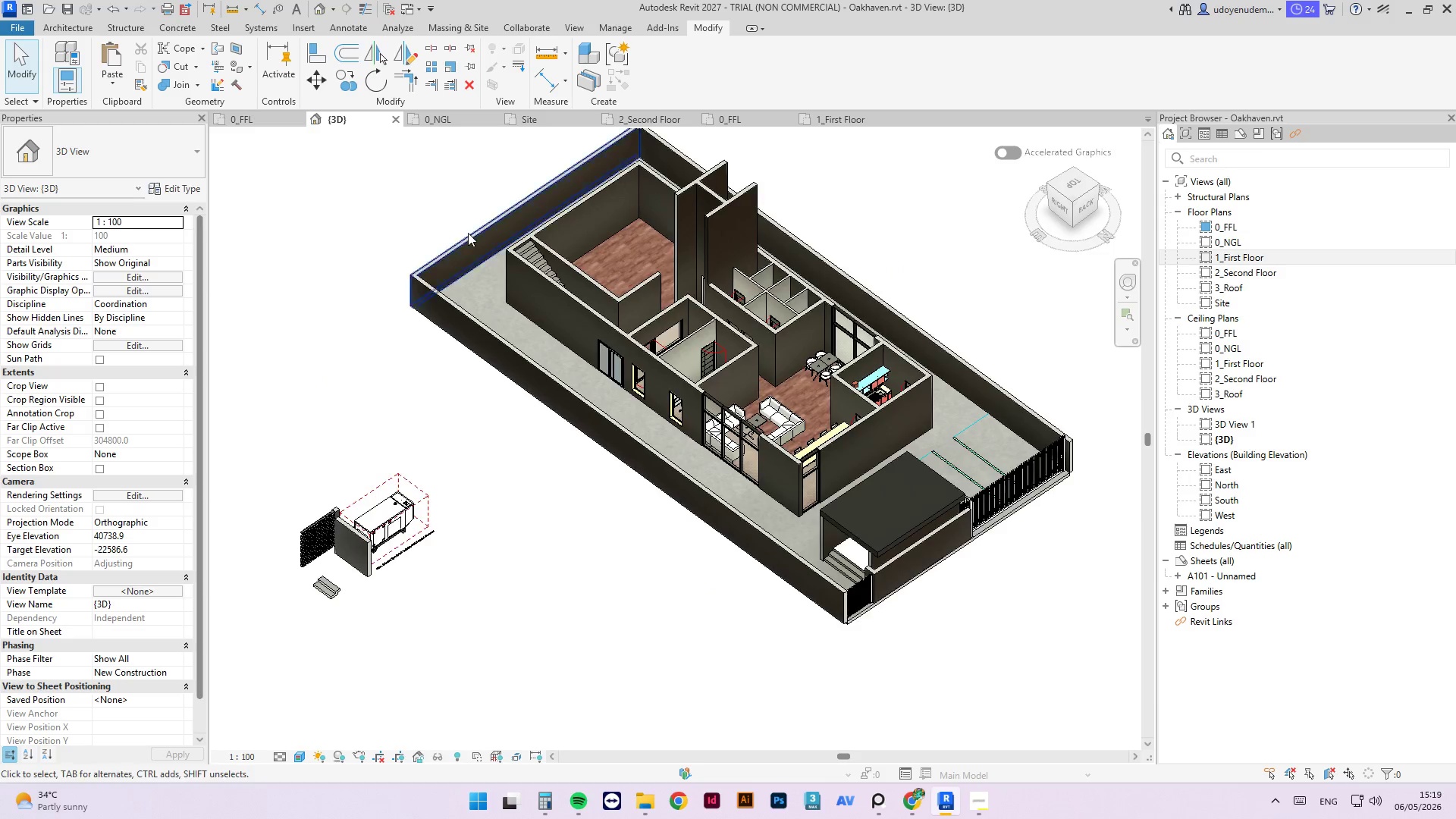 
scroll: coordinate [652, 447], scroll_direction: down, amount: 4.0
 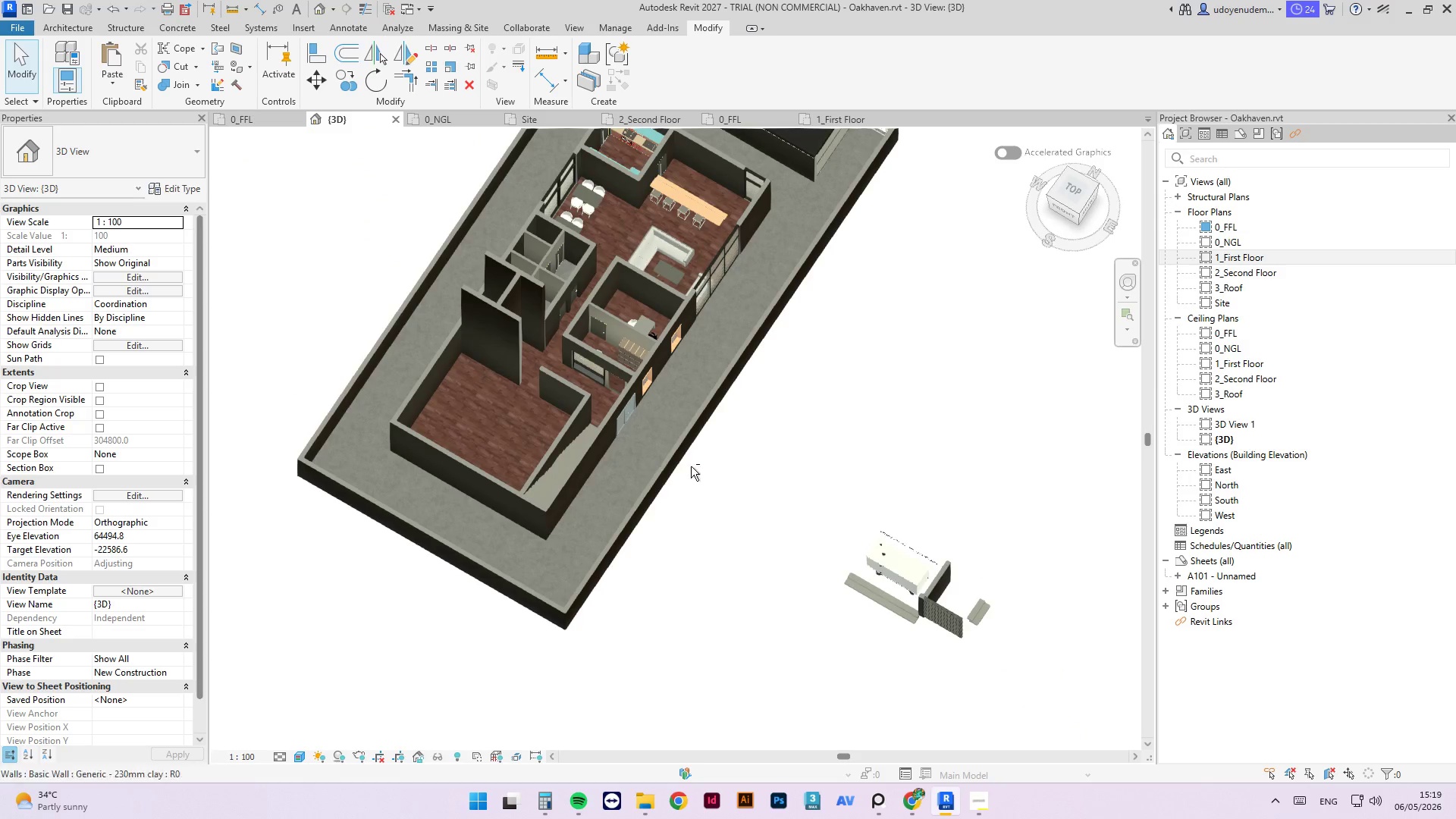 
scroll: coordinate [453, 340], scroll_direction: up, amount: 6.0
 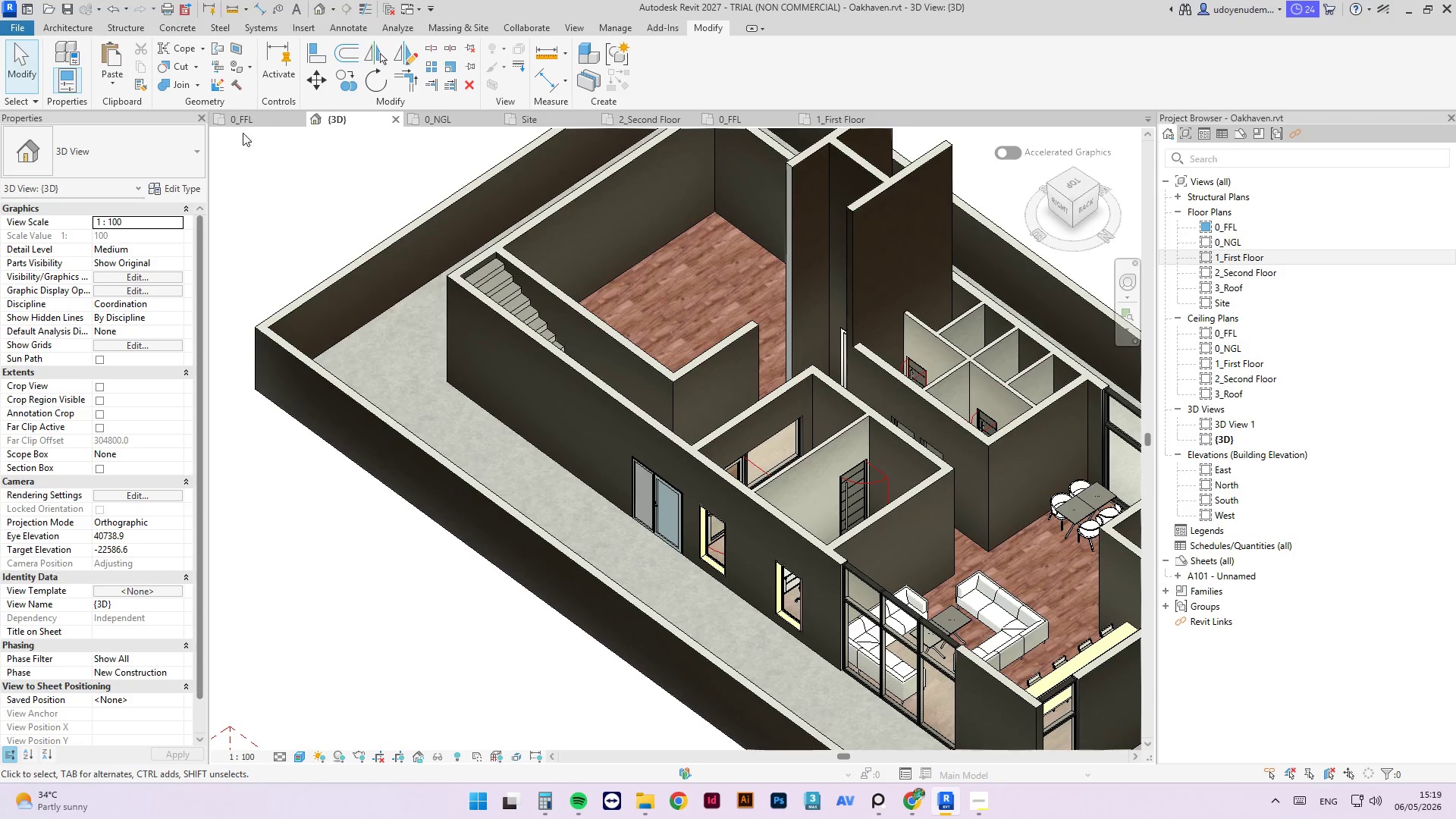 
left_click([250, 125])
 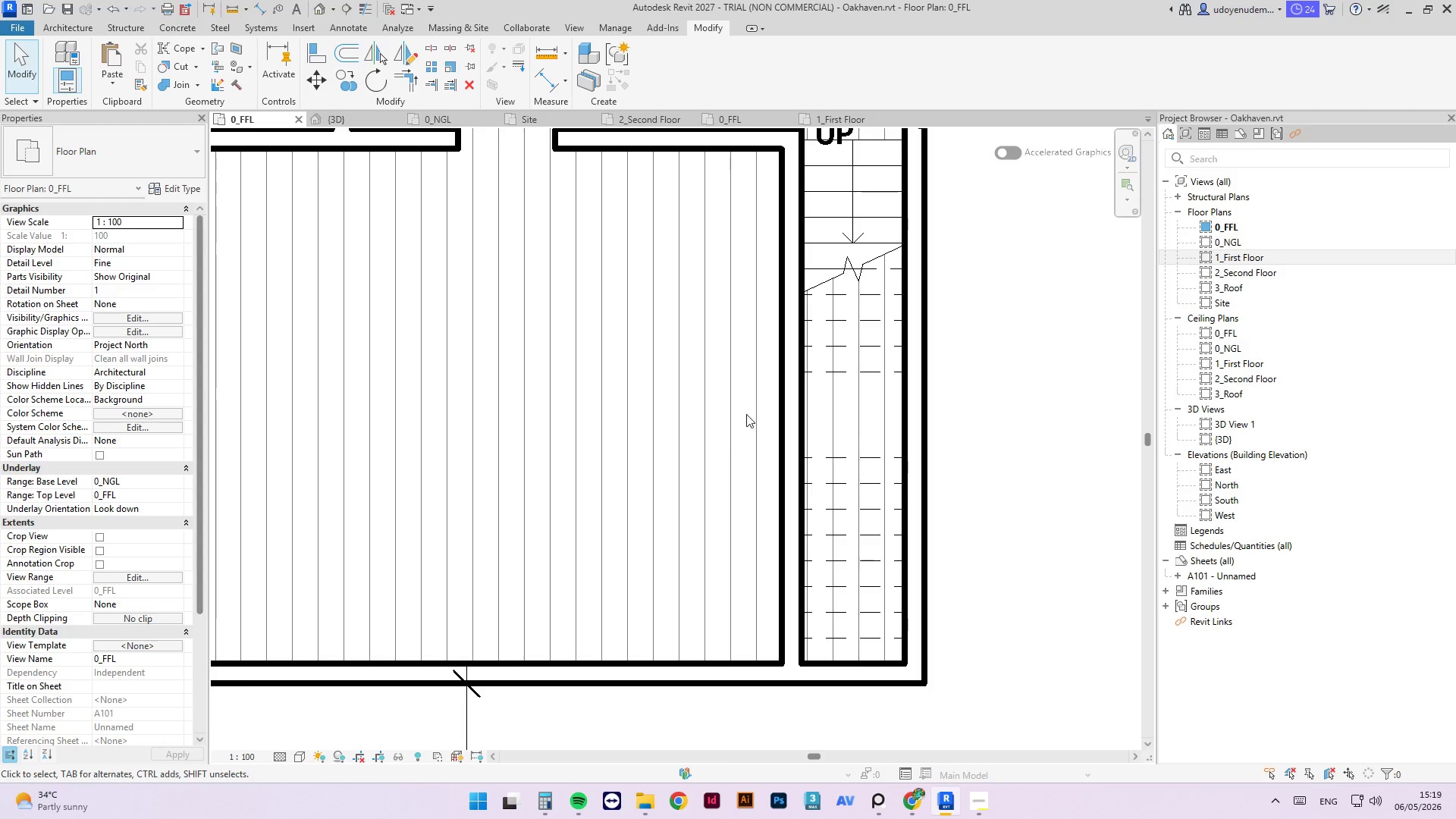 
scroll: coordinate [643, 492], scroll_direction: down, amount: 13.0
 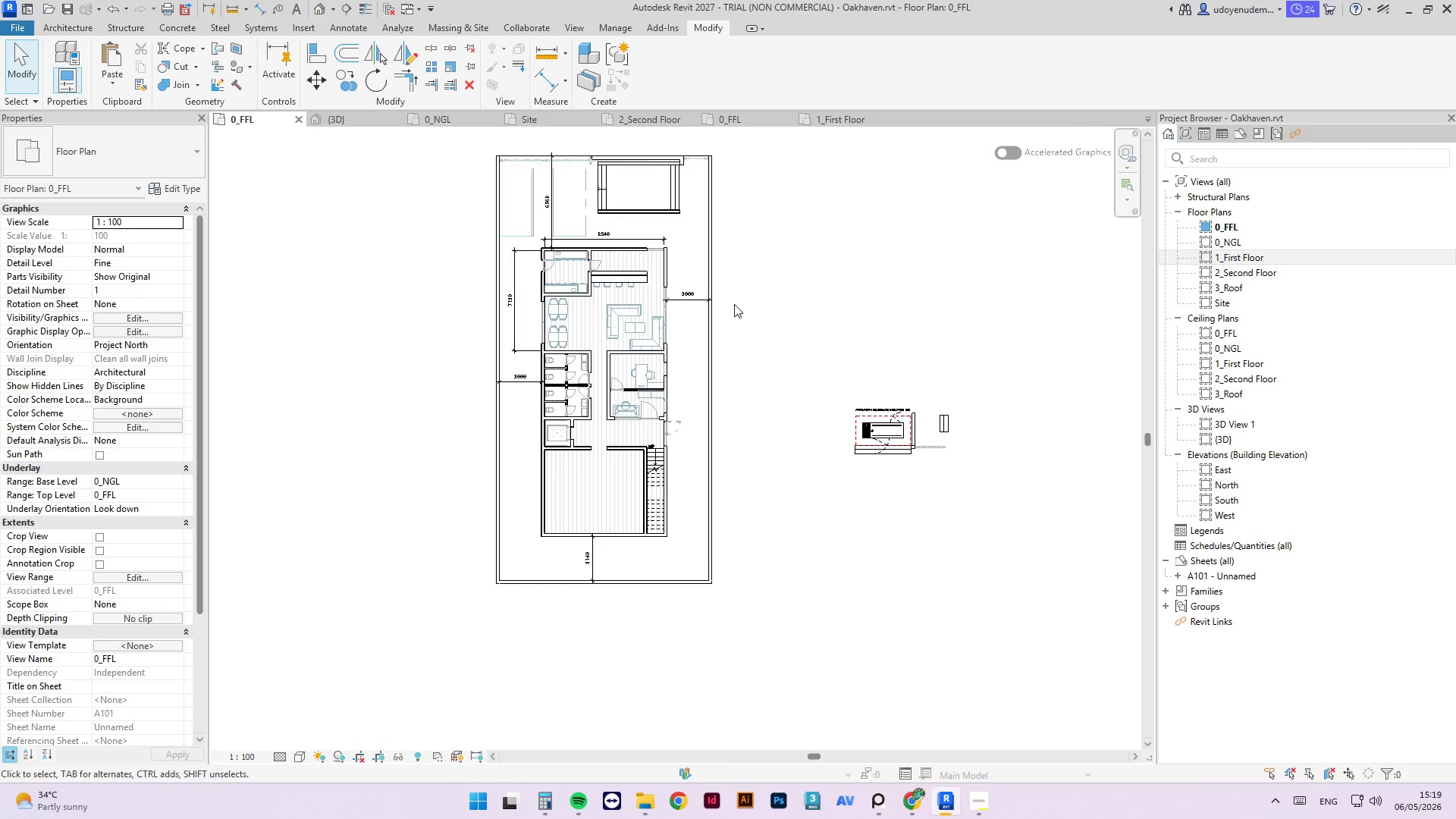 
scroll: coordinate [512, 571], scroll_direction: up, amount: 7.0
 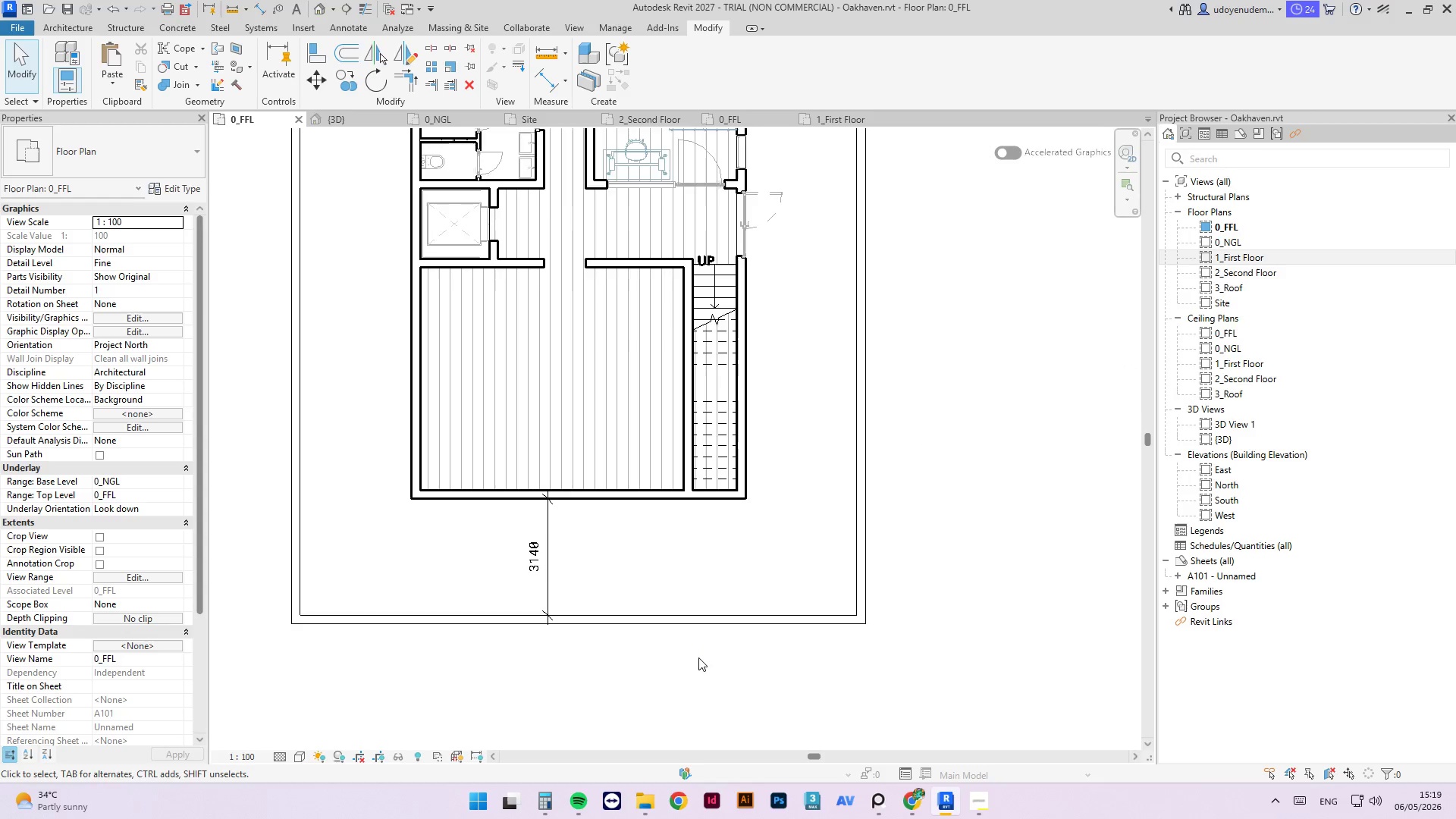 
scroll: coordinate [688, 667], scroll_direction: down, amount: 6.0
 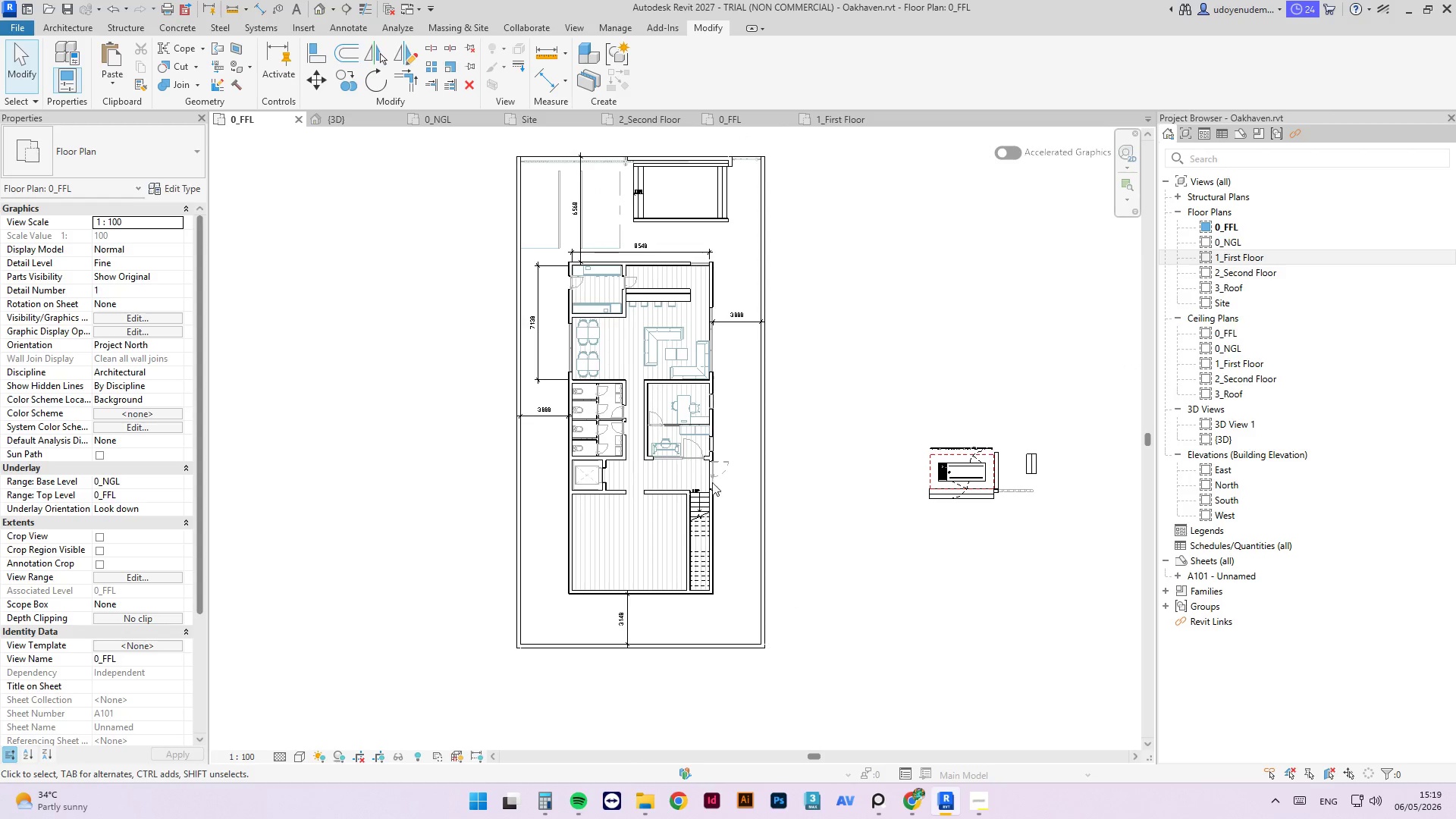 
scroll: coordinate [419, 238], scroll_direction: up, amount: 7.0
 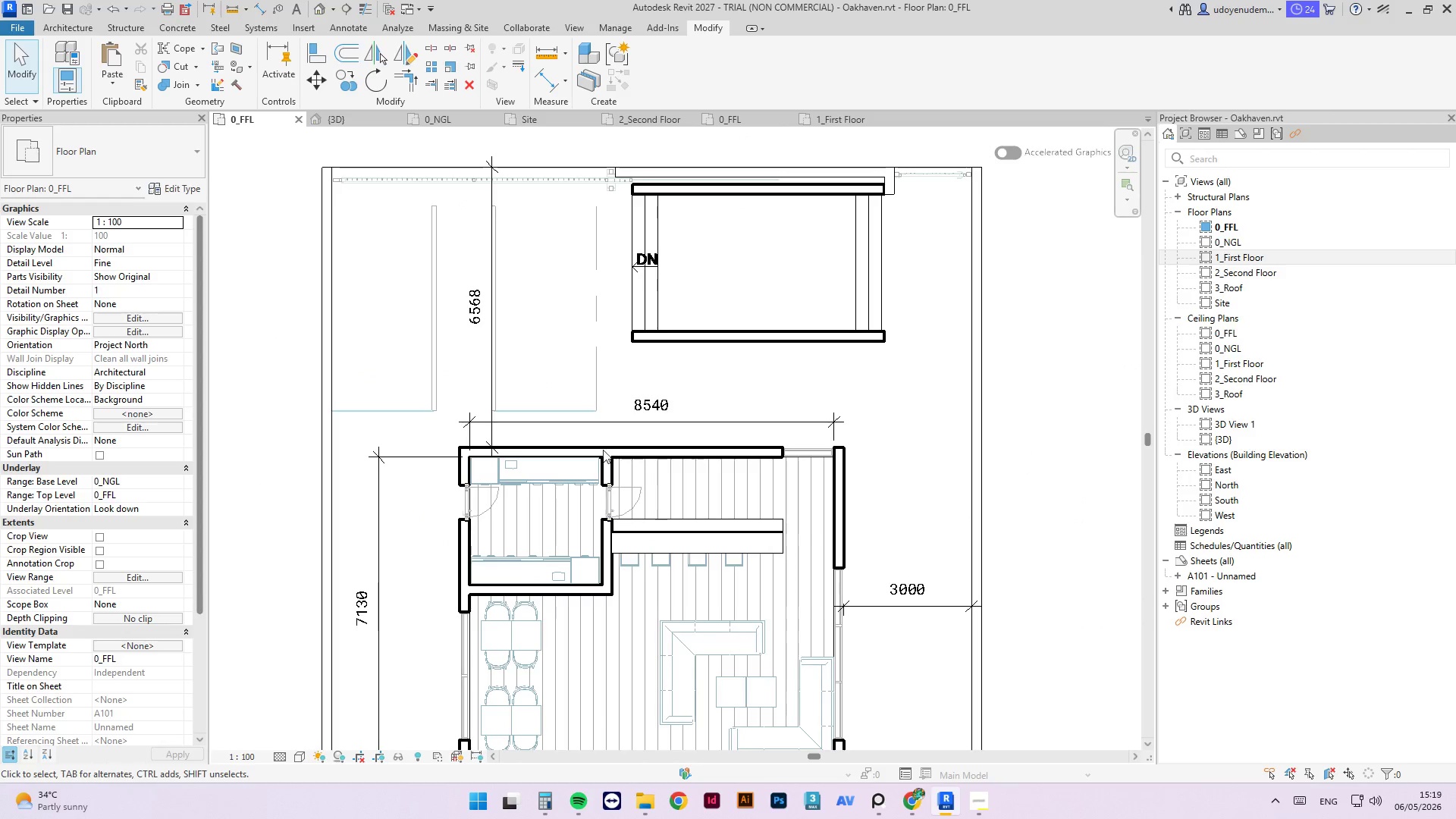 
scroll: coordinate [625, 292], scroll_direction: down, amount: 4.0
 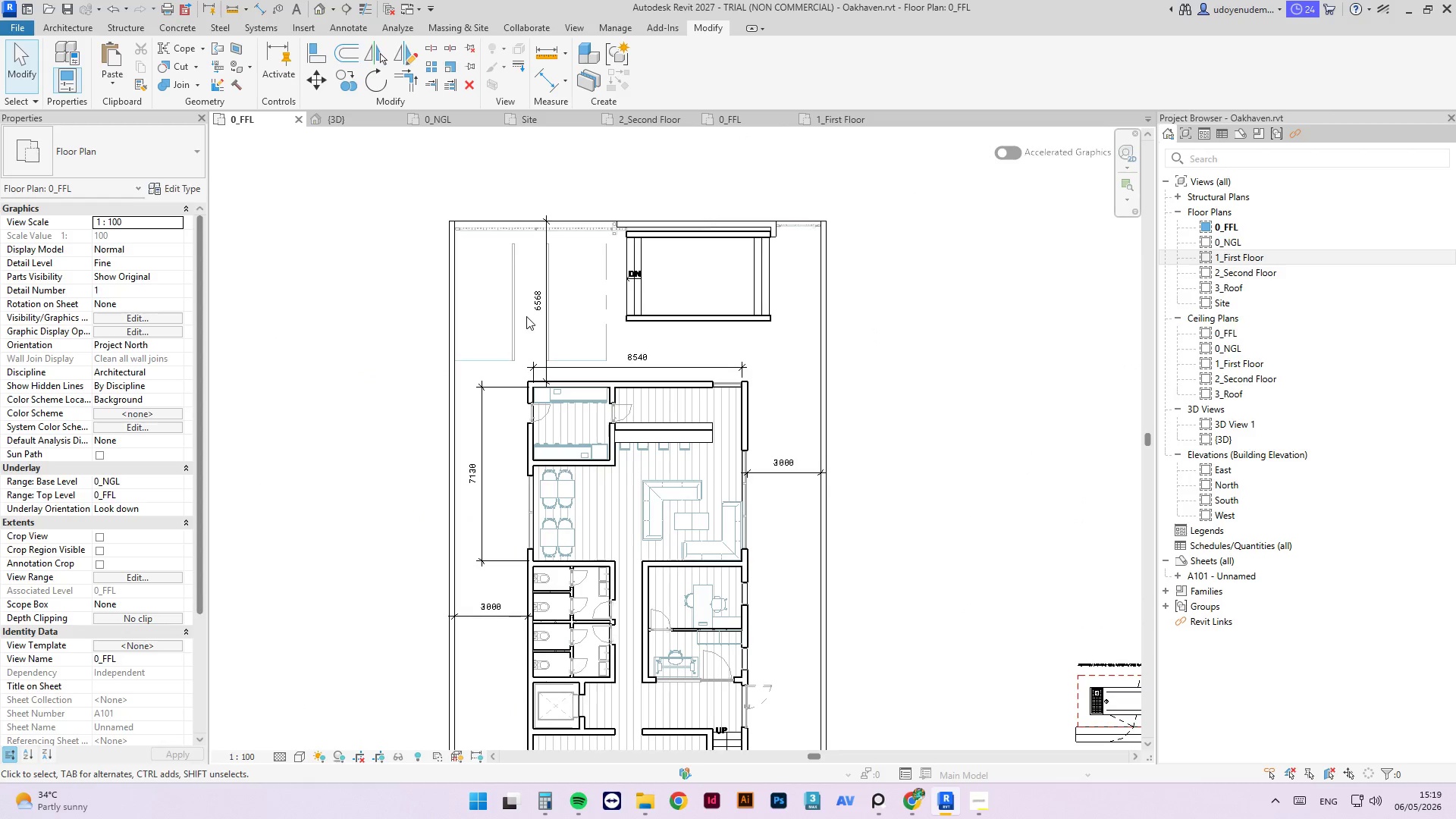 
scroll: coordinate [563, 360], scroll_direction: up, amount: 2.0
 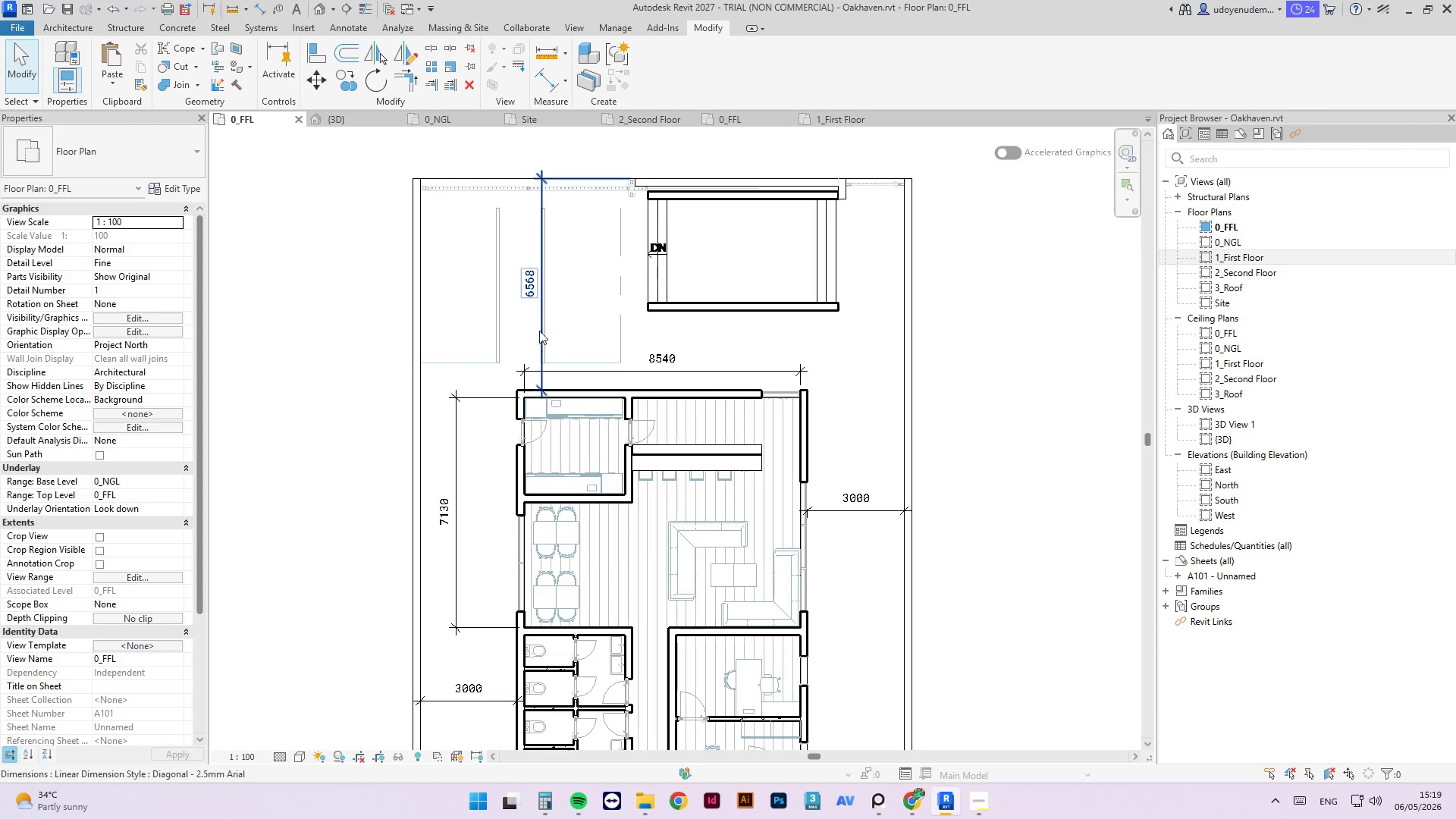 
scroll: coordinate [613, 243], scroll_direction: down, amount: 6.0
 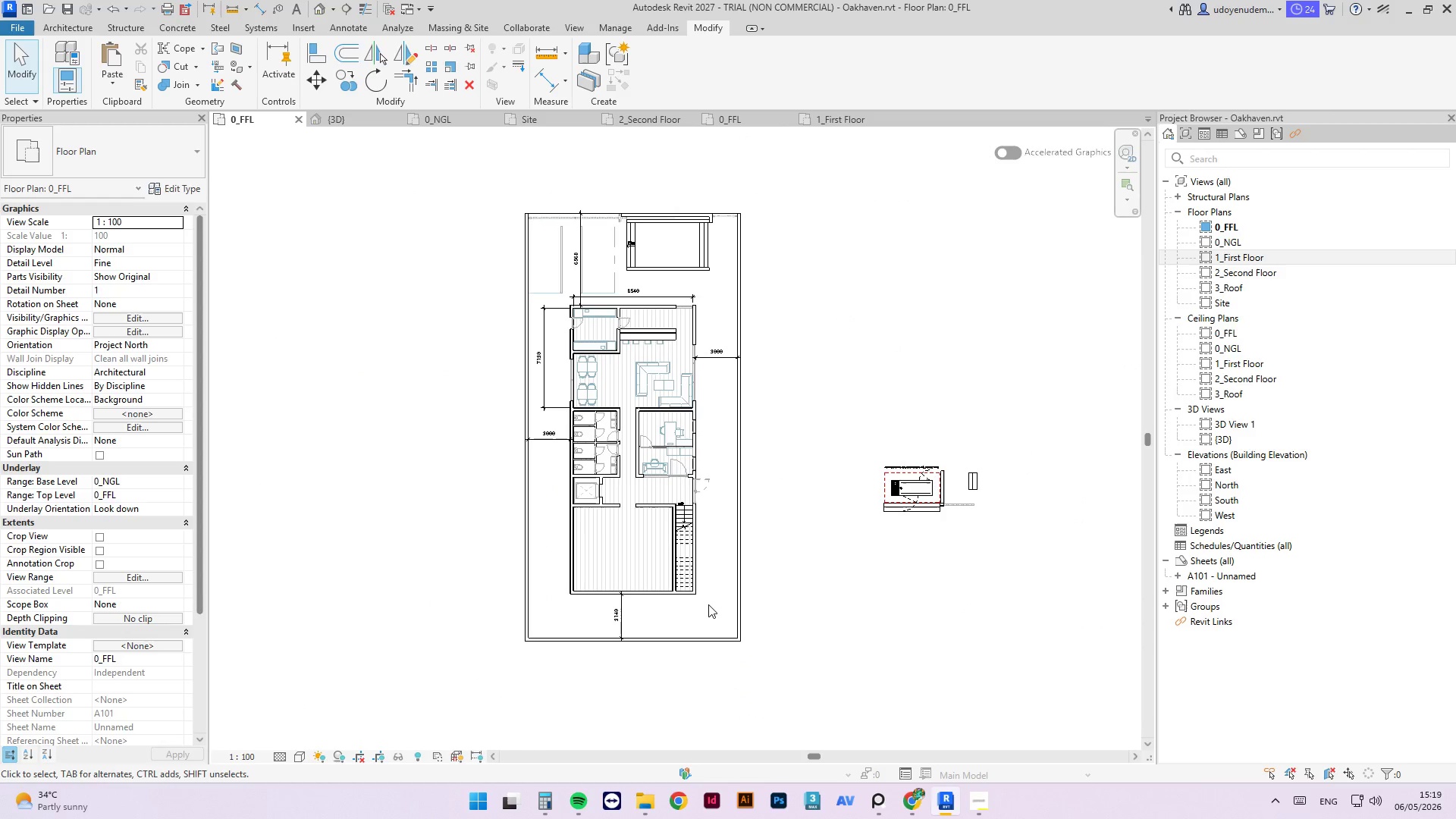 
left_click_drag(start_coordinate=[708, 598], to_coordinate=[539, 300])
 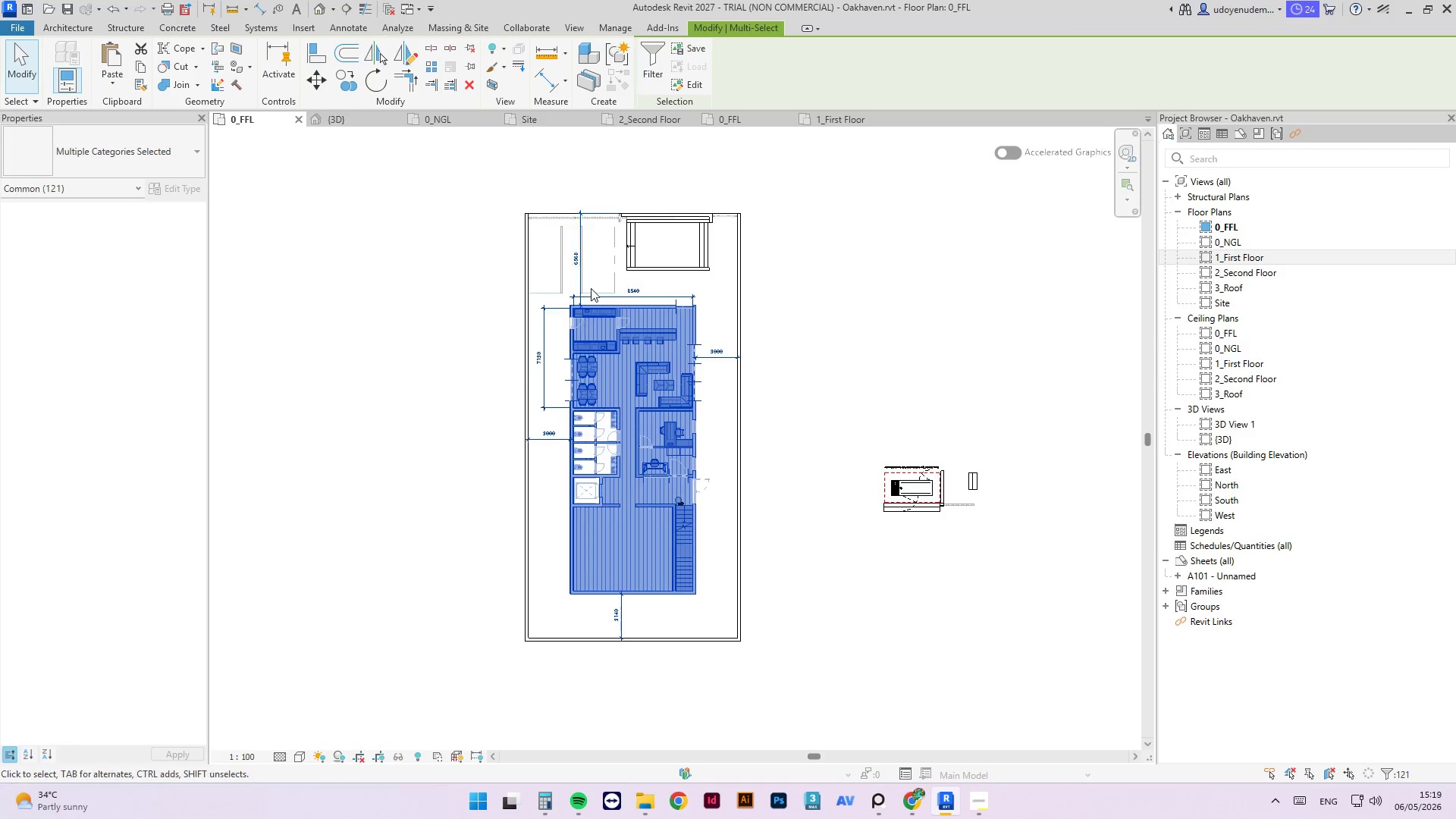 
scroll: coordinate [591, 288], scroll_direction: up, amount: 2.0
 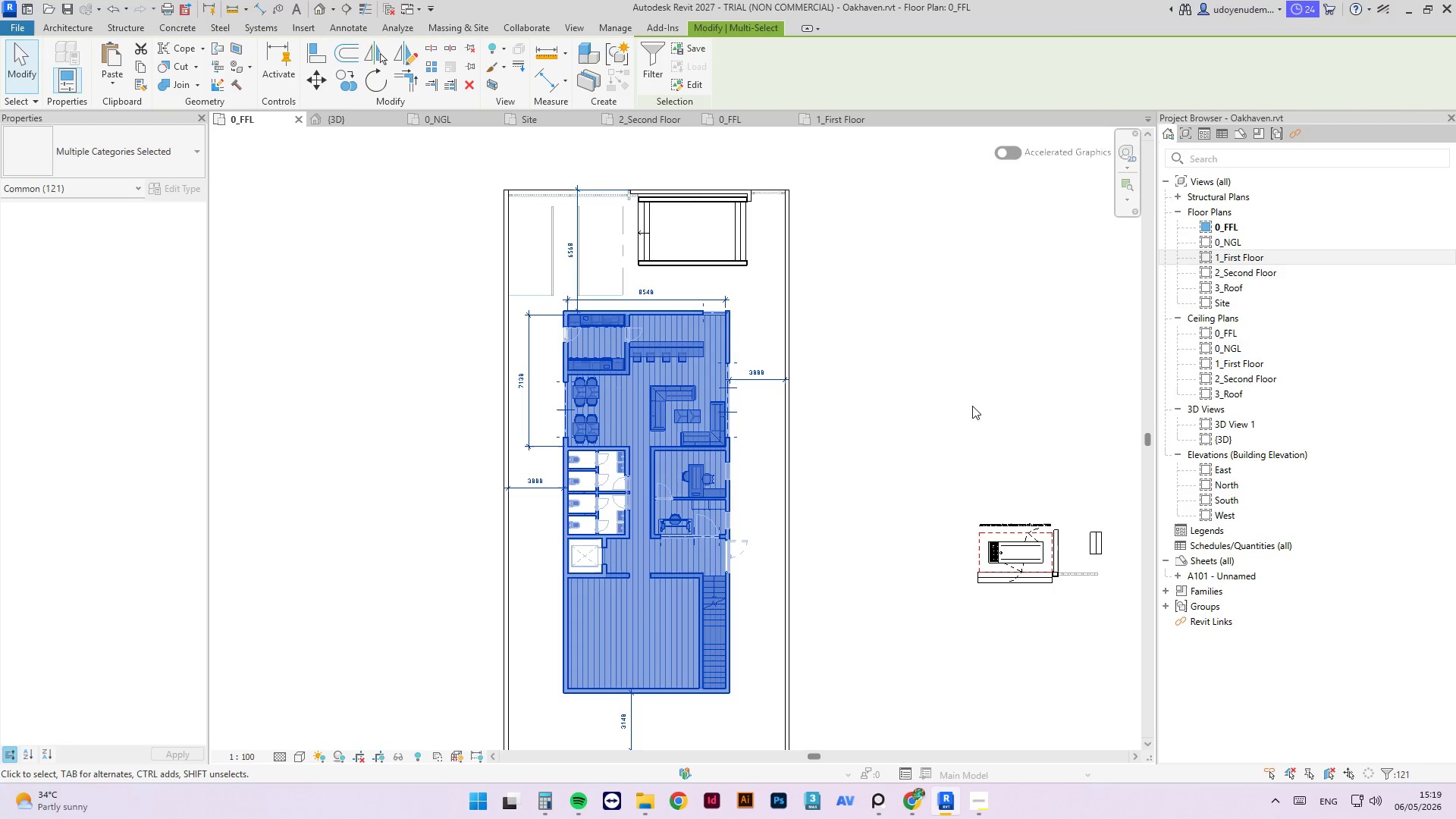 
wait(8.02)
 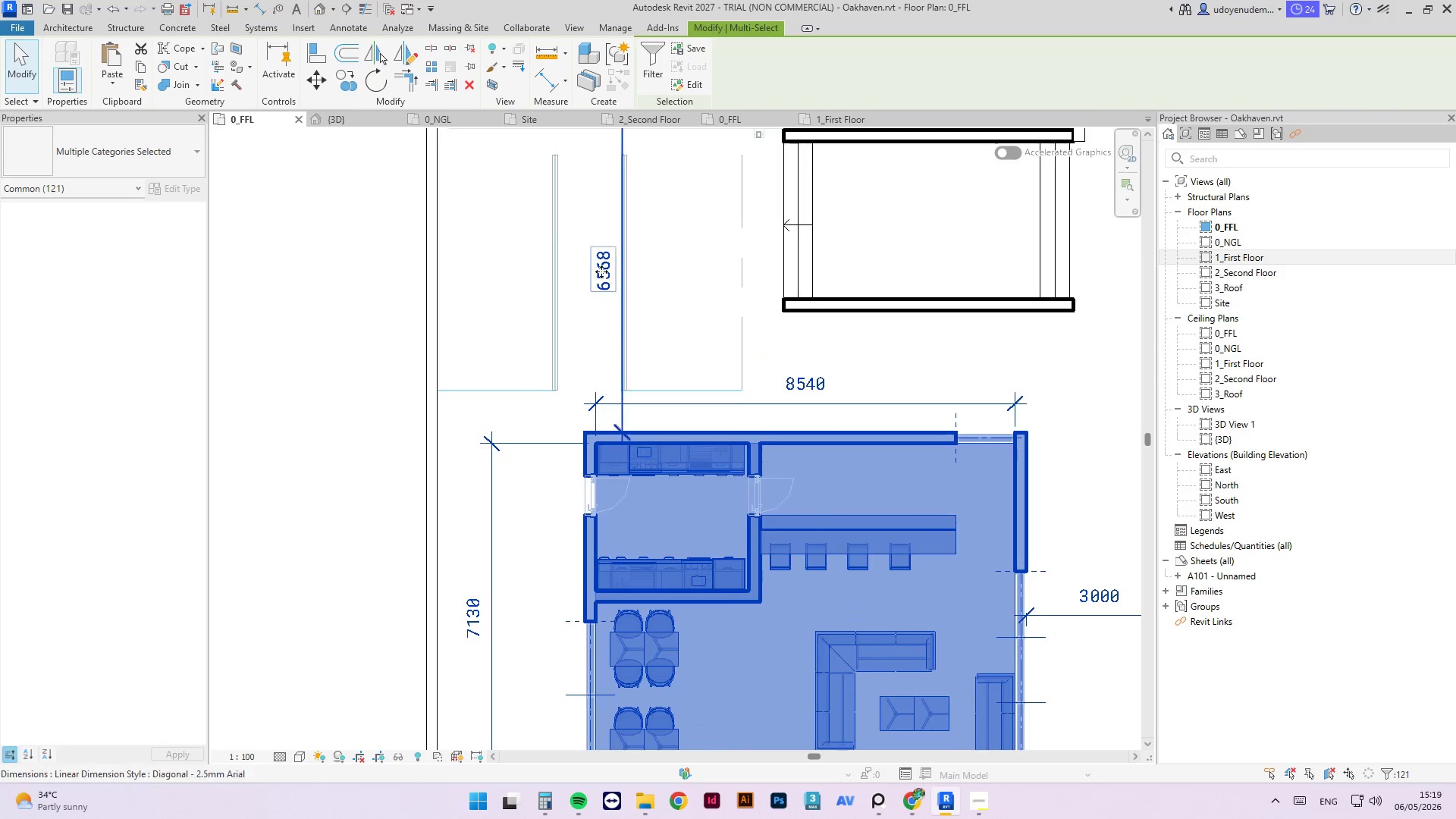 
left_click([610, 275])
 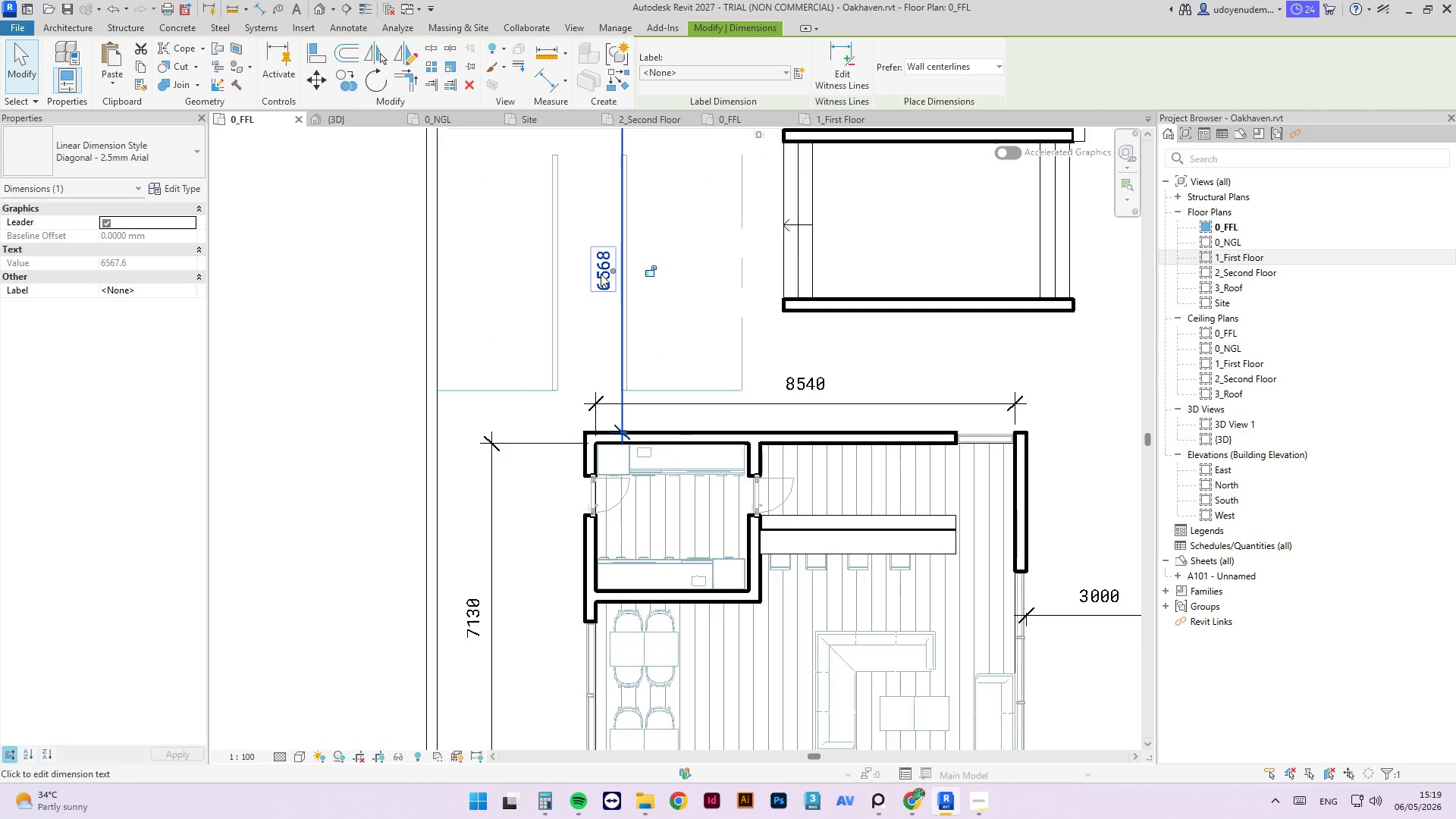 
scroll: coordinate [572, 262], scroll_direction: up, amount: 7.0
 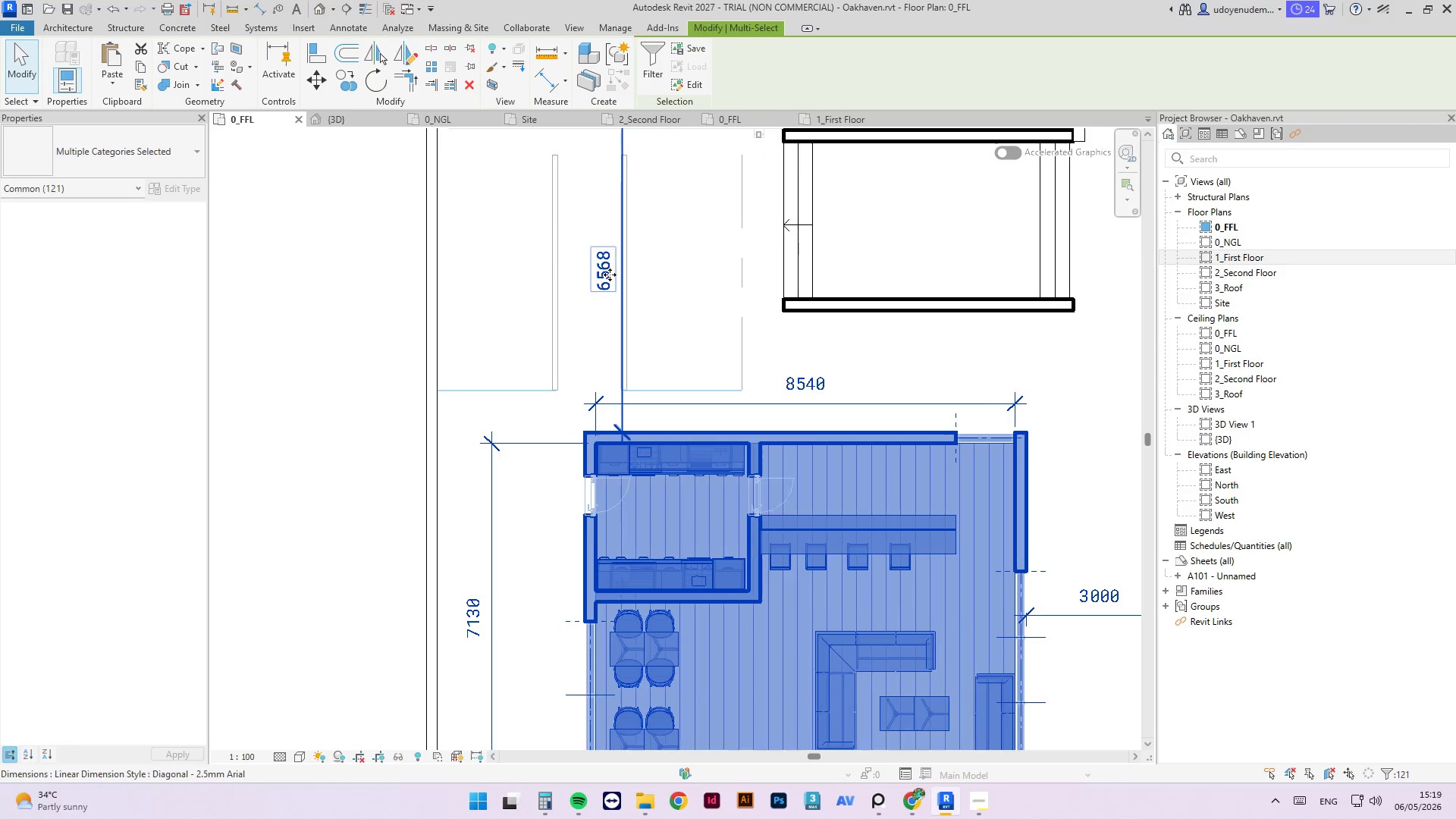 
left_click([601, 274])
 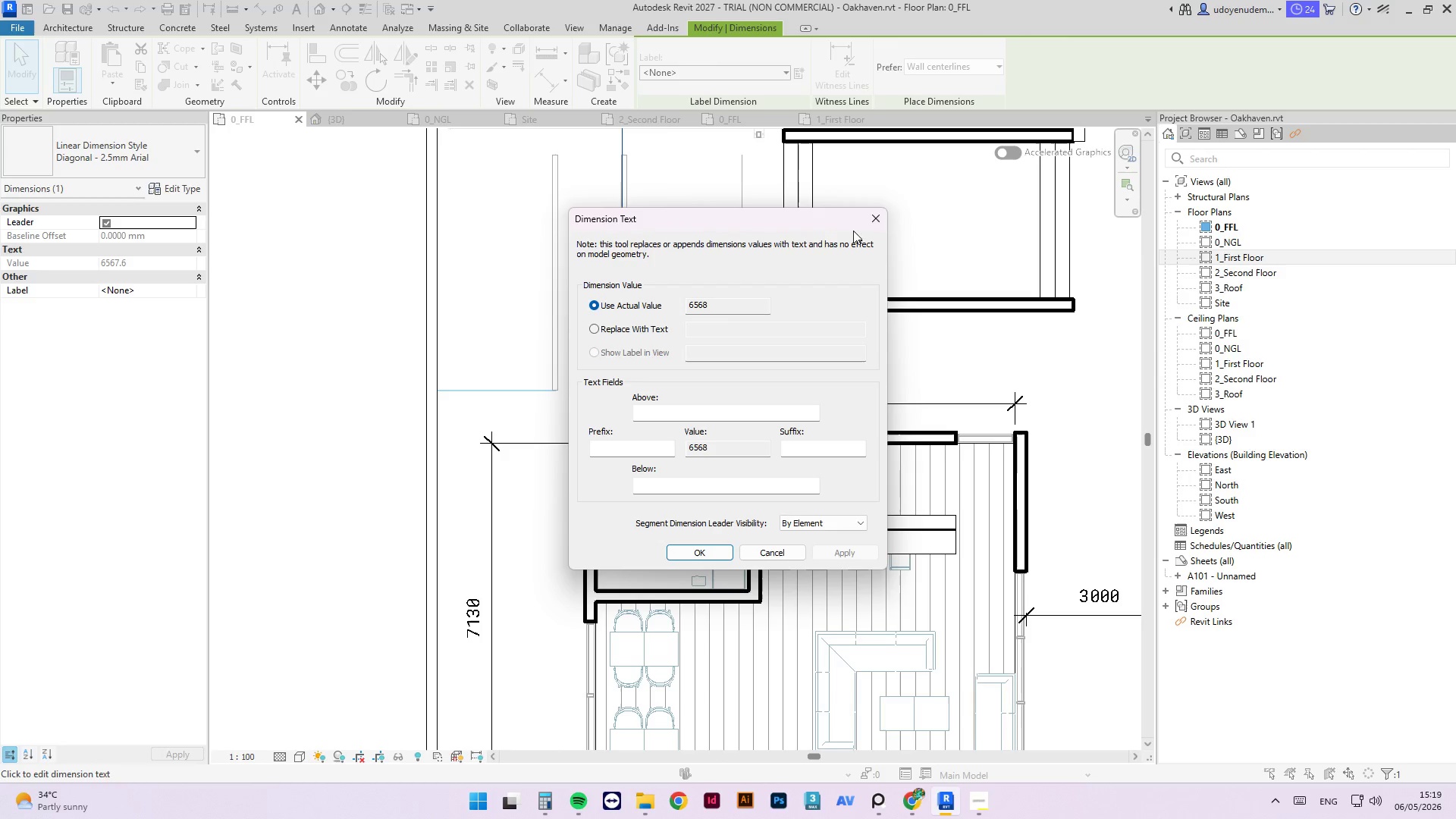 
left_click([867, 220])
 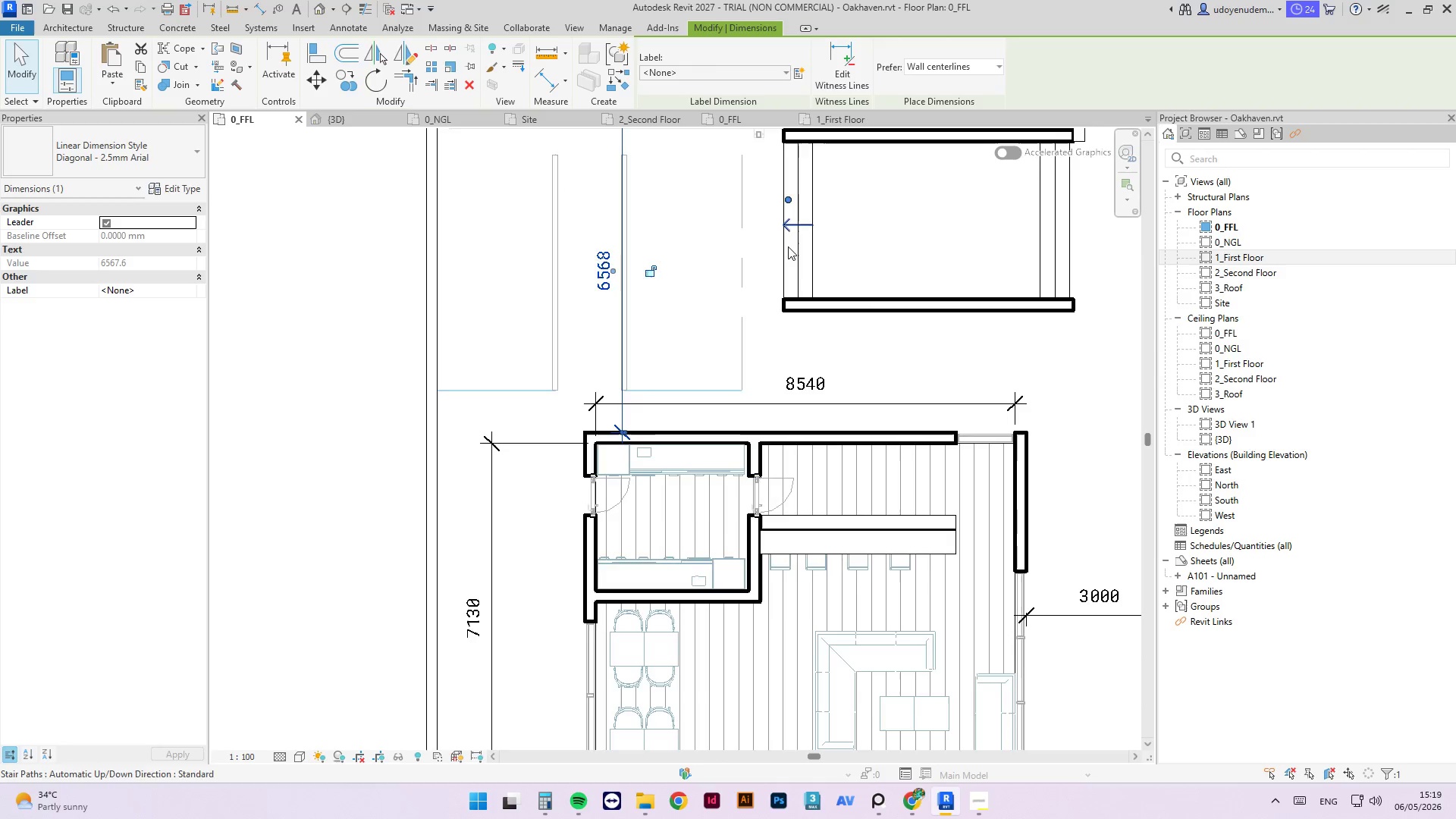 
scroll: coordinate [788, 281], scroll_direction: down, amount: 8.0
 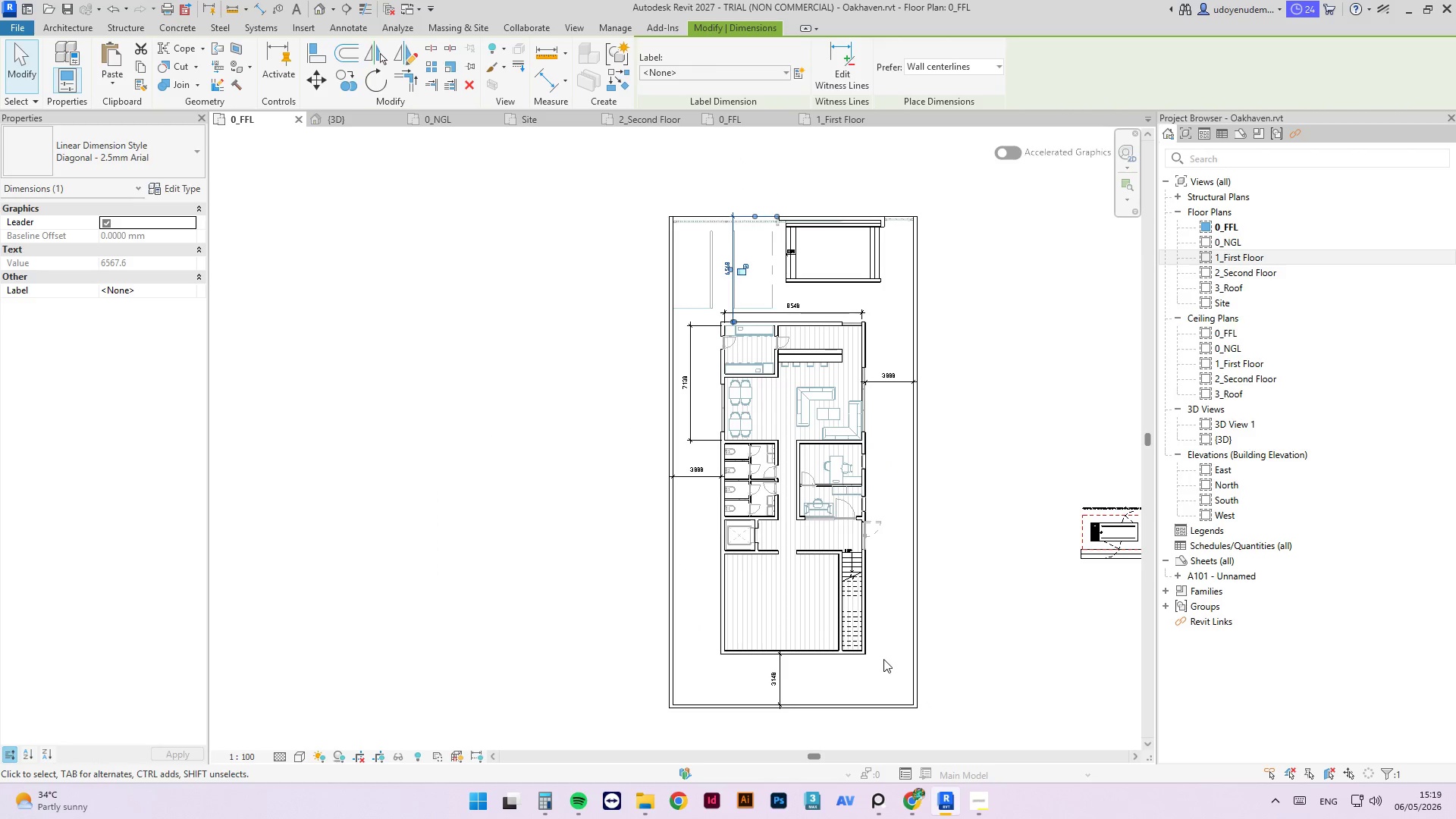 
left_click_drag(start_coordinate=[891, 657], to_coordinate=[692, 311])
 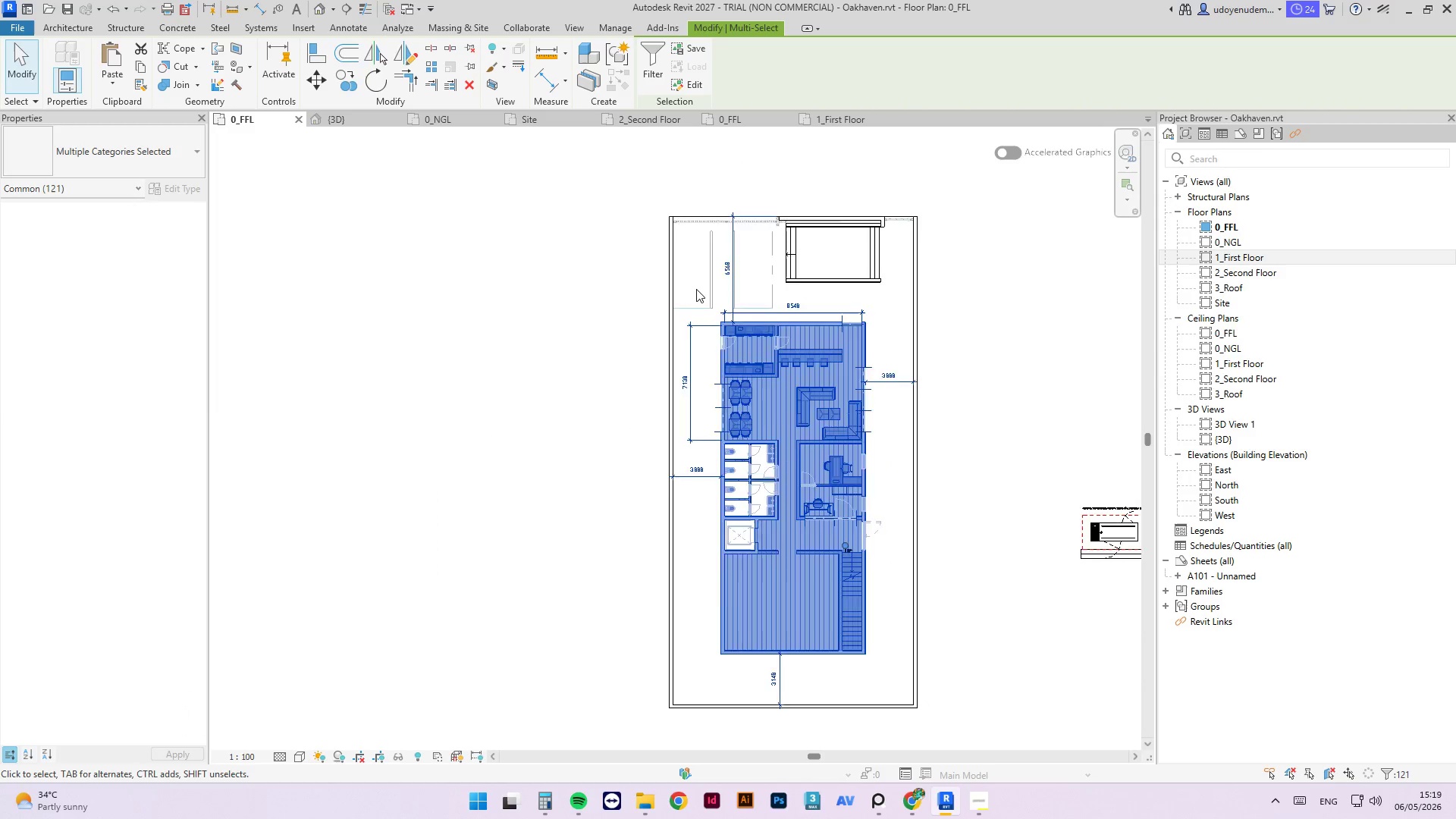 
scroll: coordinate [696, 289], scroll_direction: up, amount: 5.0
 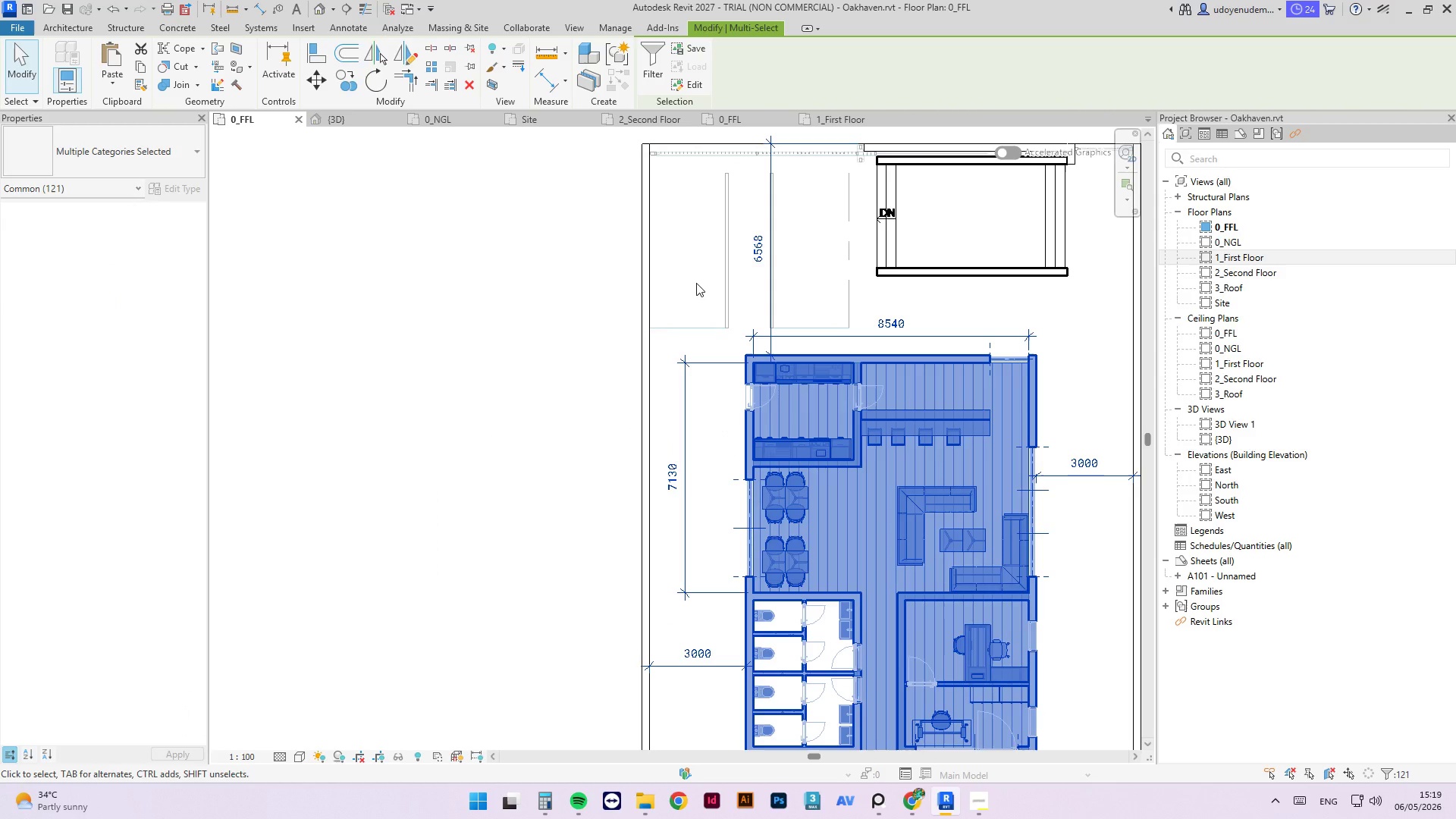 
key(ArrowDown)
 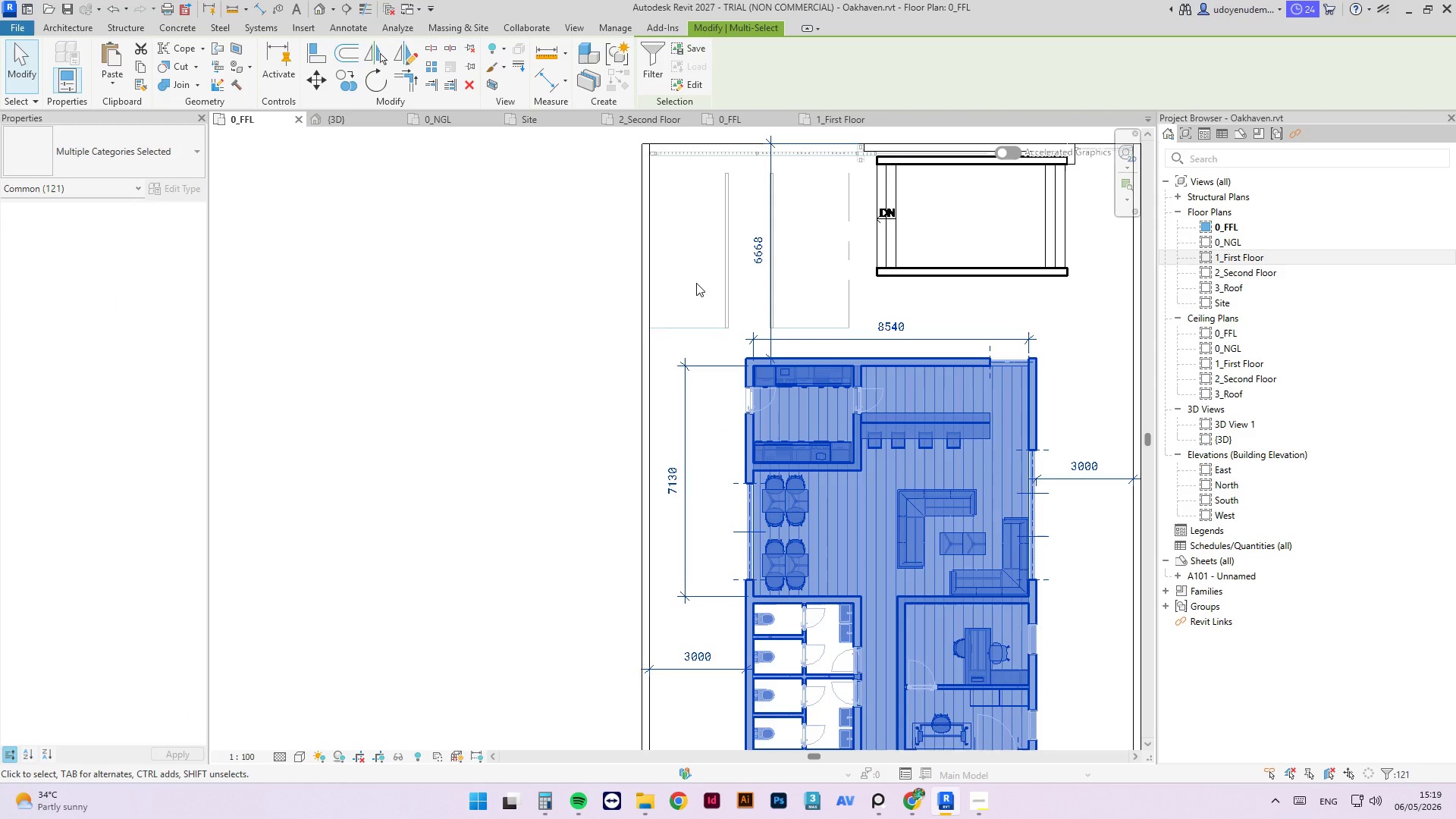 
key(ArrowDown)
 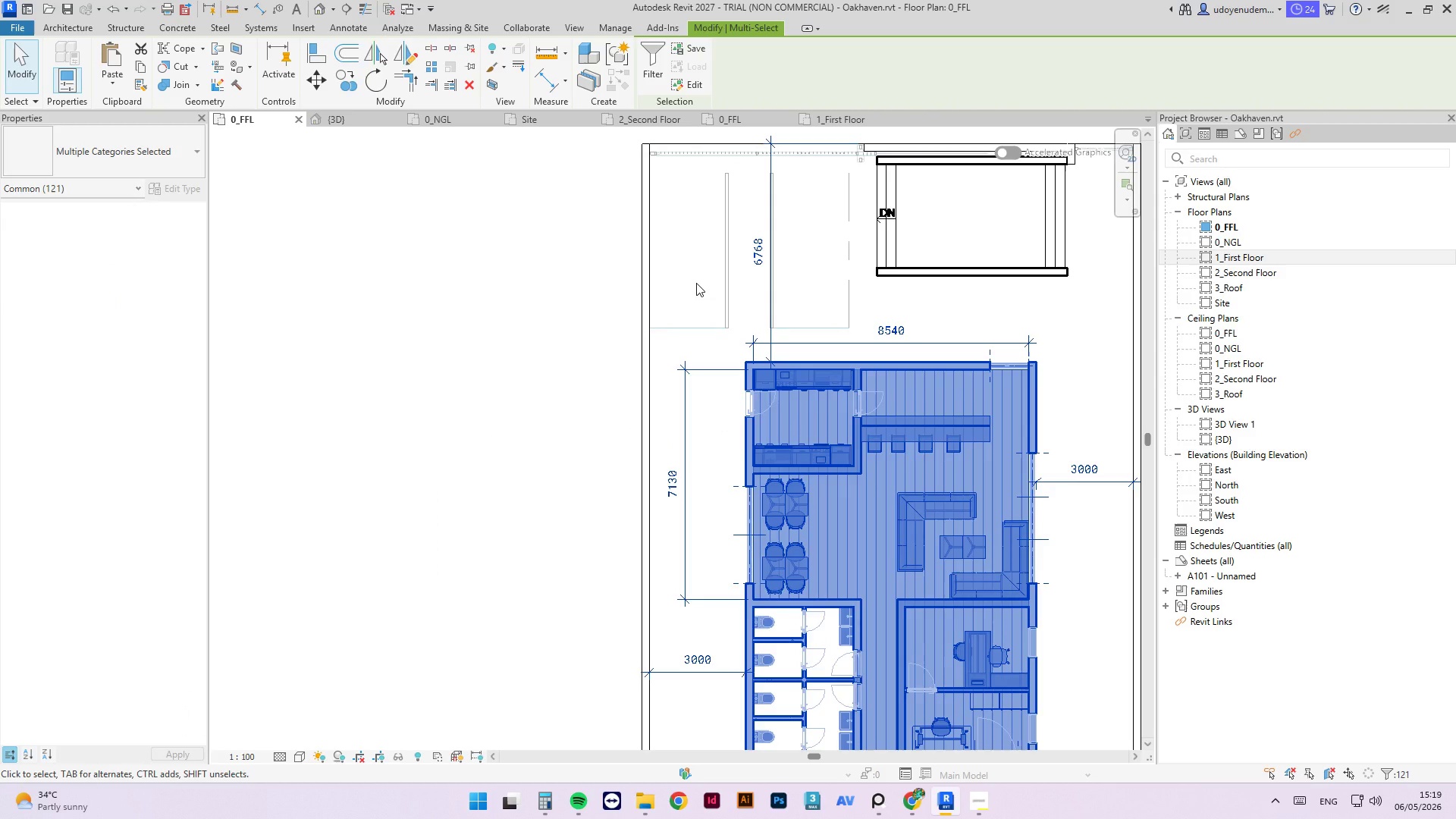 
key(ArrowDown)
 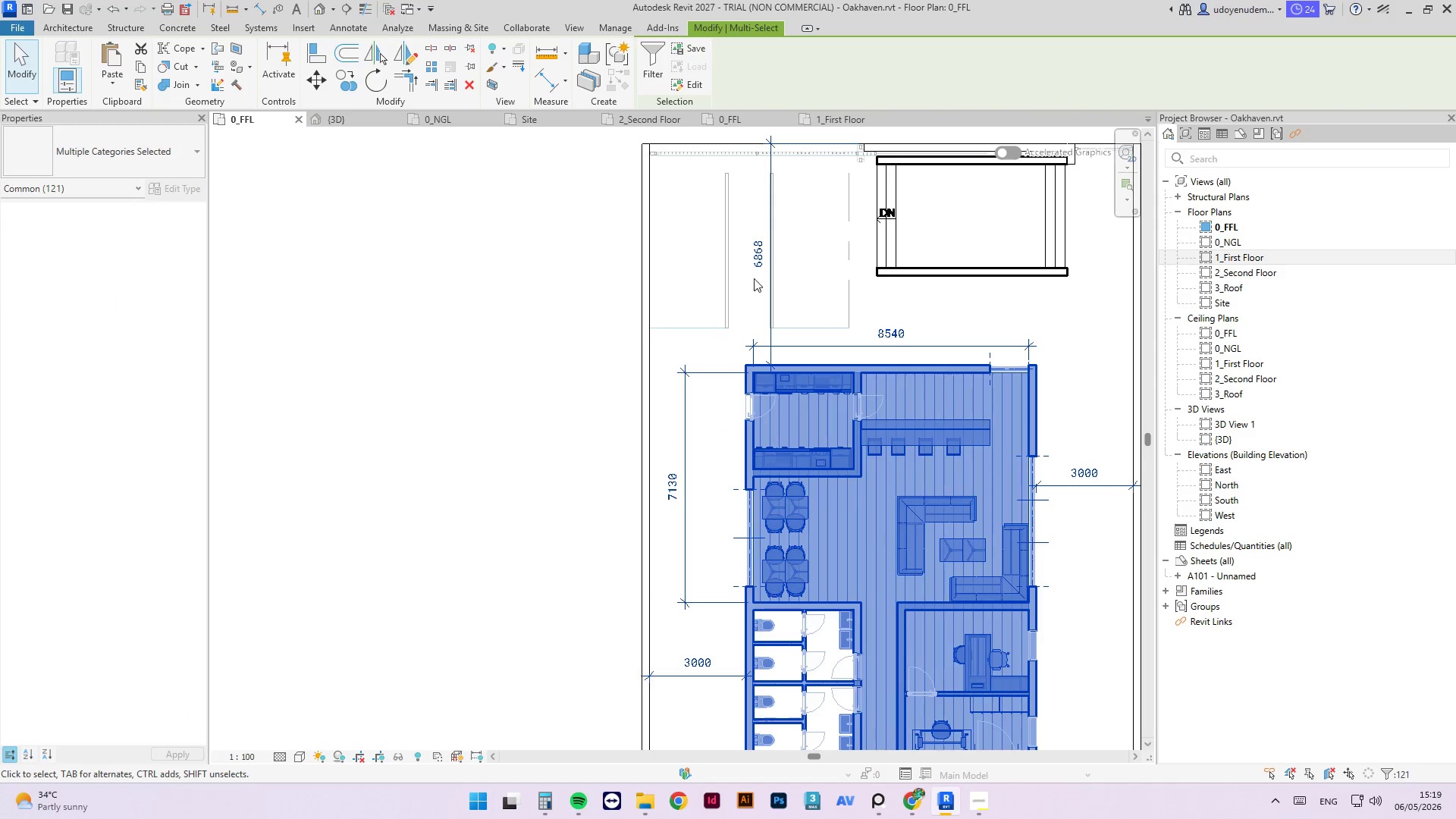 
scroll: coordinate [705, 489], scroll_direction: none, amount: 0.0
 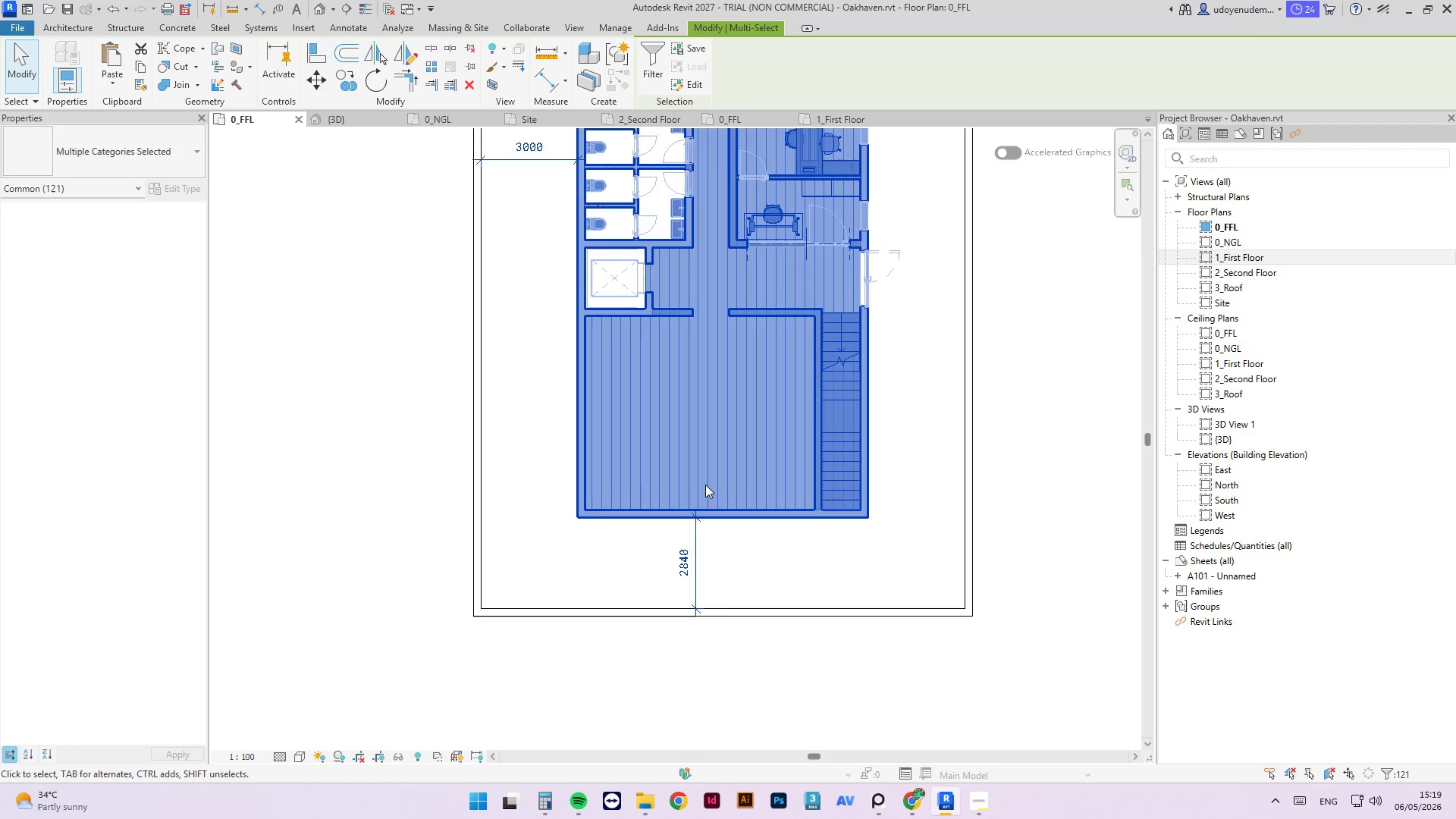 
key(ArrowUp)
 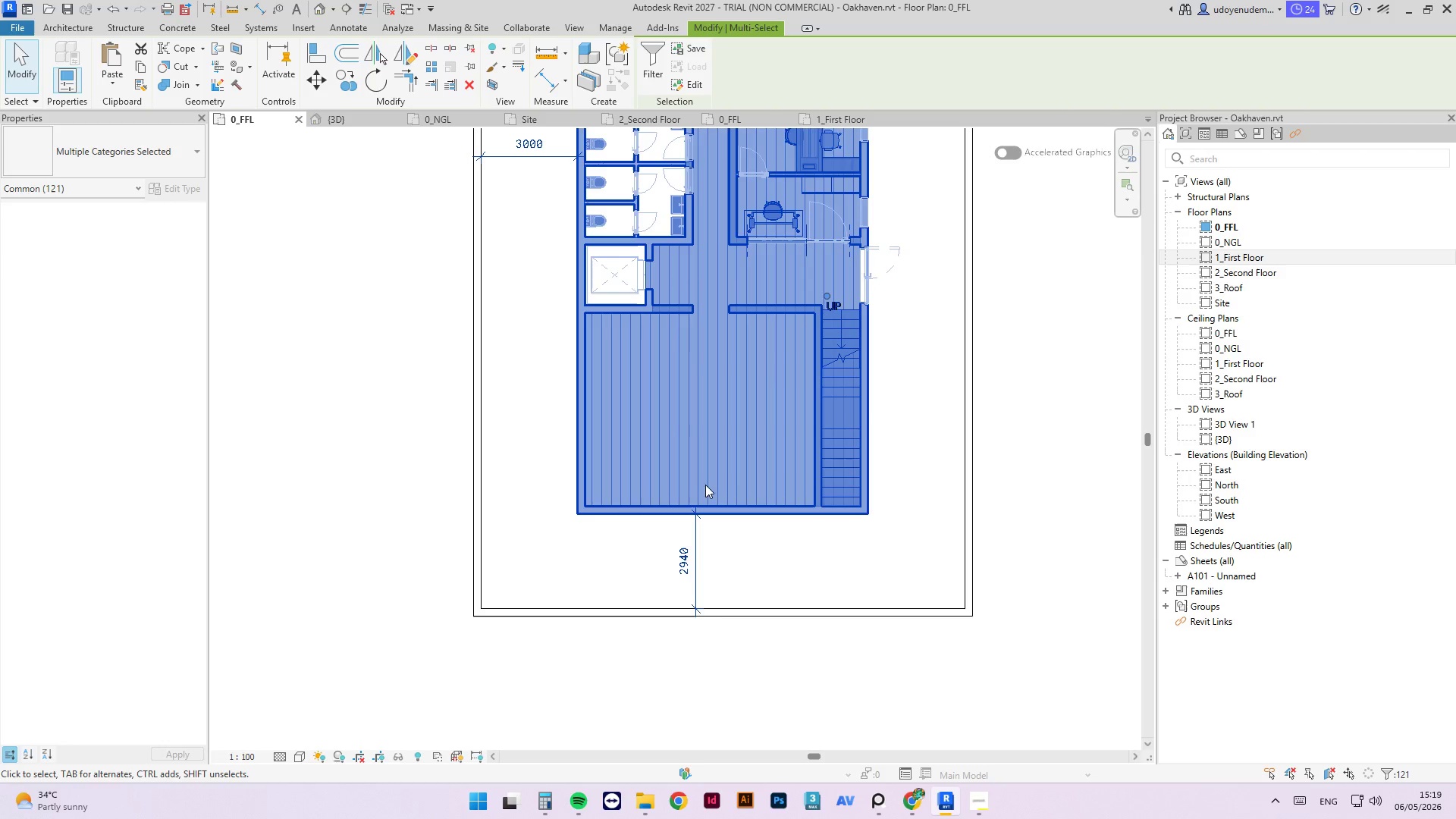 
key(ArrowUp)
 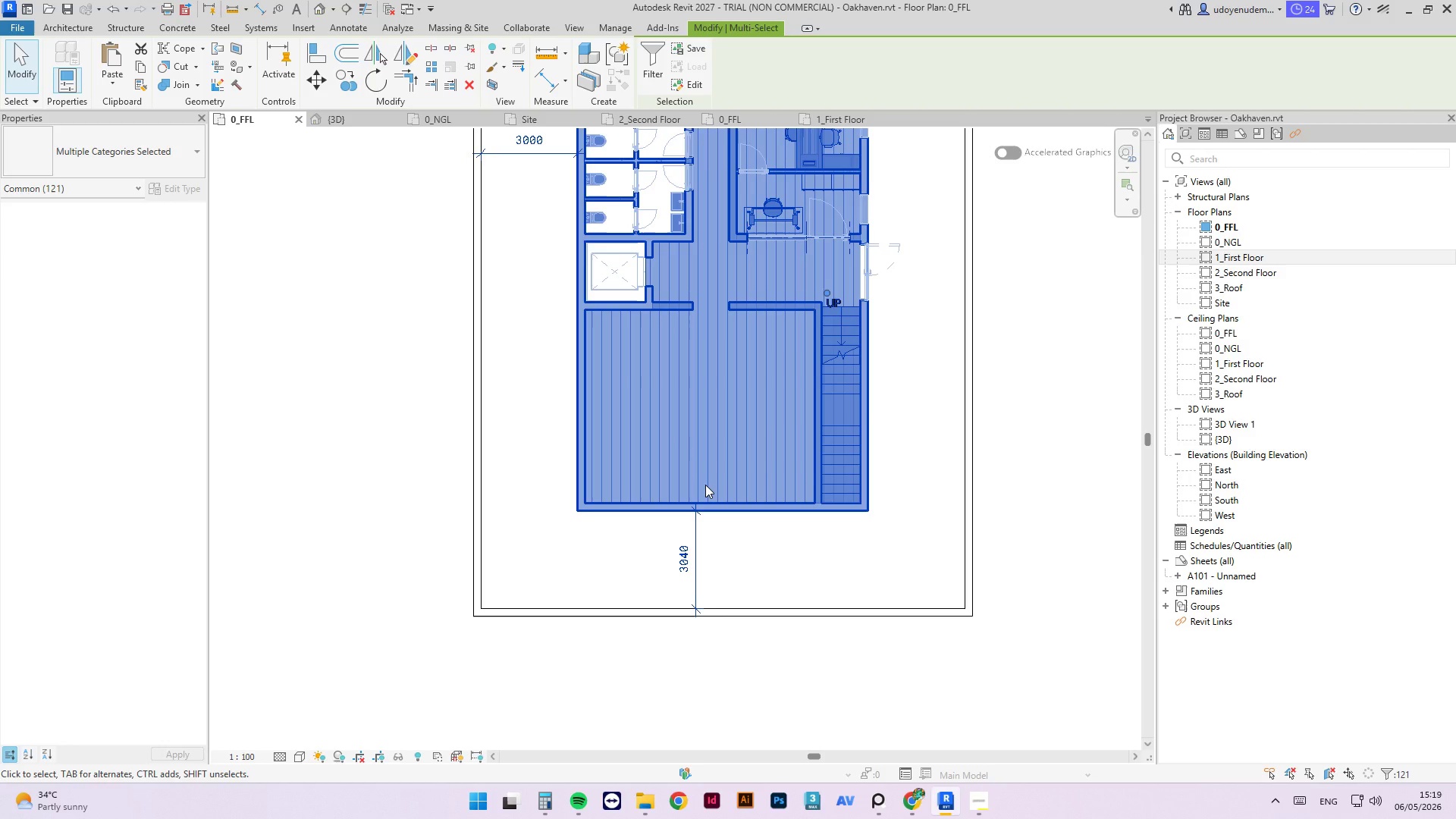 
scroll: coordinate [664, 621], scroll_direction: down, amount: 4.0
 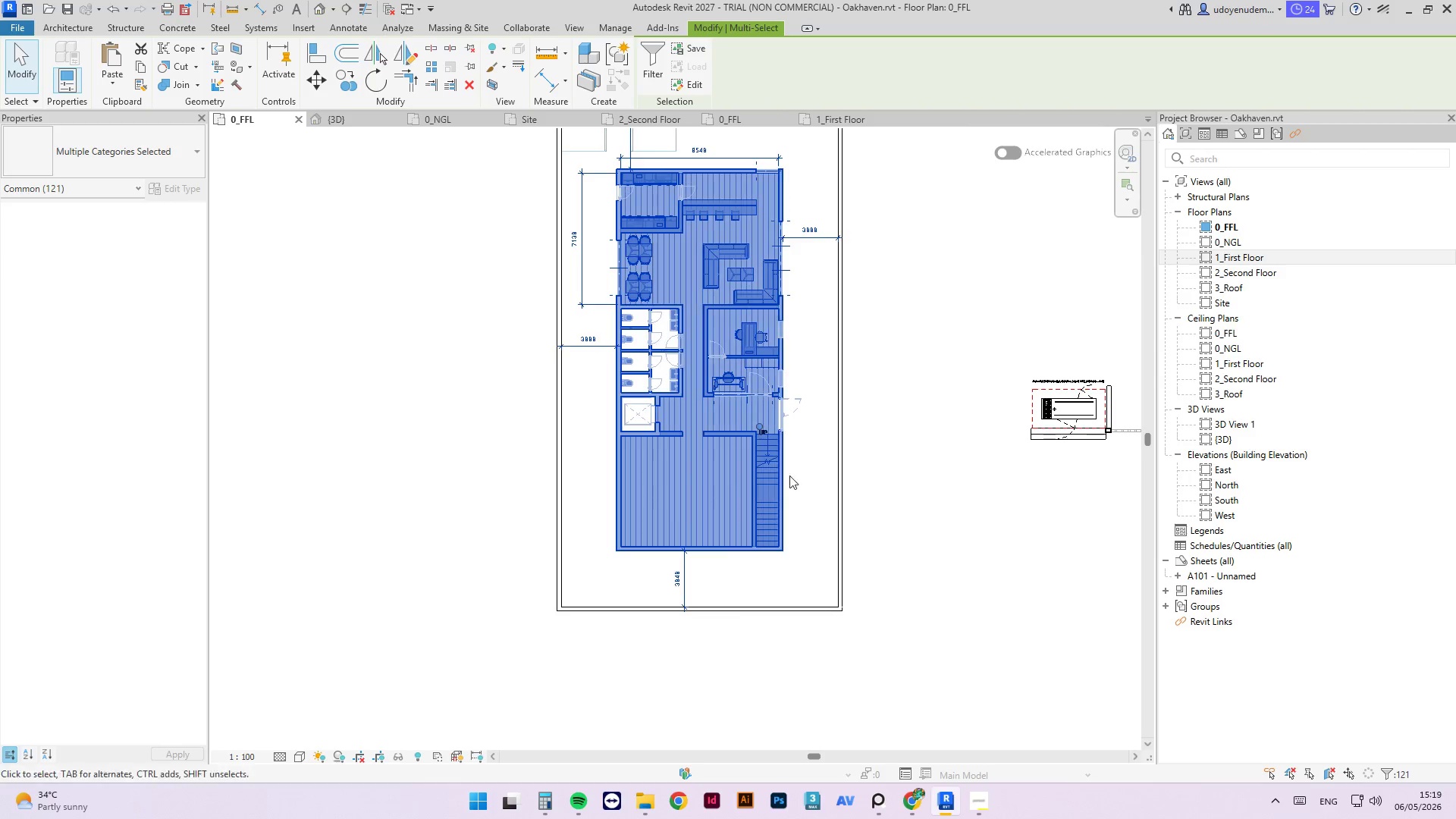 
scroll: coordinate [592, 158], scroll_direction: up, amount: 5.0
 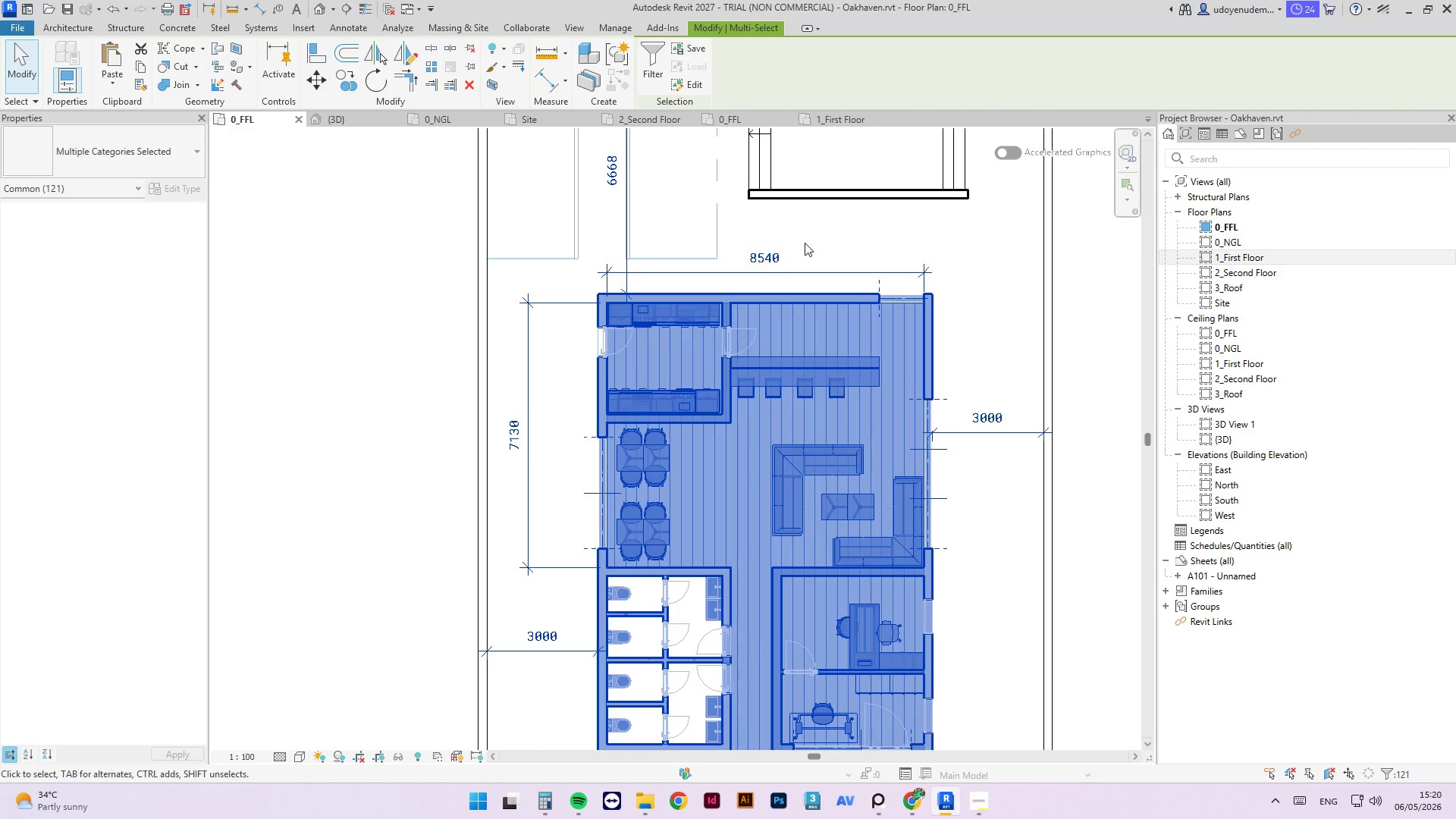 
left_click([805, 243])
 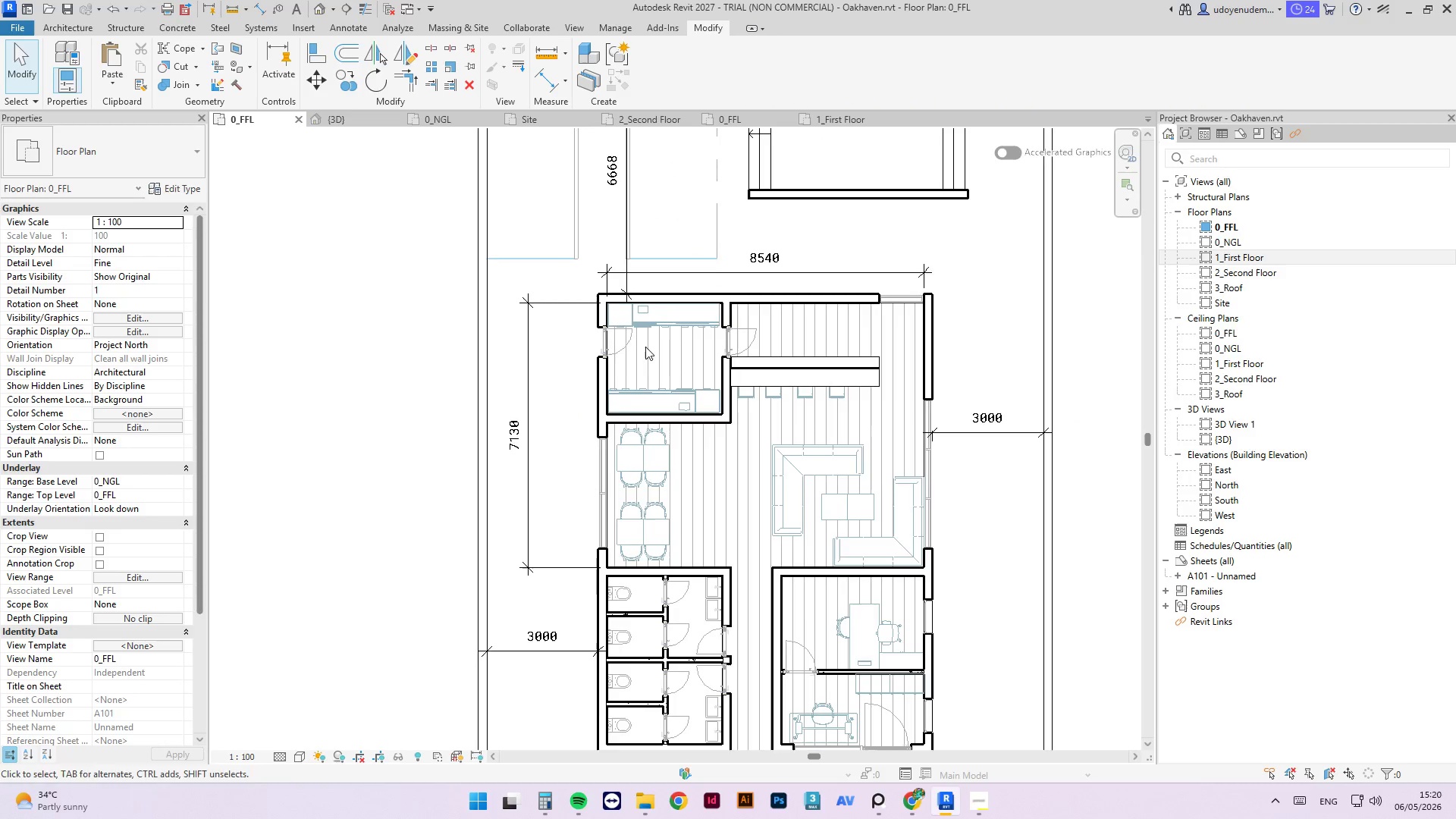 
scroll: coordinate [695, 295], scroll_direction: none, amount: 0.0
 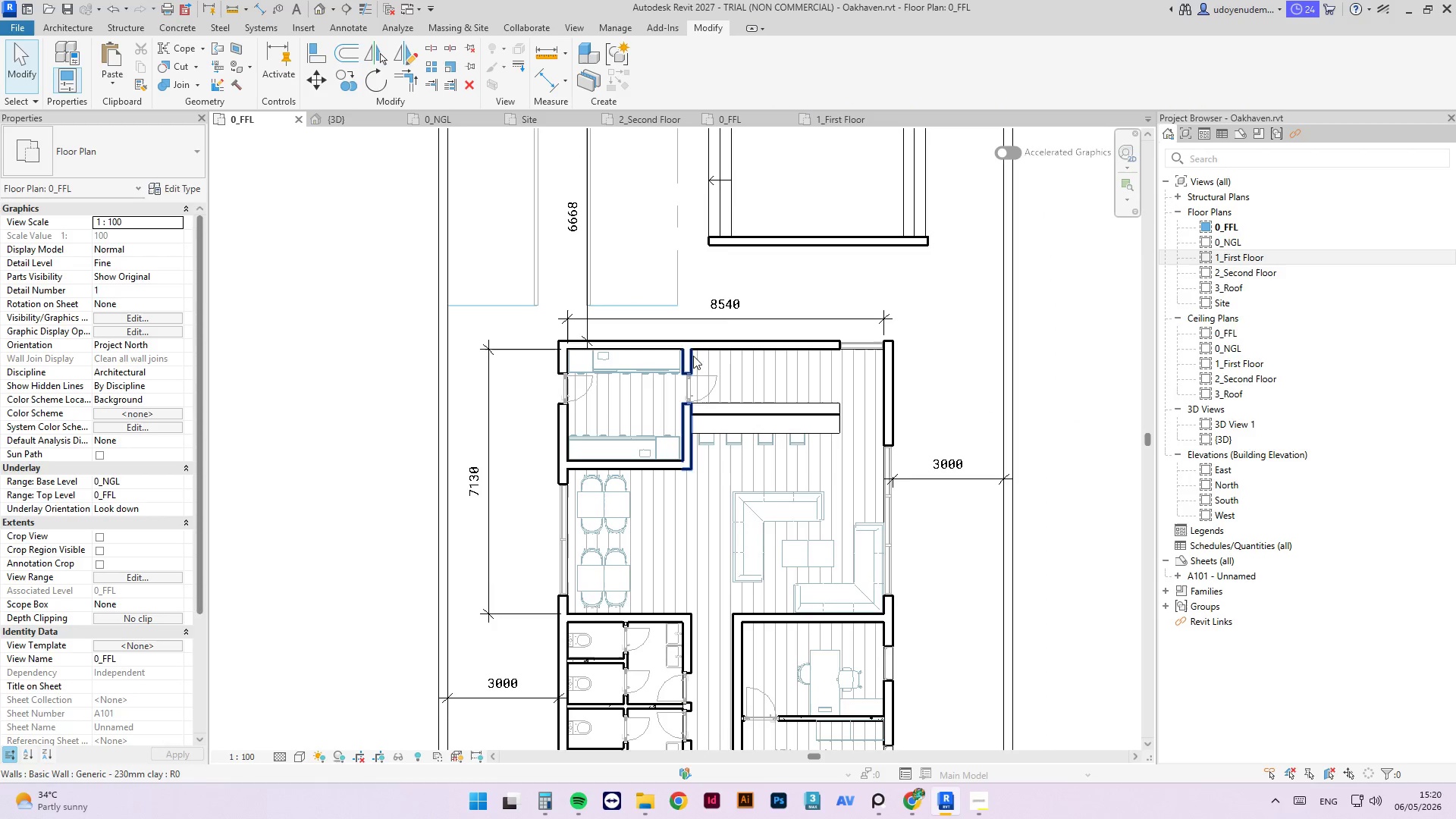 
left_click([704, 344])
 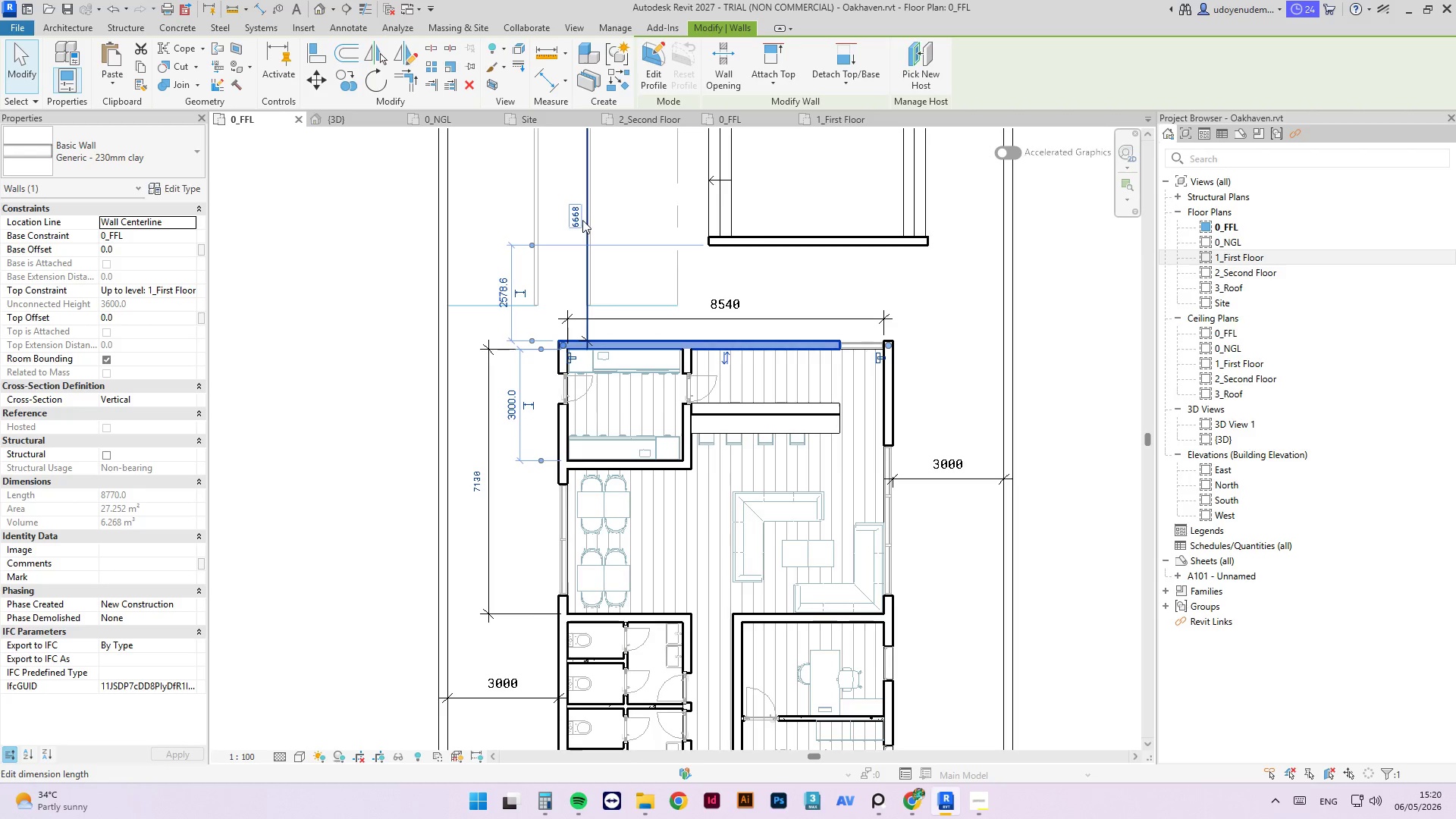 
left_click([578, 218])
 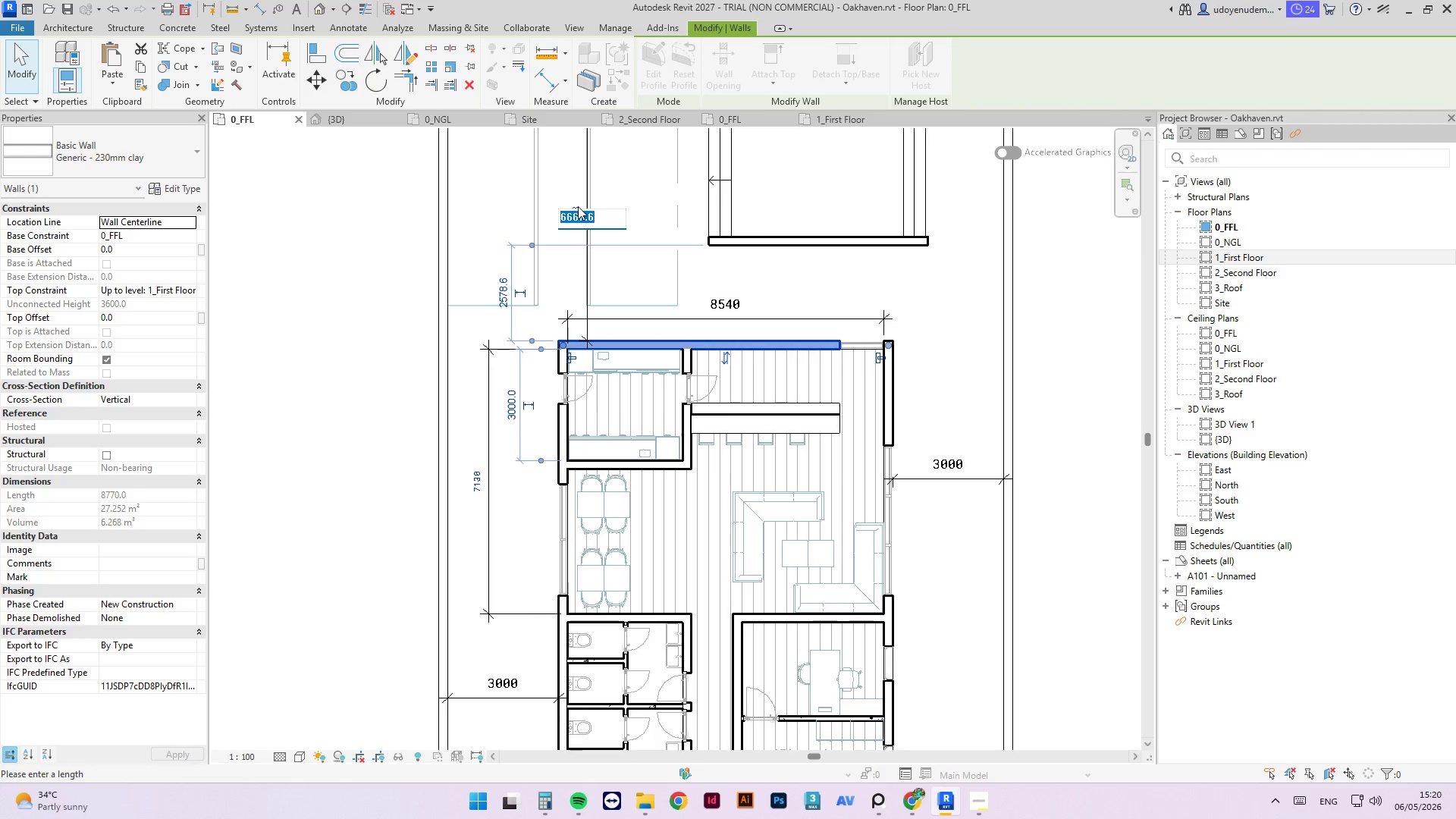 
key(Numpad6)
 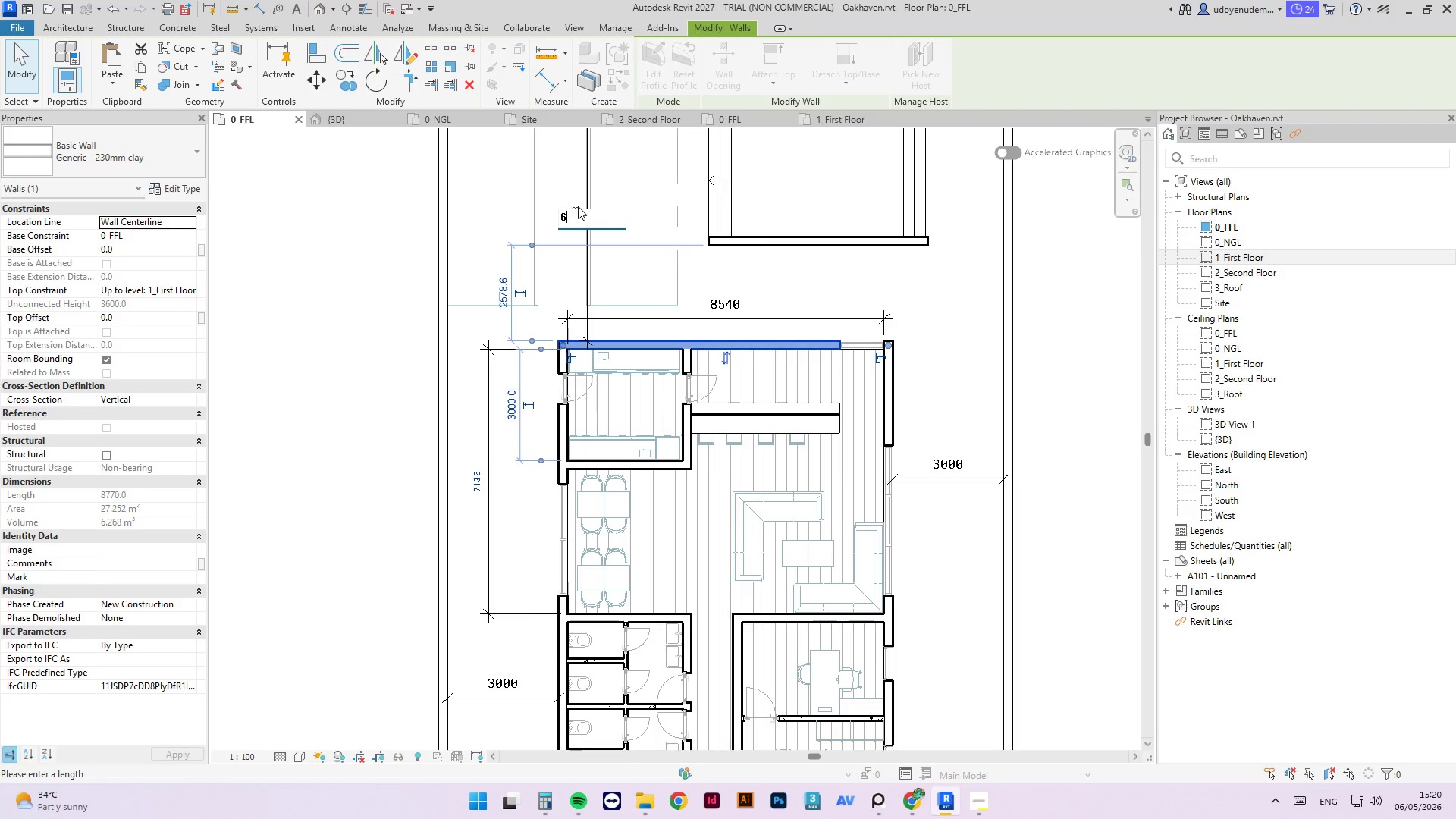 
key(Numpad0)
 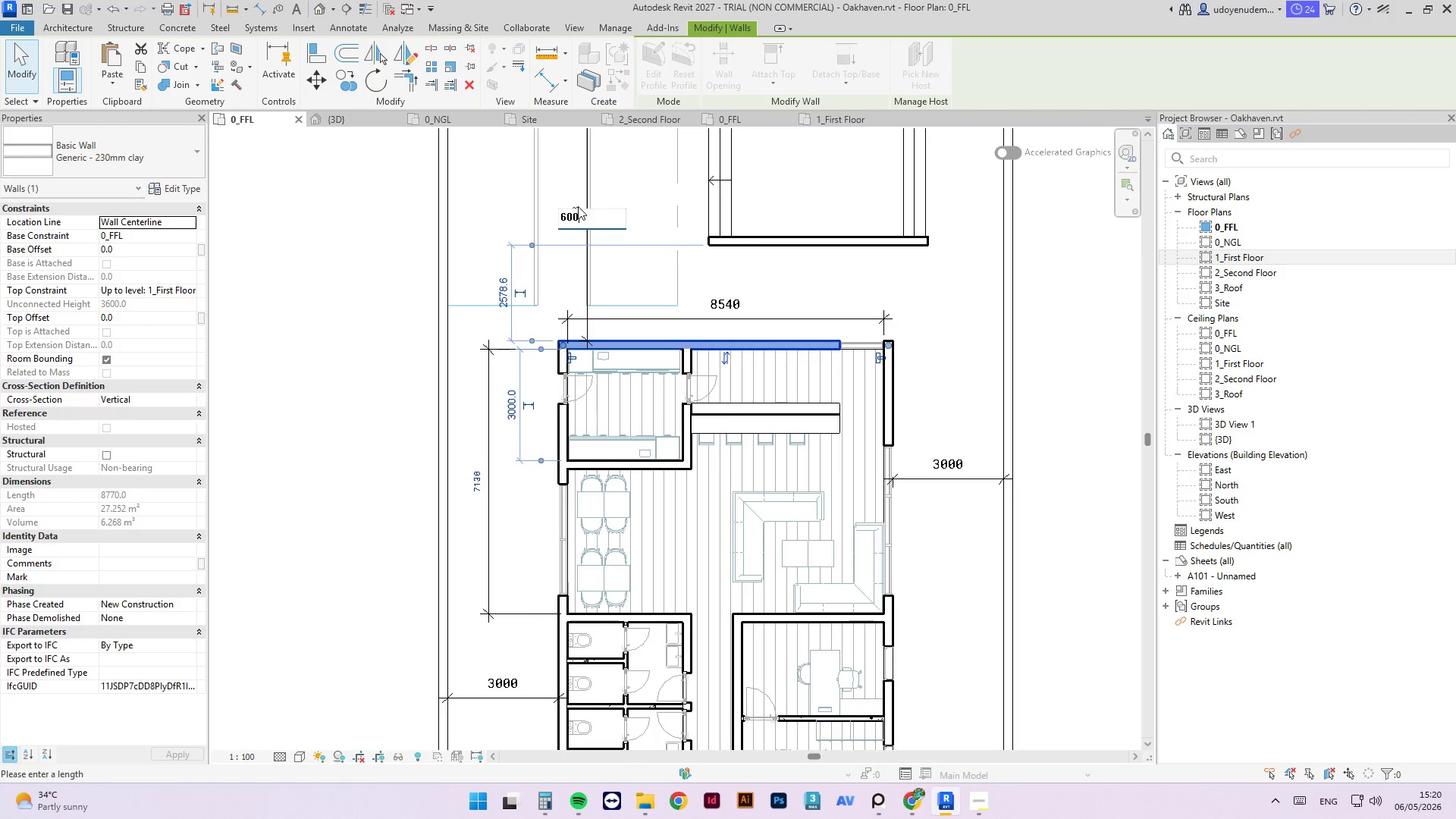 
key(Numpad0)
 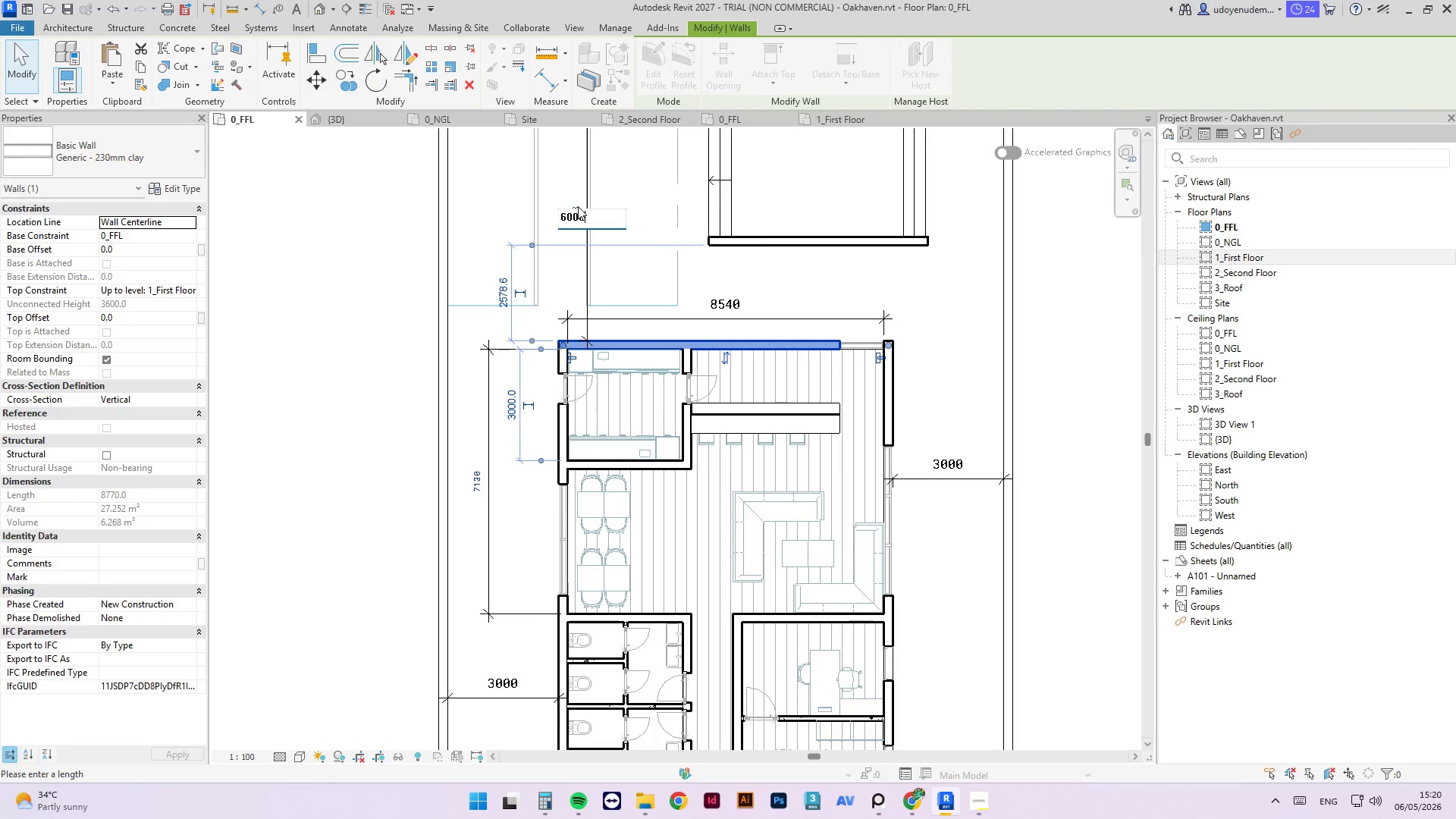 
key(Numpad0)
 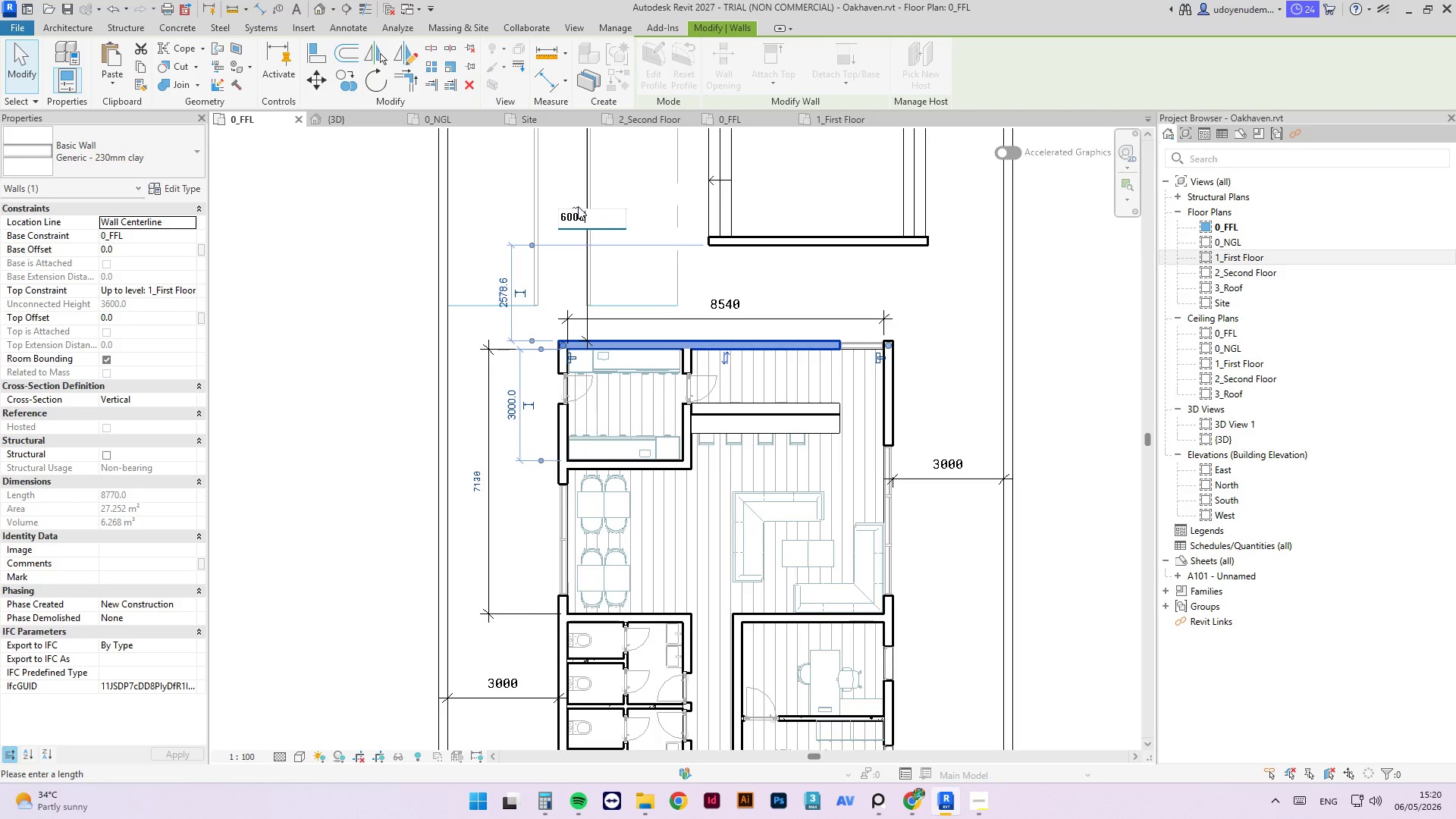 
key(NumpadEnter)
 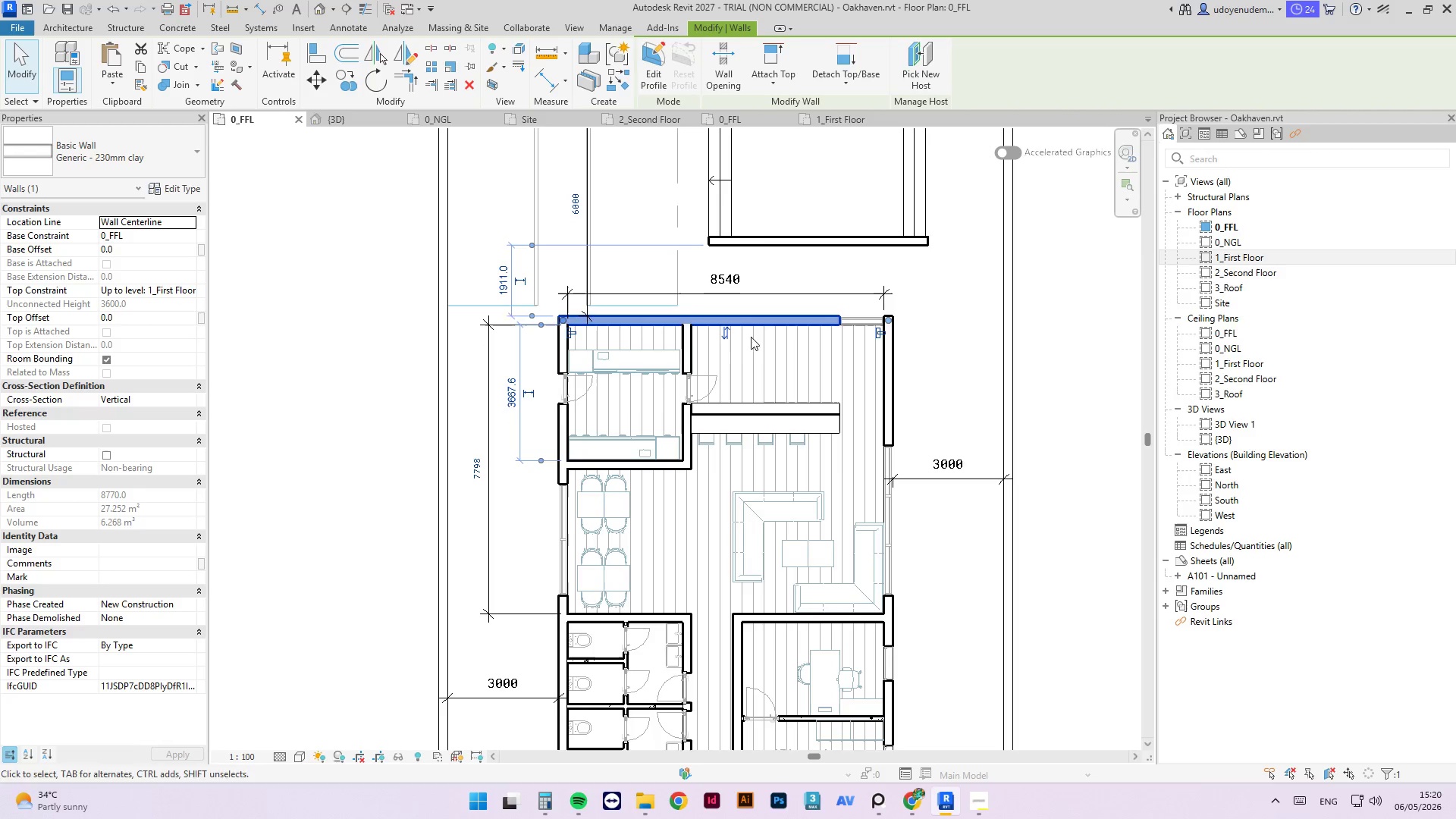 
scroll: coordinate [693, 413], scroll_direction: down, amount: 4.0
 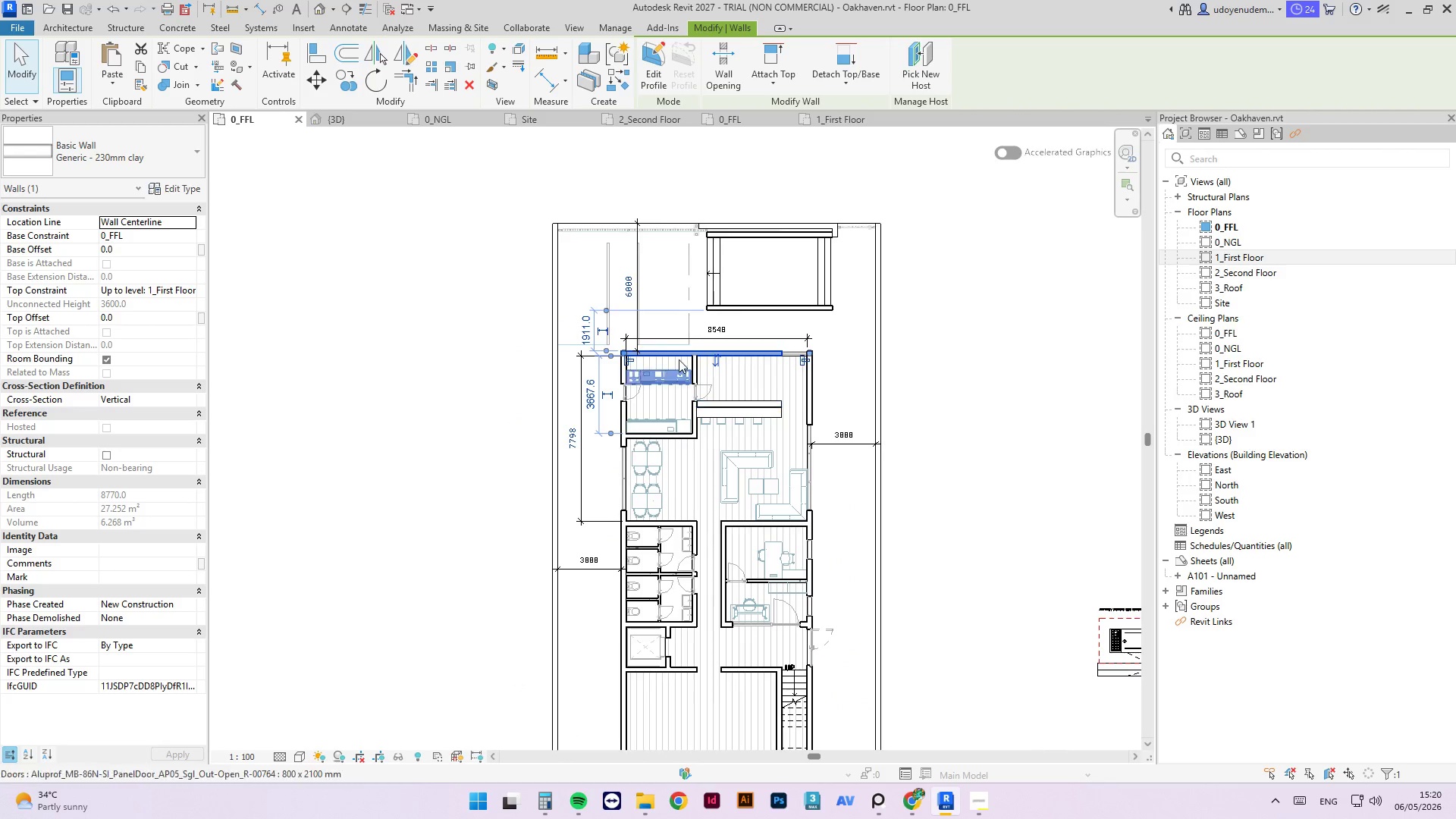 
scroll: coordinate [661, 347], scroll_direction: up, amount: 3.0
 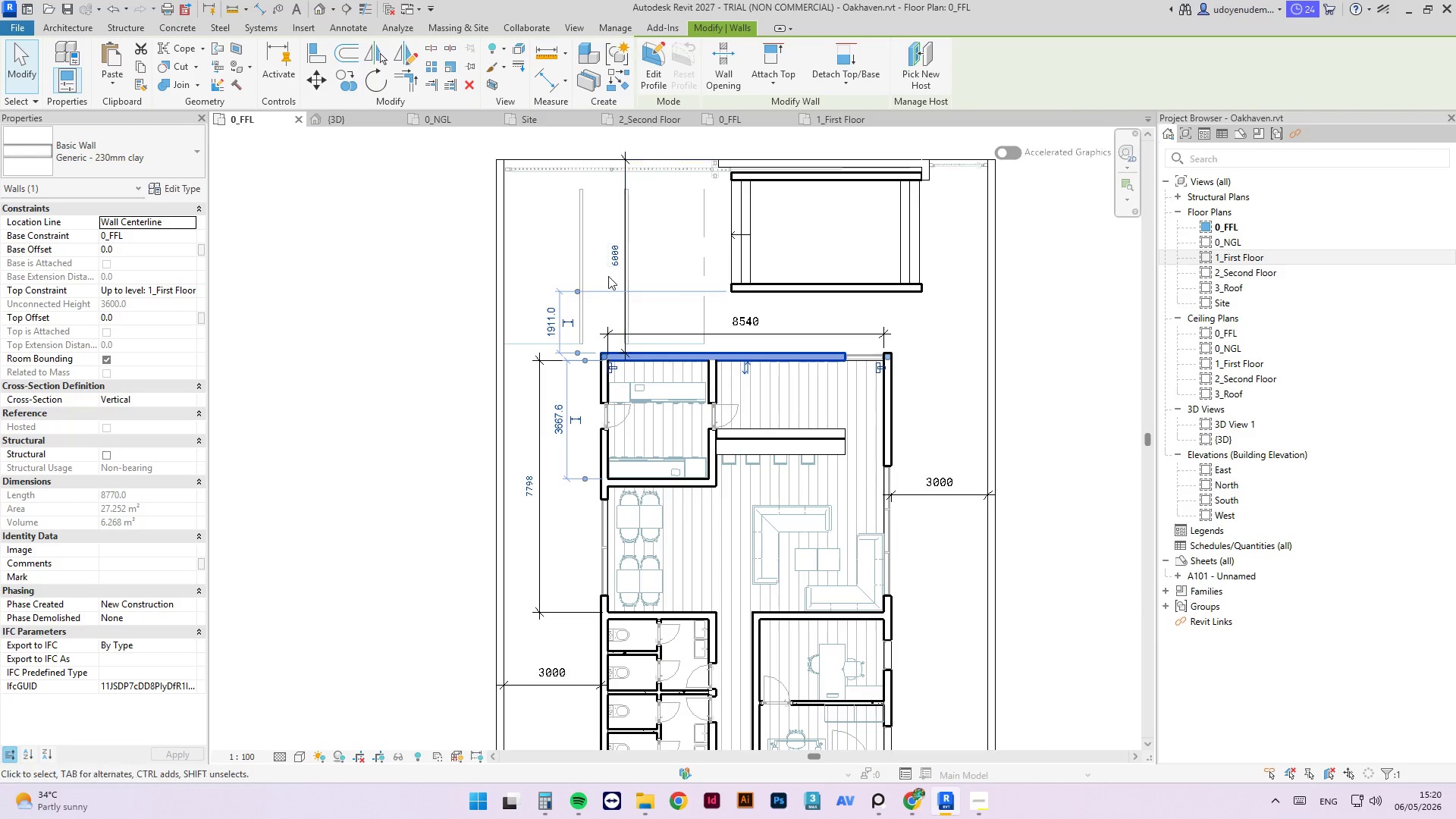 
left_click([610, 253])
 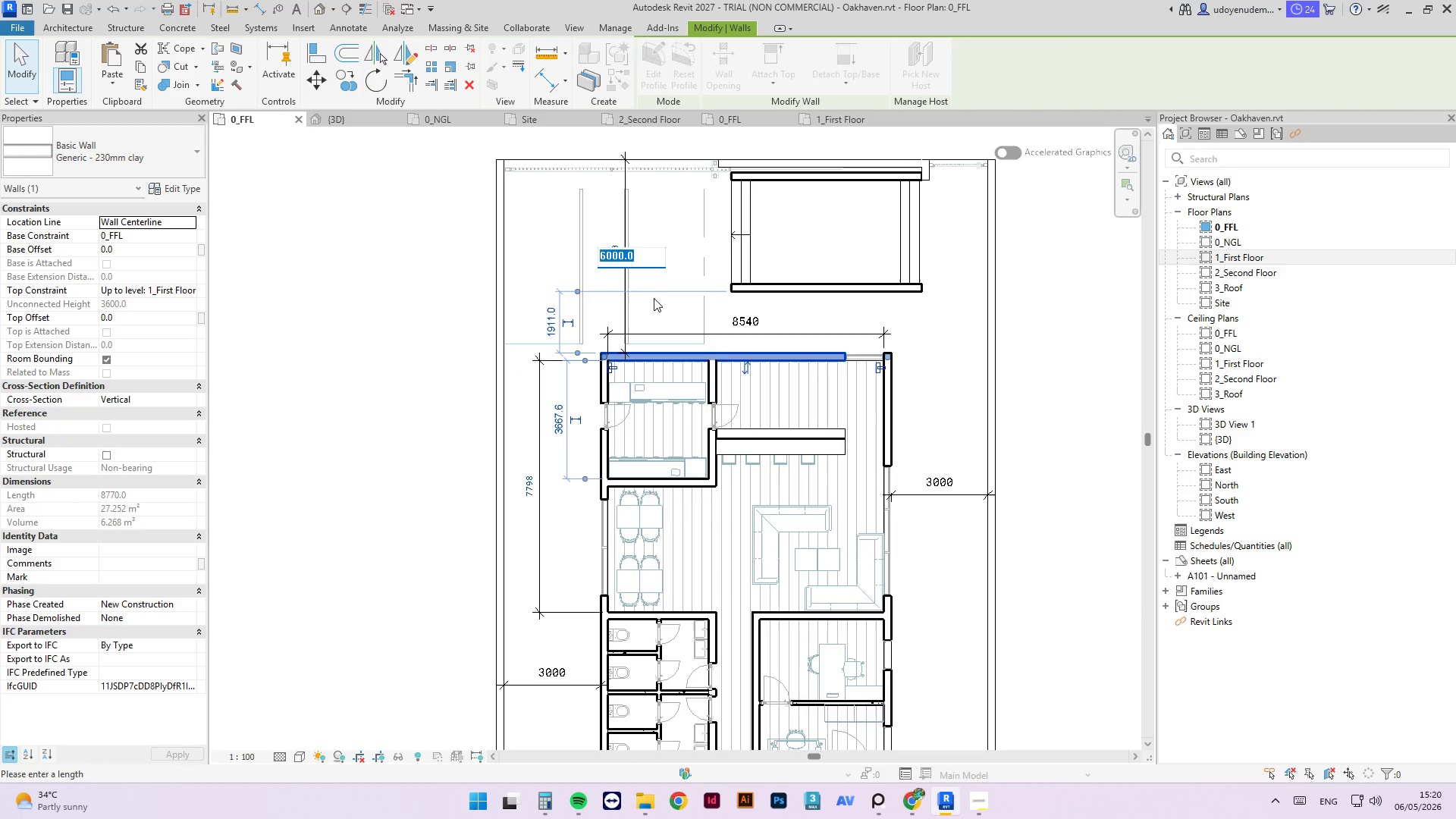 
key(Numpad6)
 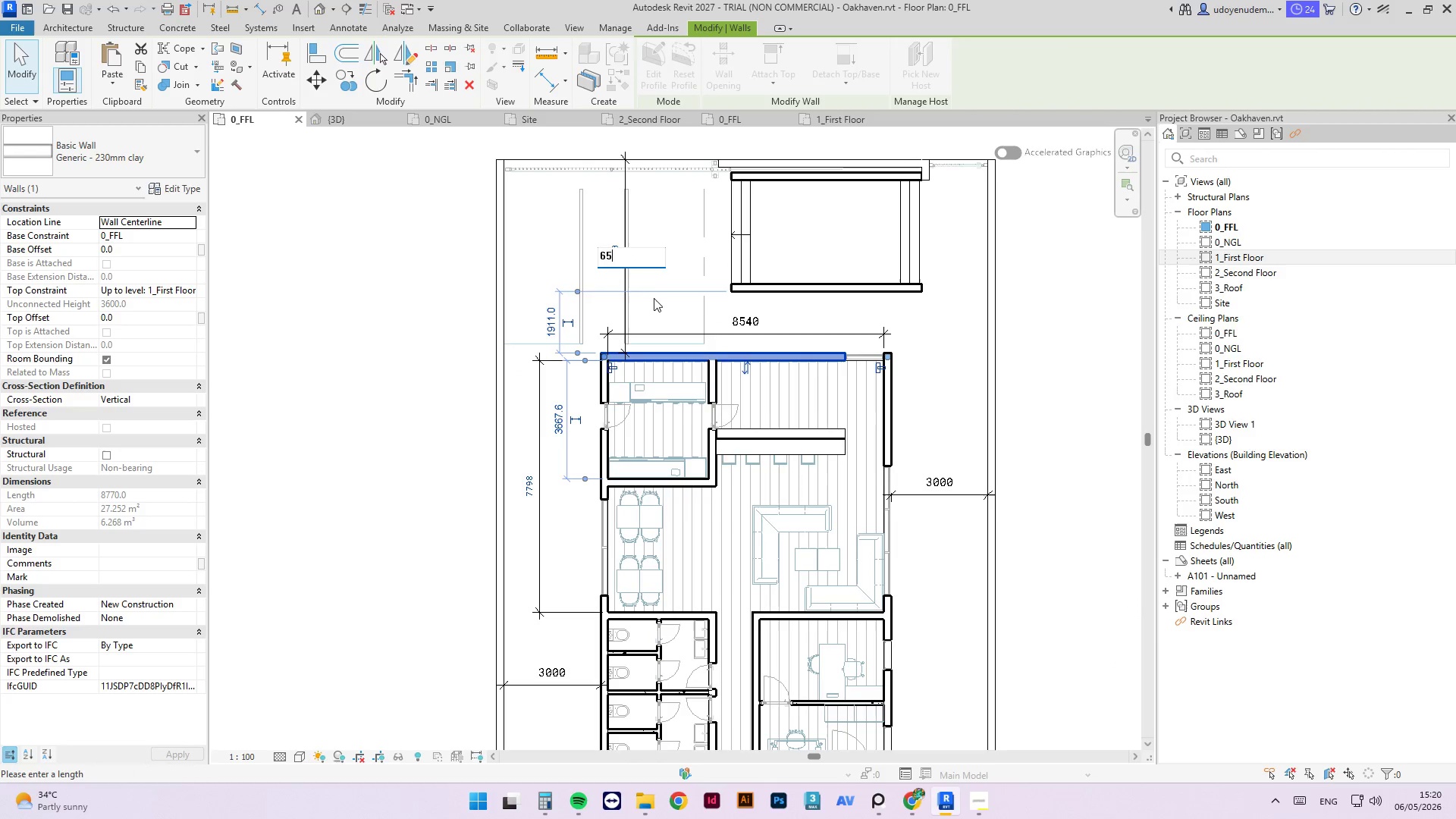 
key(Numpad5)
 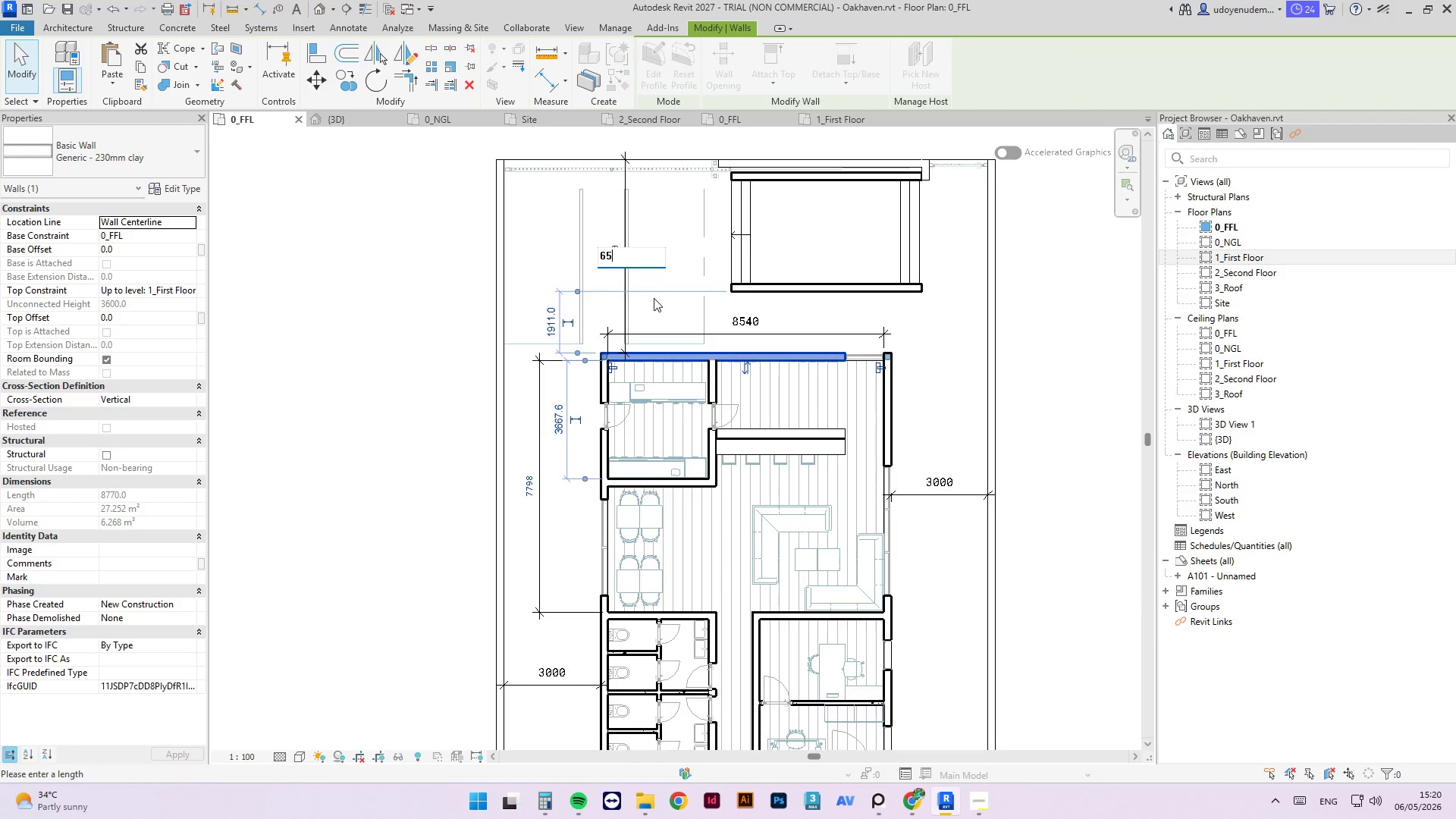 
key(Numpad0)
 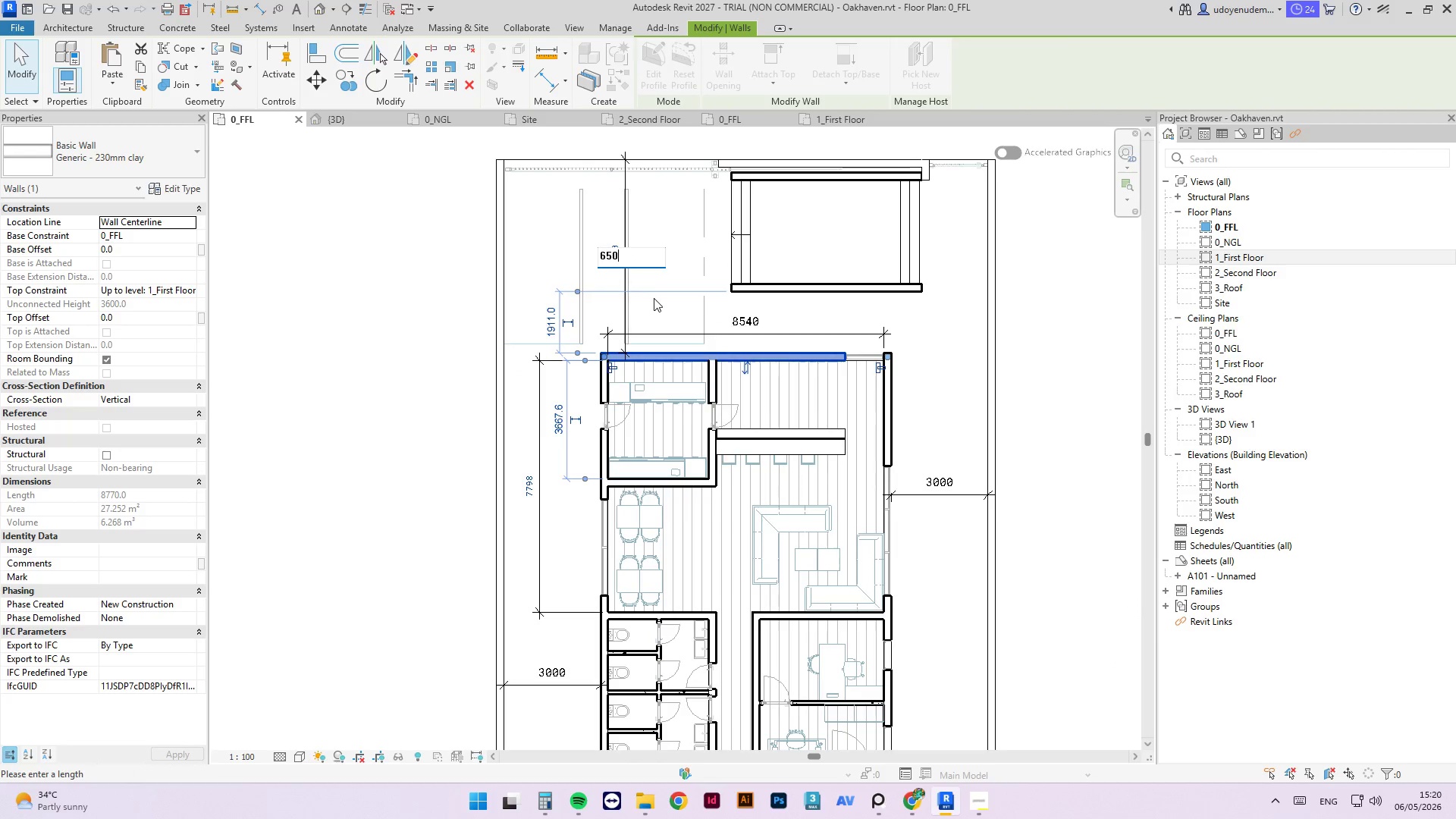 
key(Numpad0)
 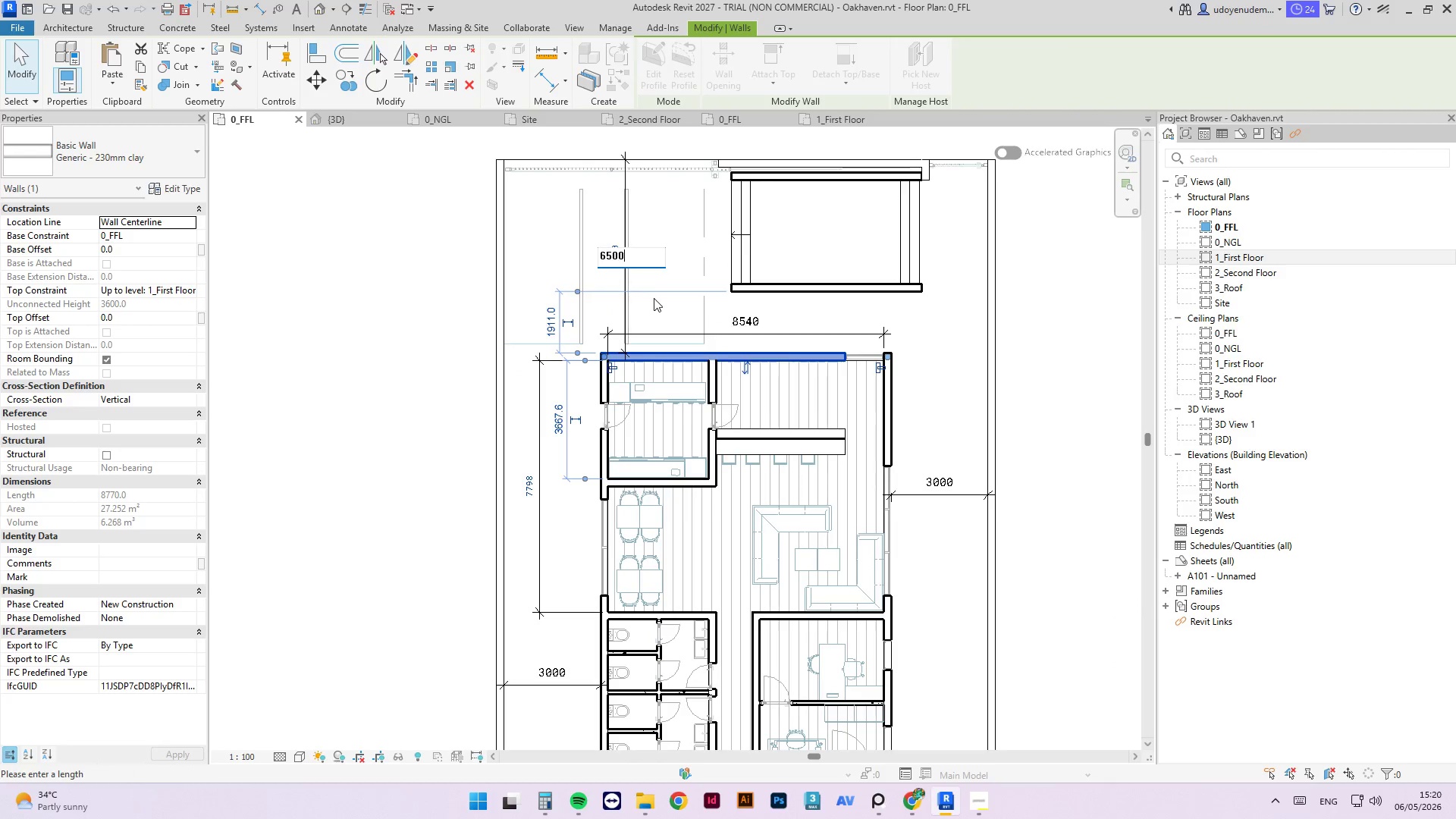 
key(NumpadEnter)
 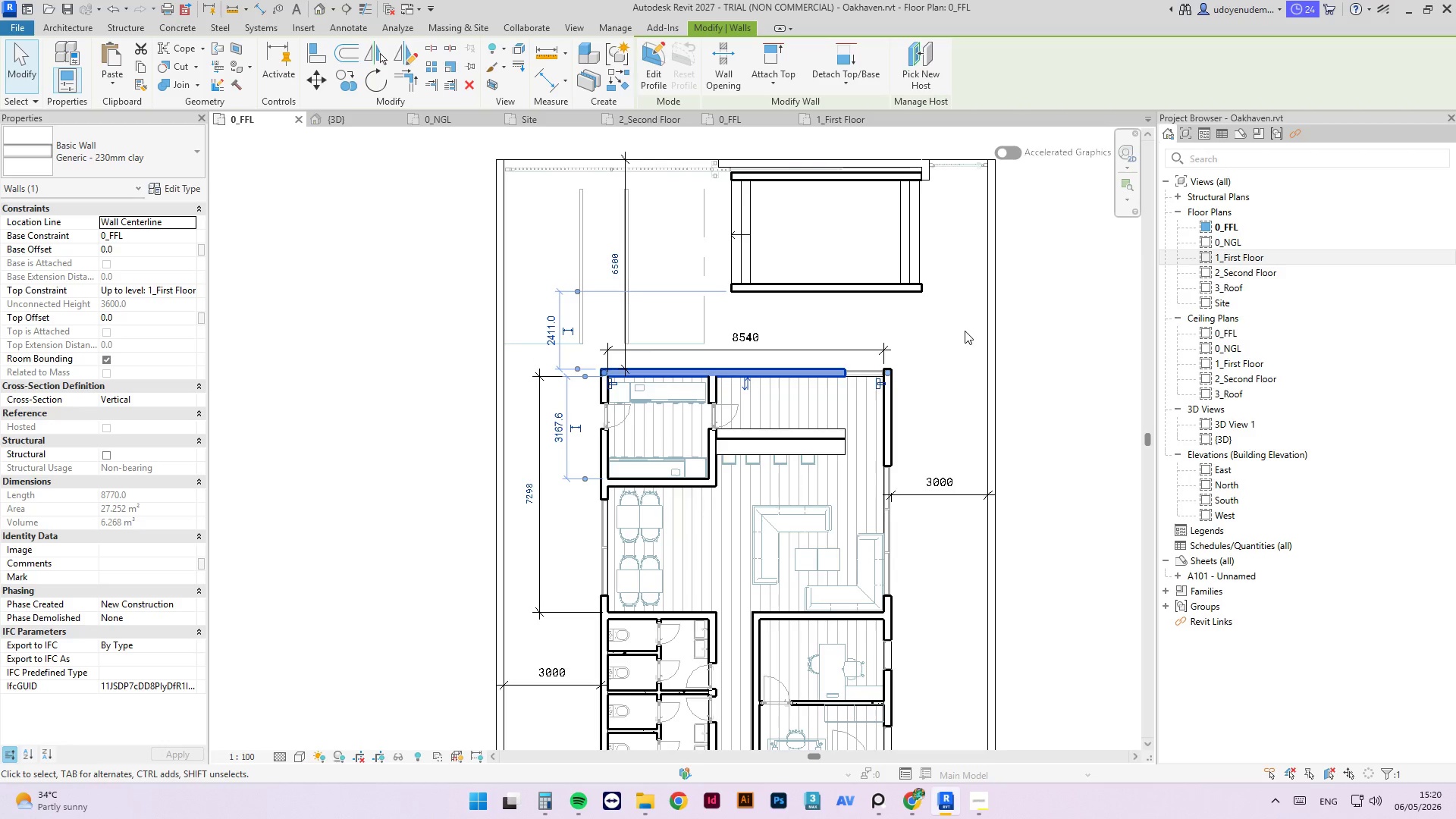 
left_click([949, 357])
 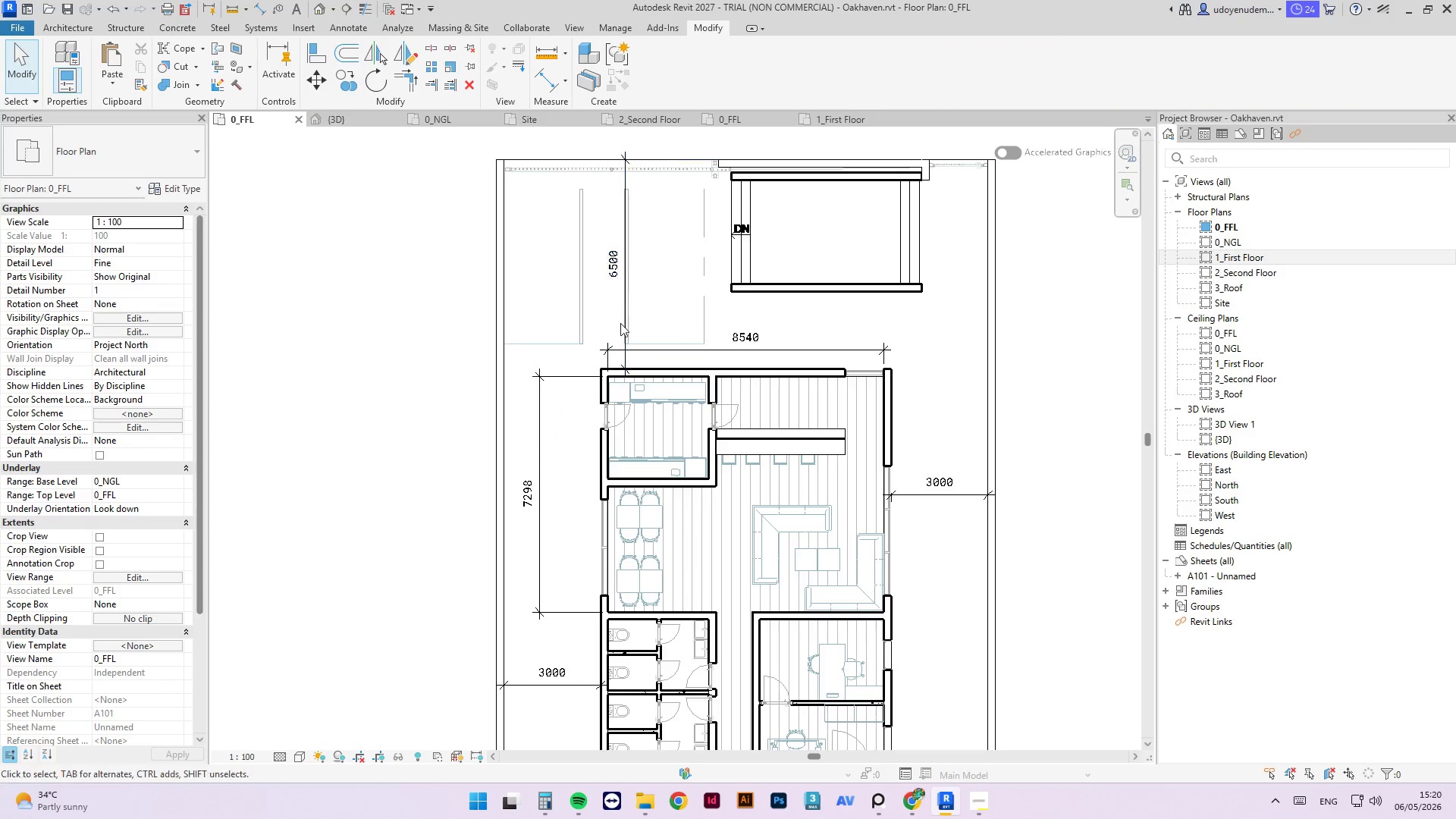 
left_click([608, 426])
 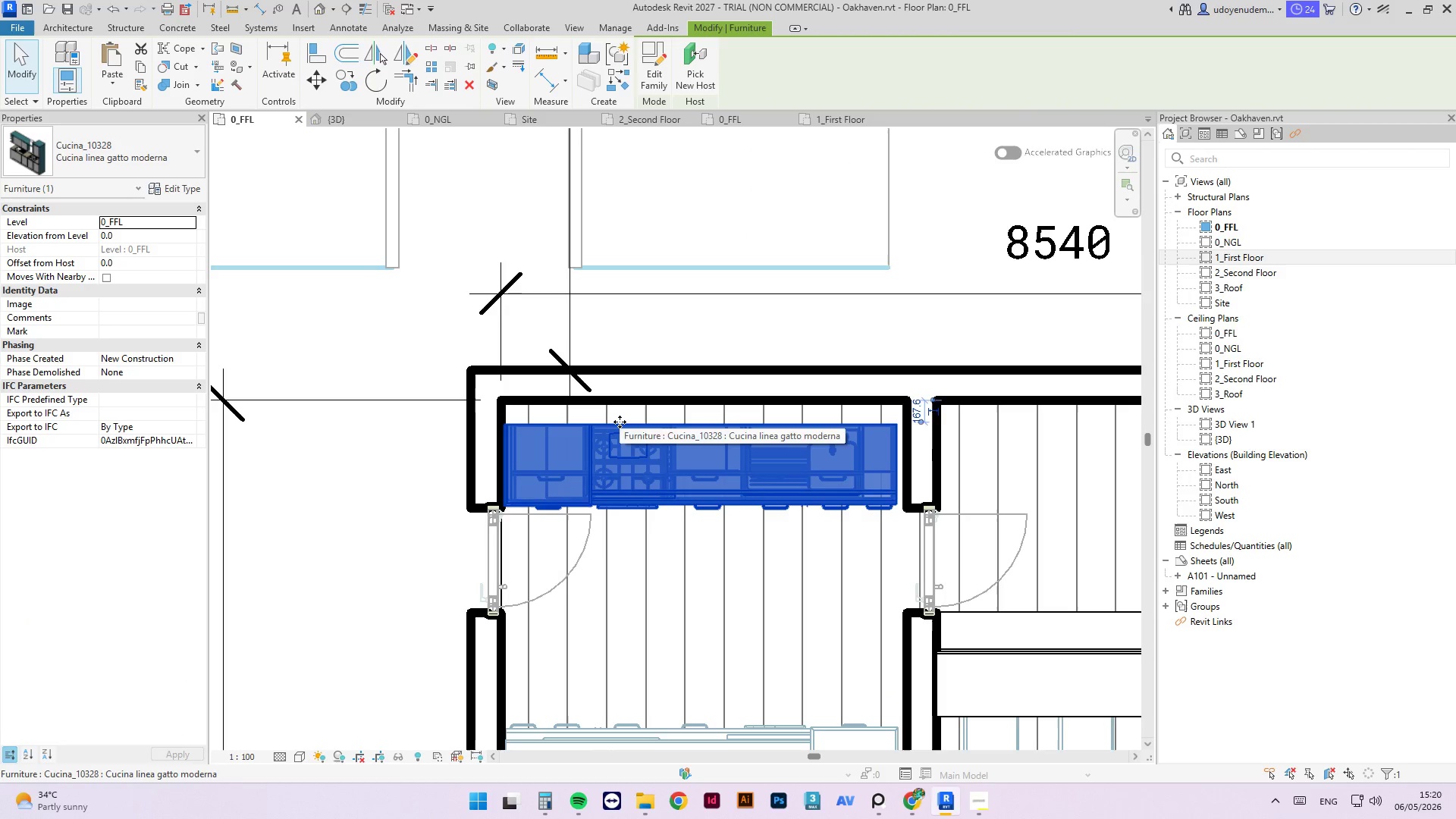 
scroll: coordinate [608, 384], scroll_direction: up, amount: 10.0
 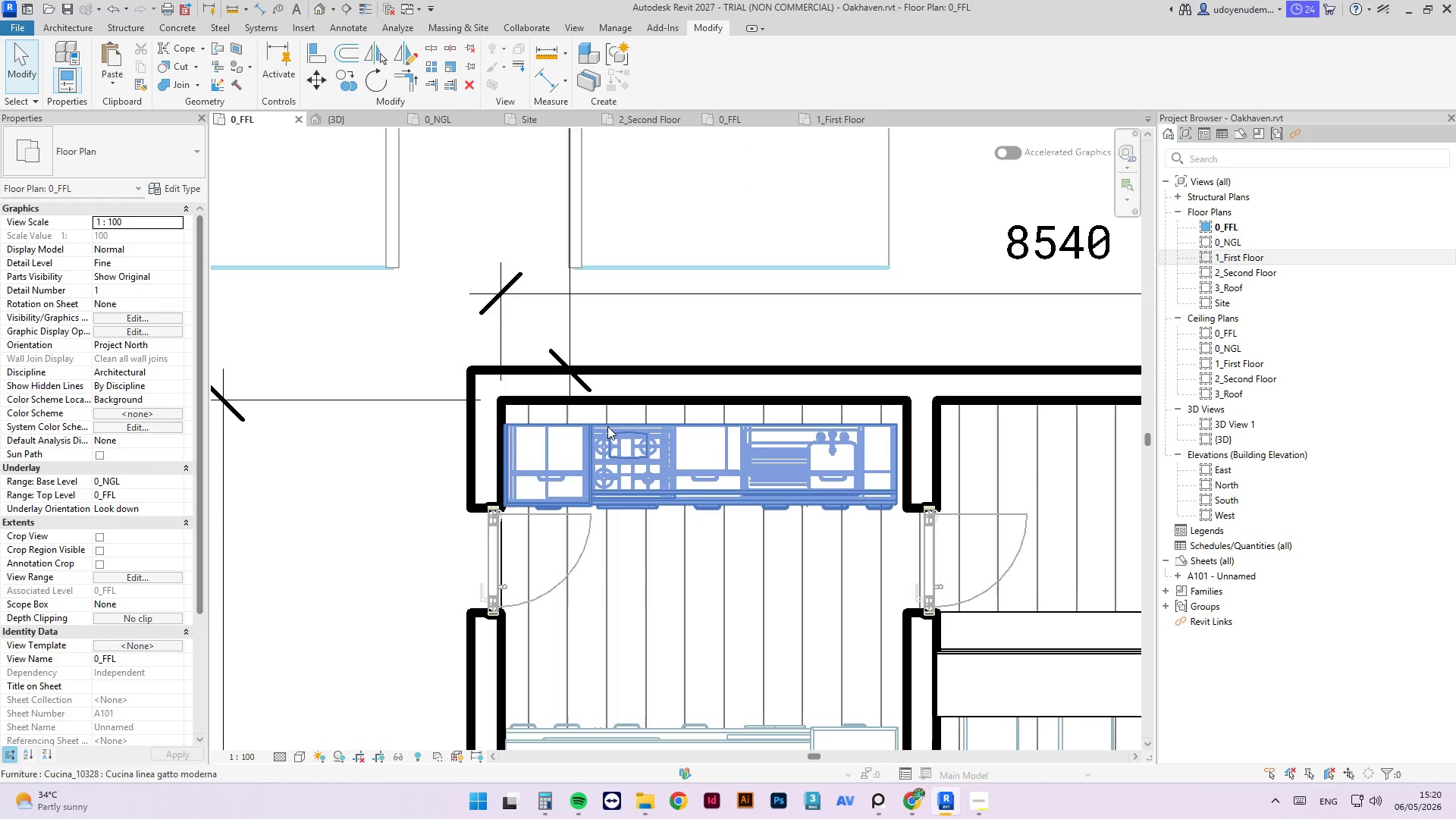 
key(ArrowUp)
 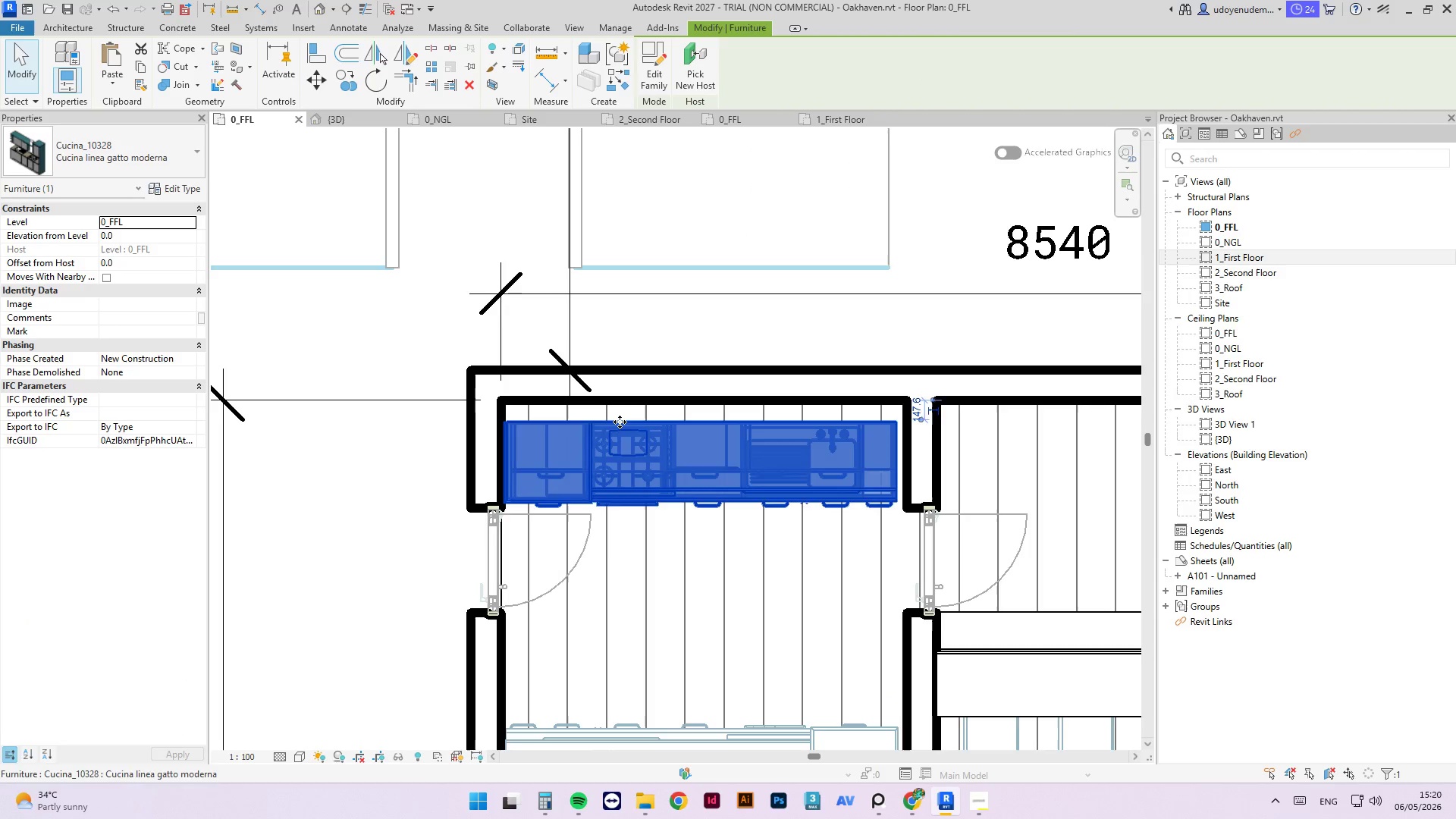 
key(ArrowUp)
 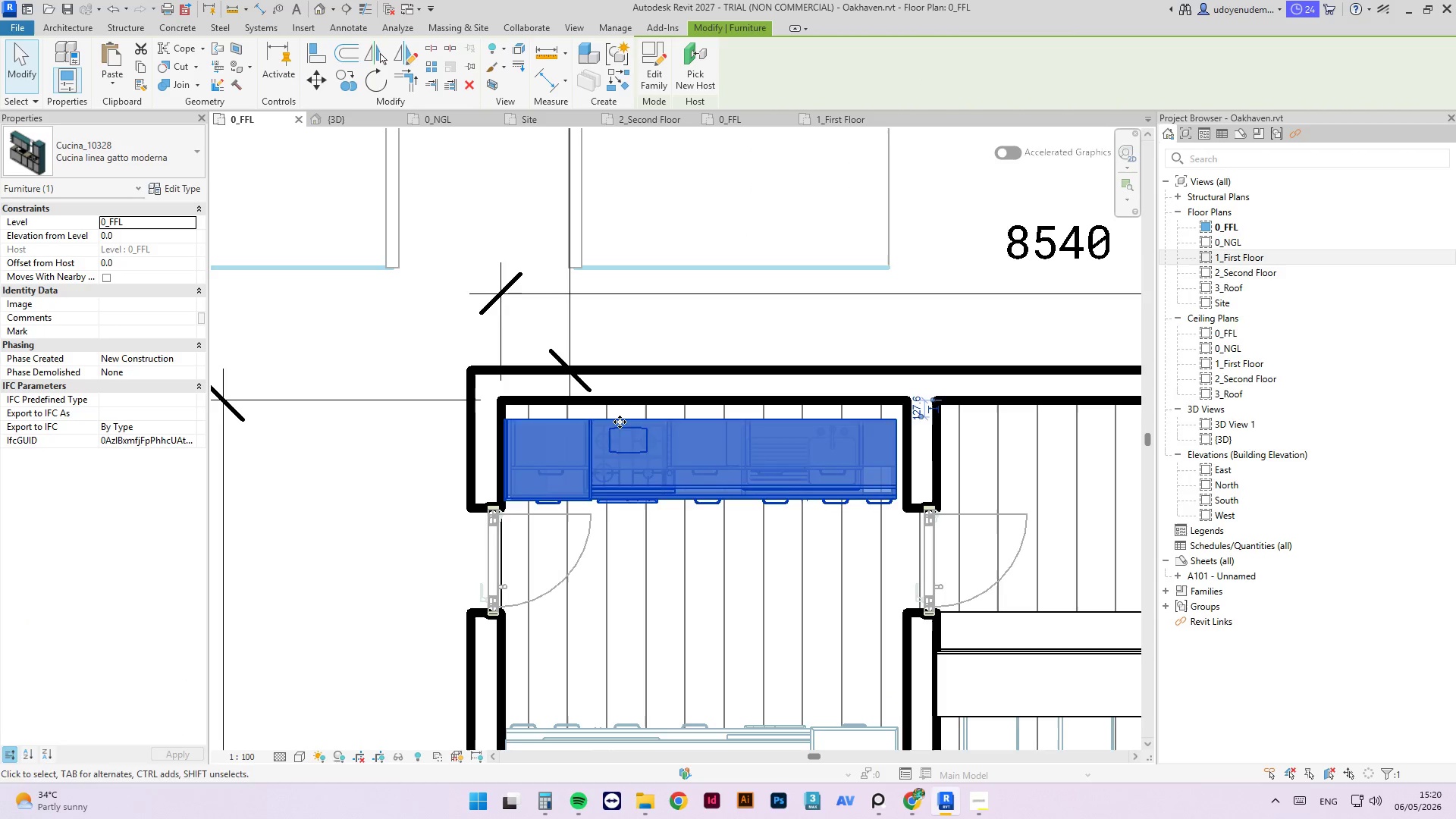 
key(ArrowUp)
 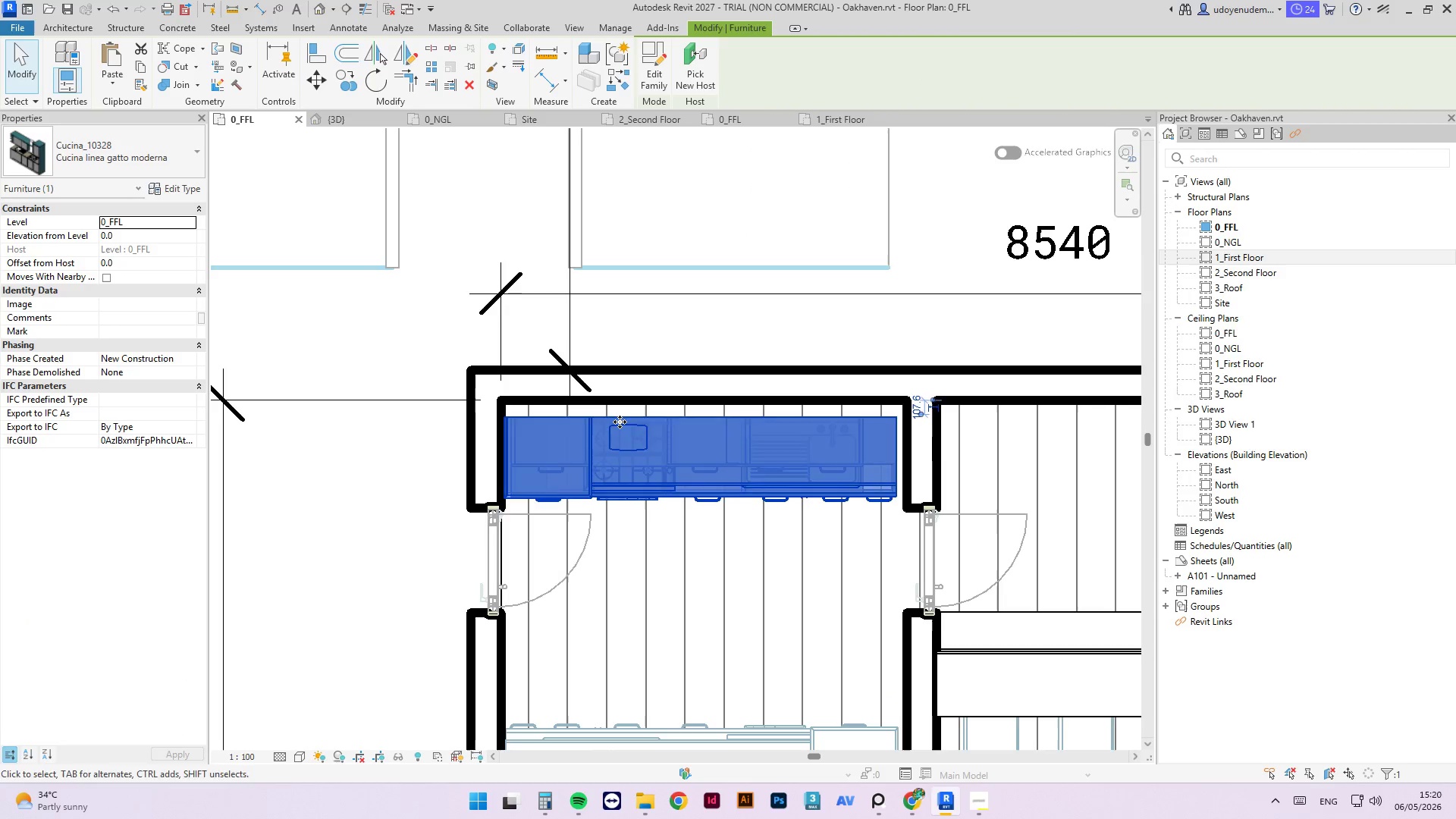 
key(ArrowUp)
 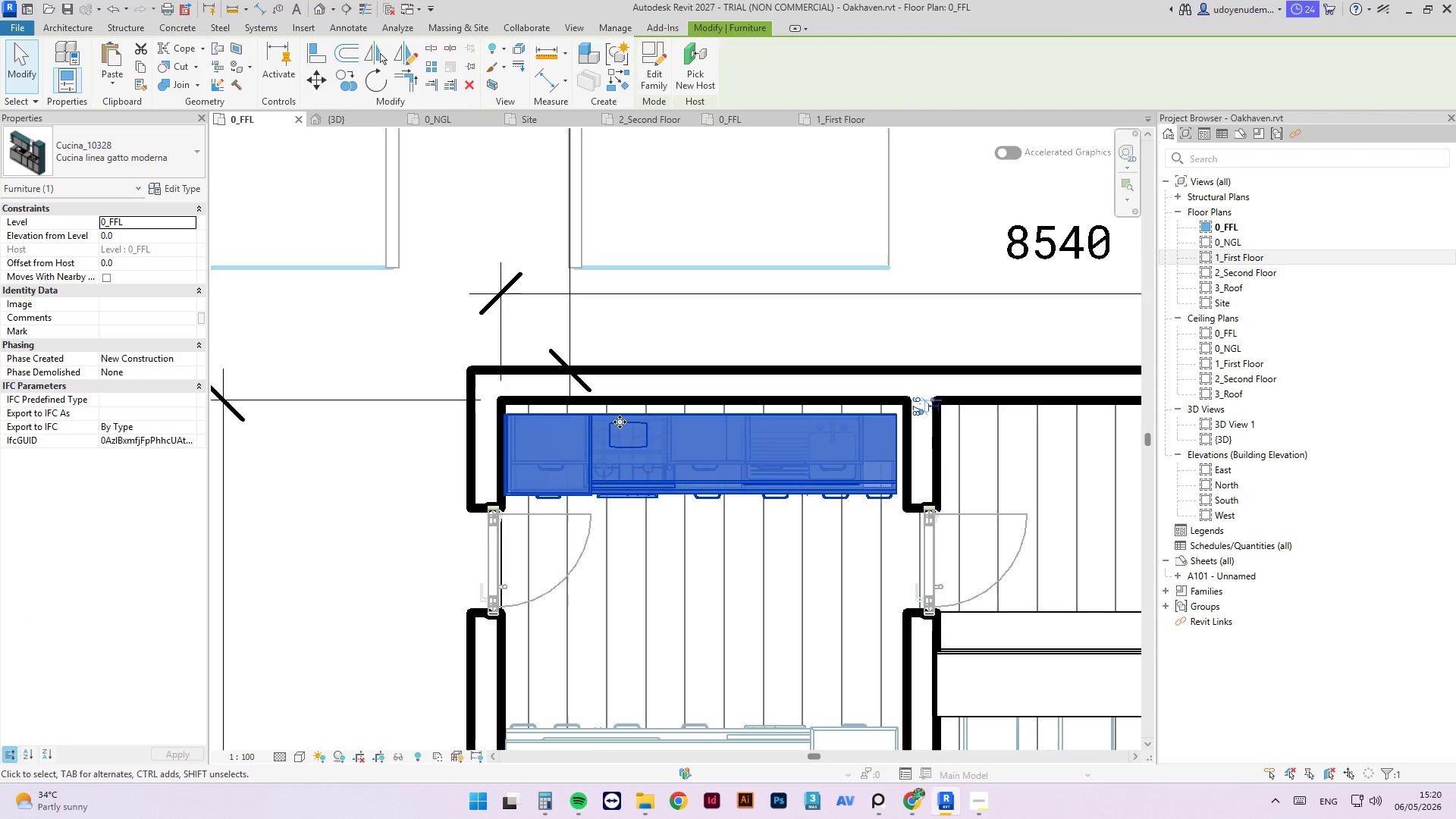 
key(ArrowUp)
 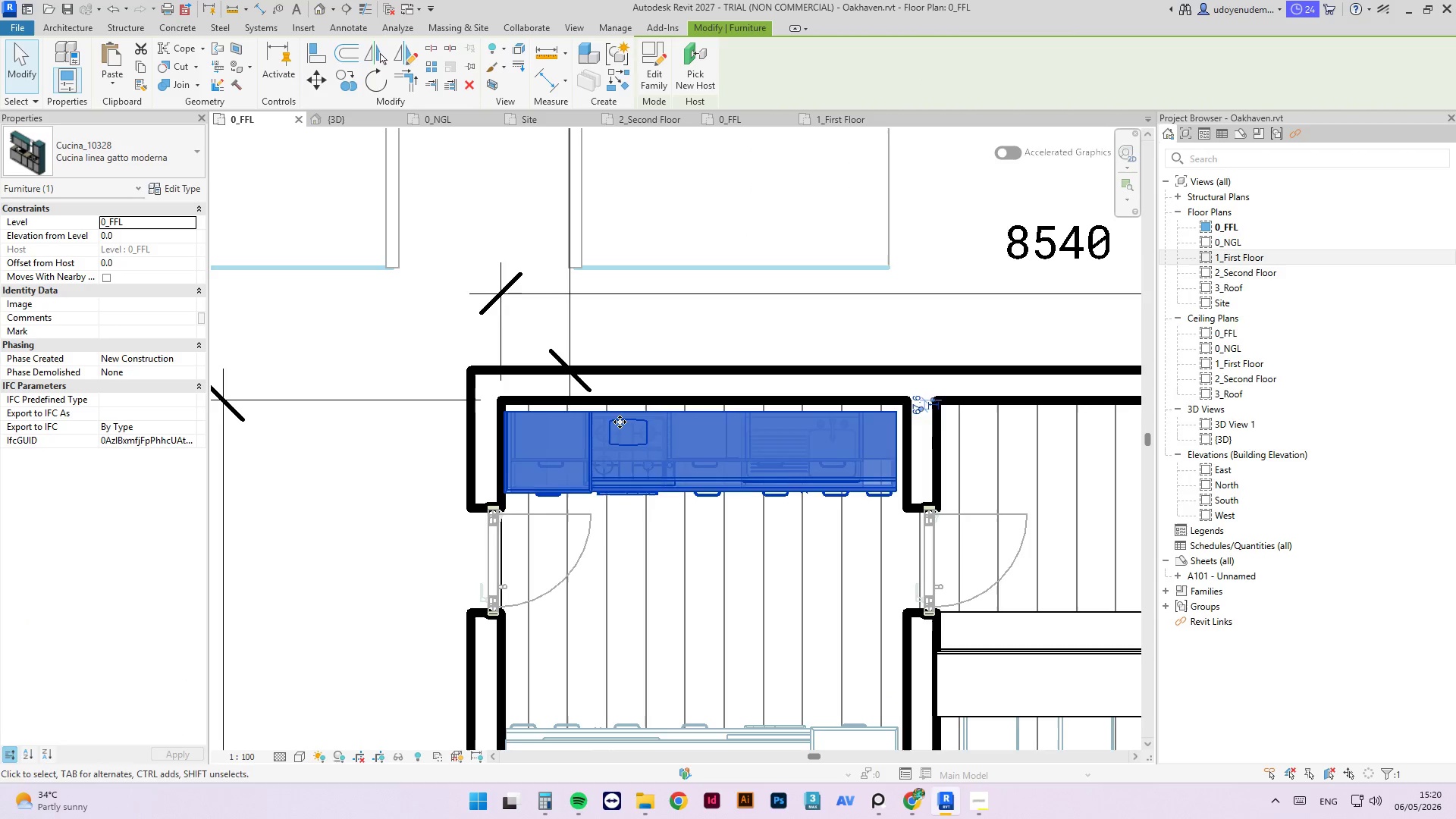 
key(ArrowUp)
 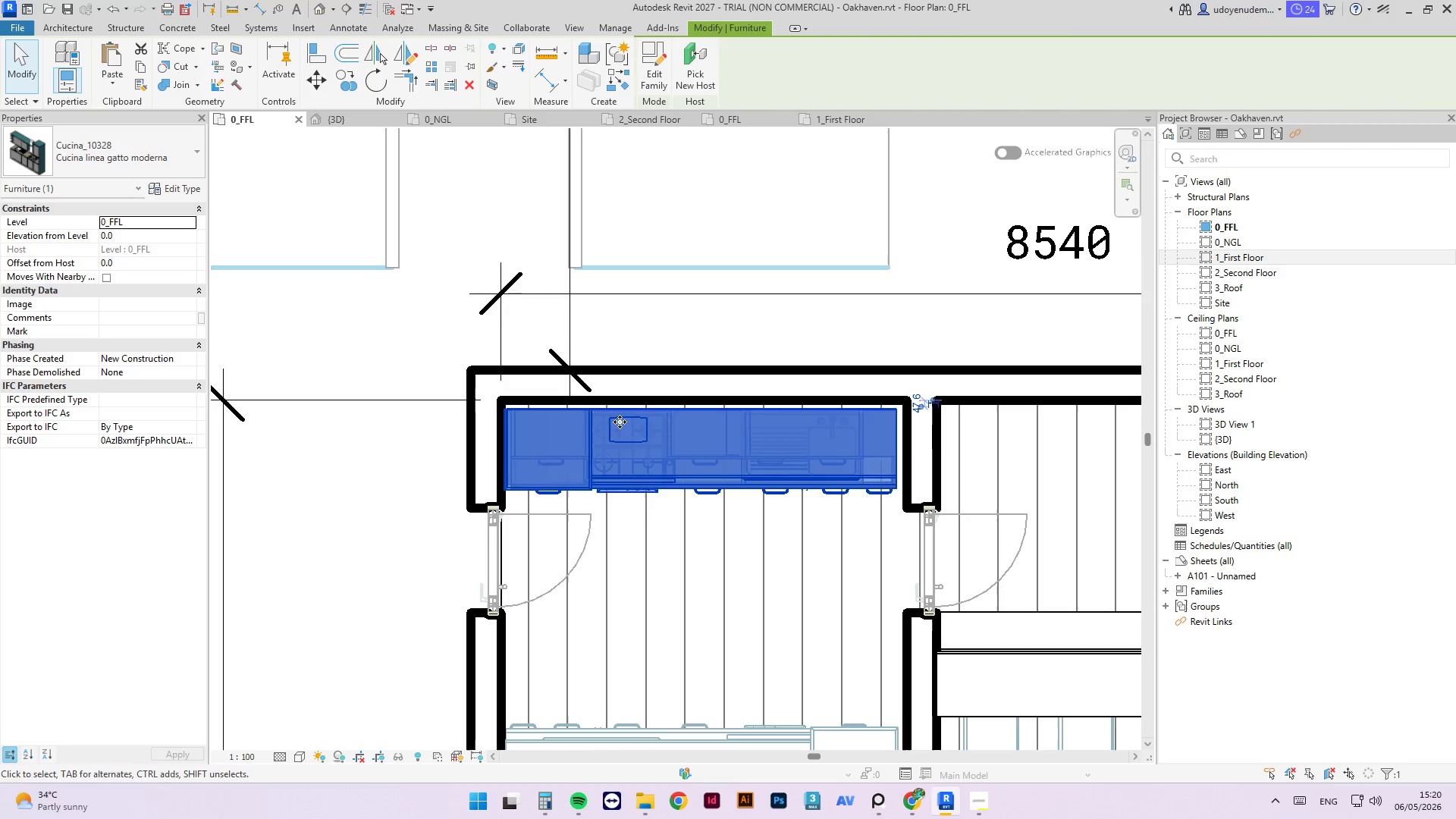 
key(ArrowUp)
 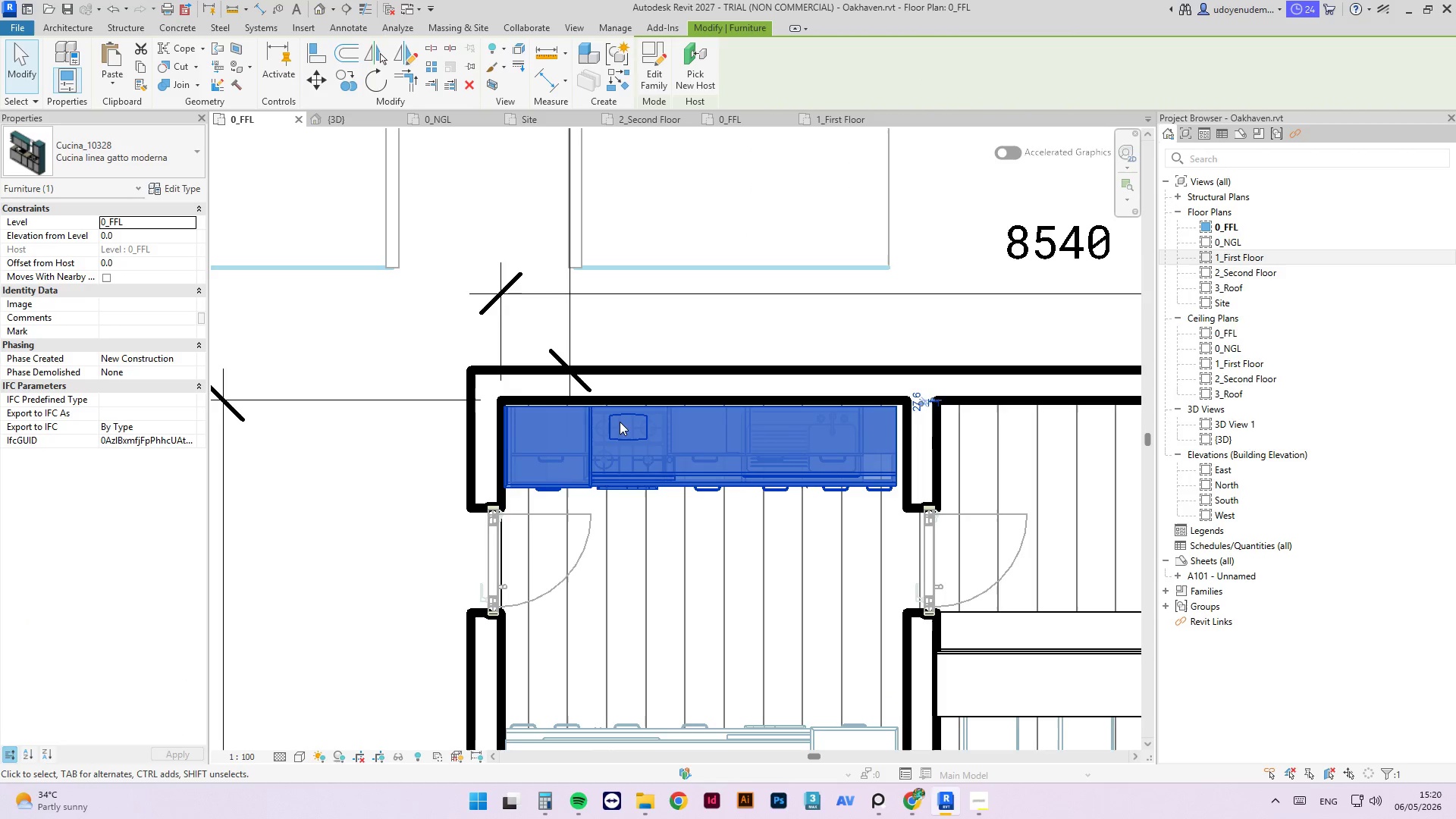 
key(ArrowRight)
 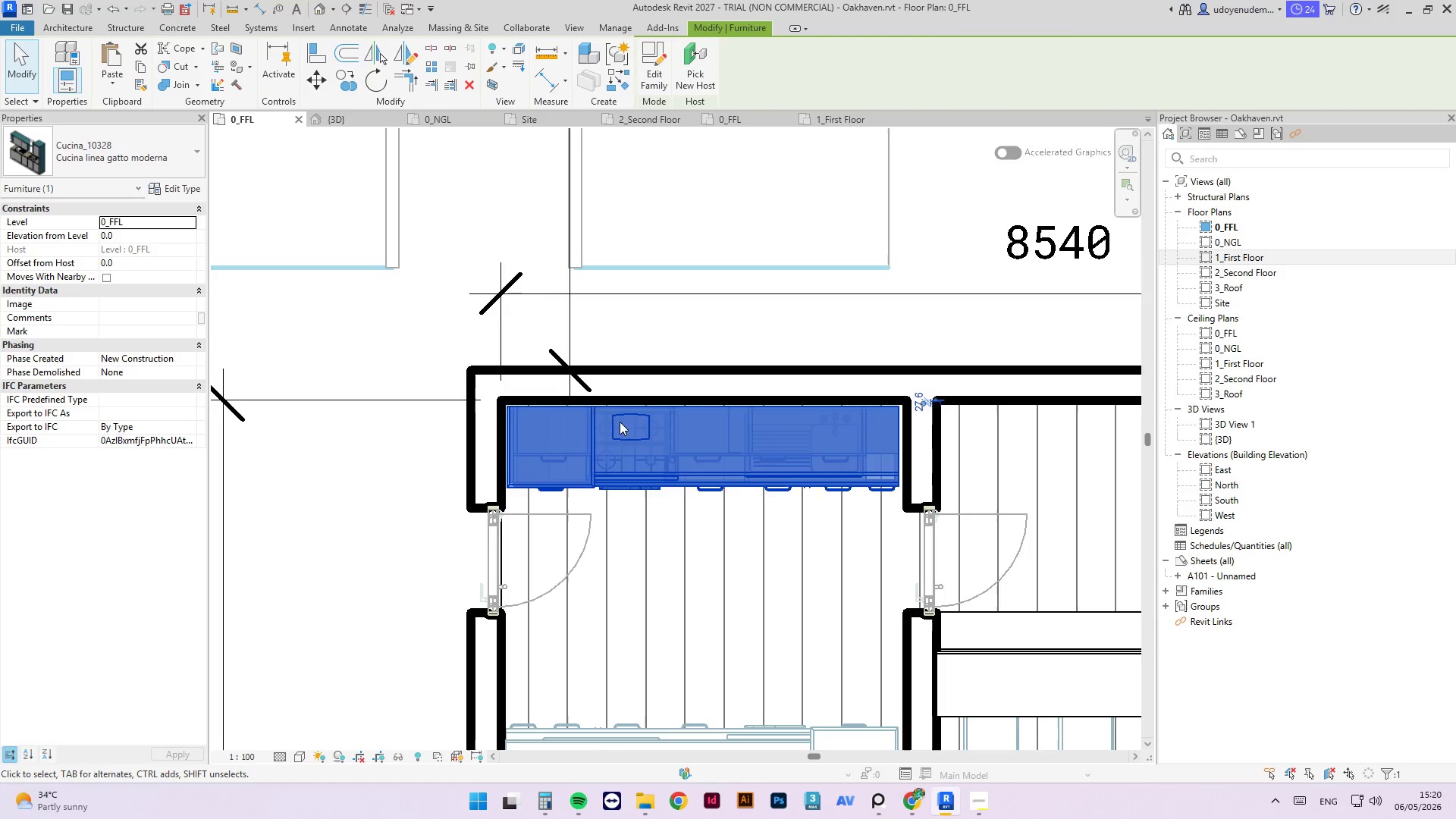 
key(ArrowUp)
 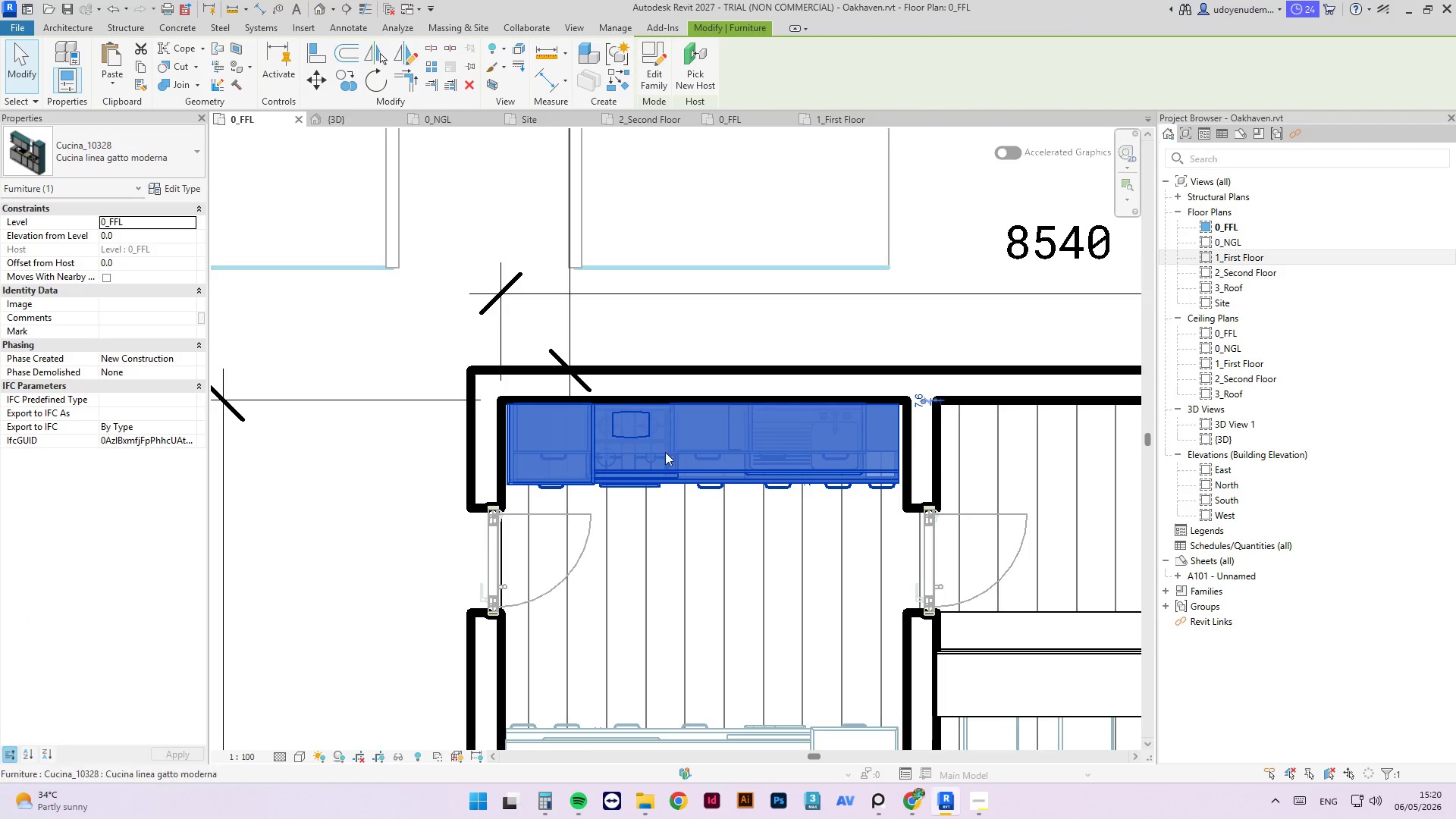 
scroll: coordinate [601, 285], scroll_direction: down, amount: 13.0
 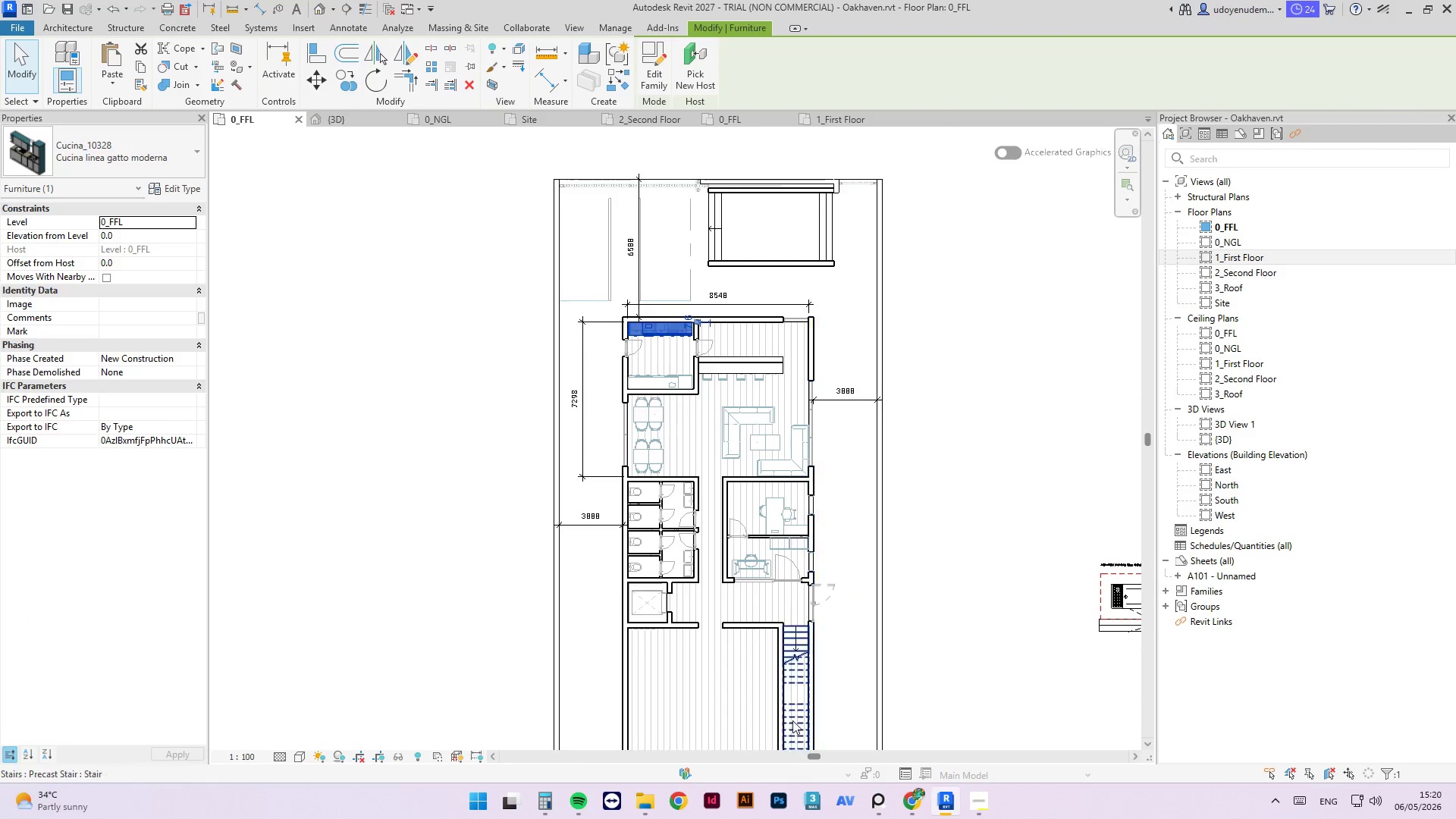 
left_click([733, 544])
 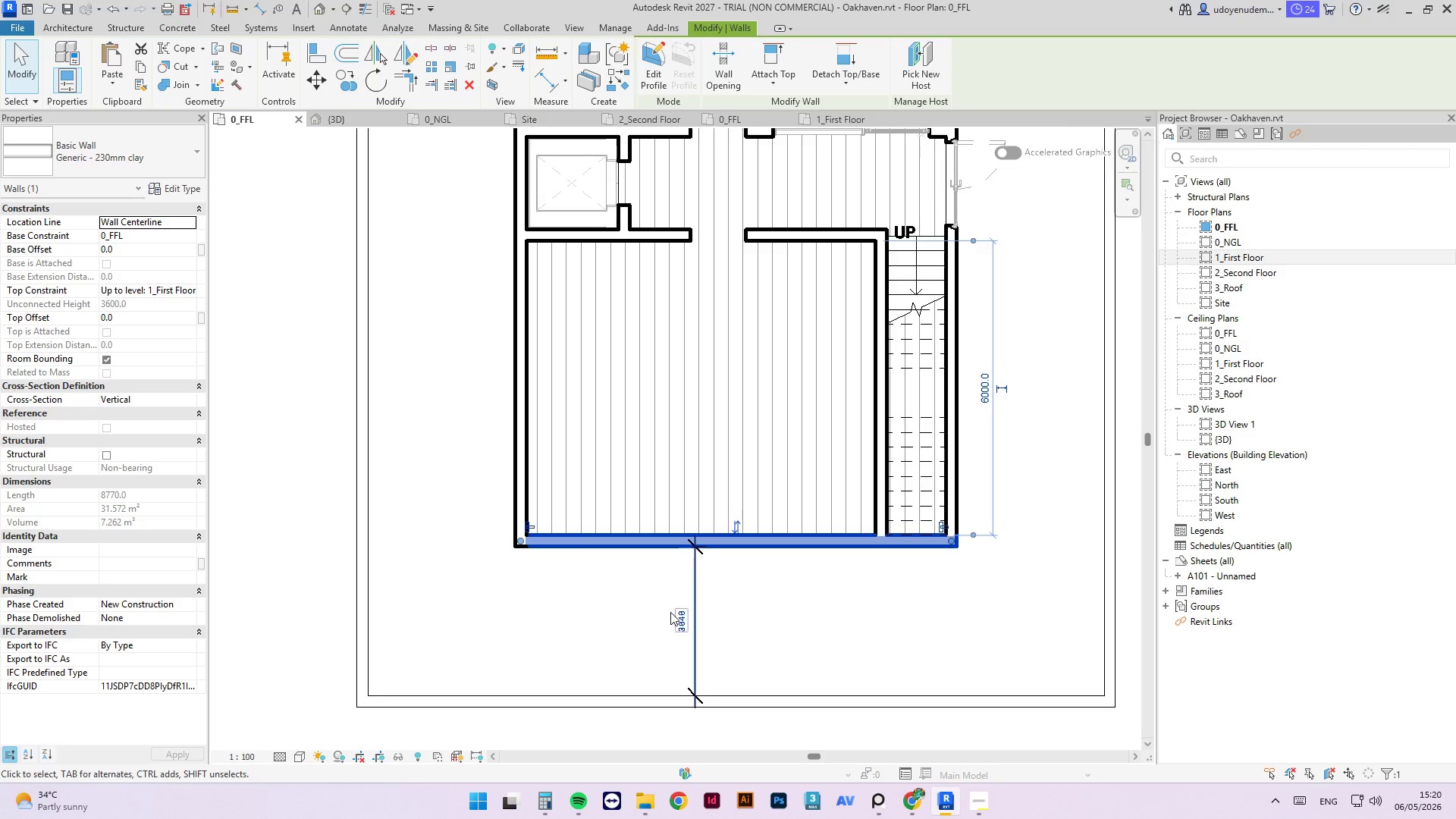 
scroll: coordinate [734, 544], scroll_direction: up, amount: 6.0
 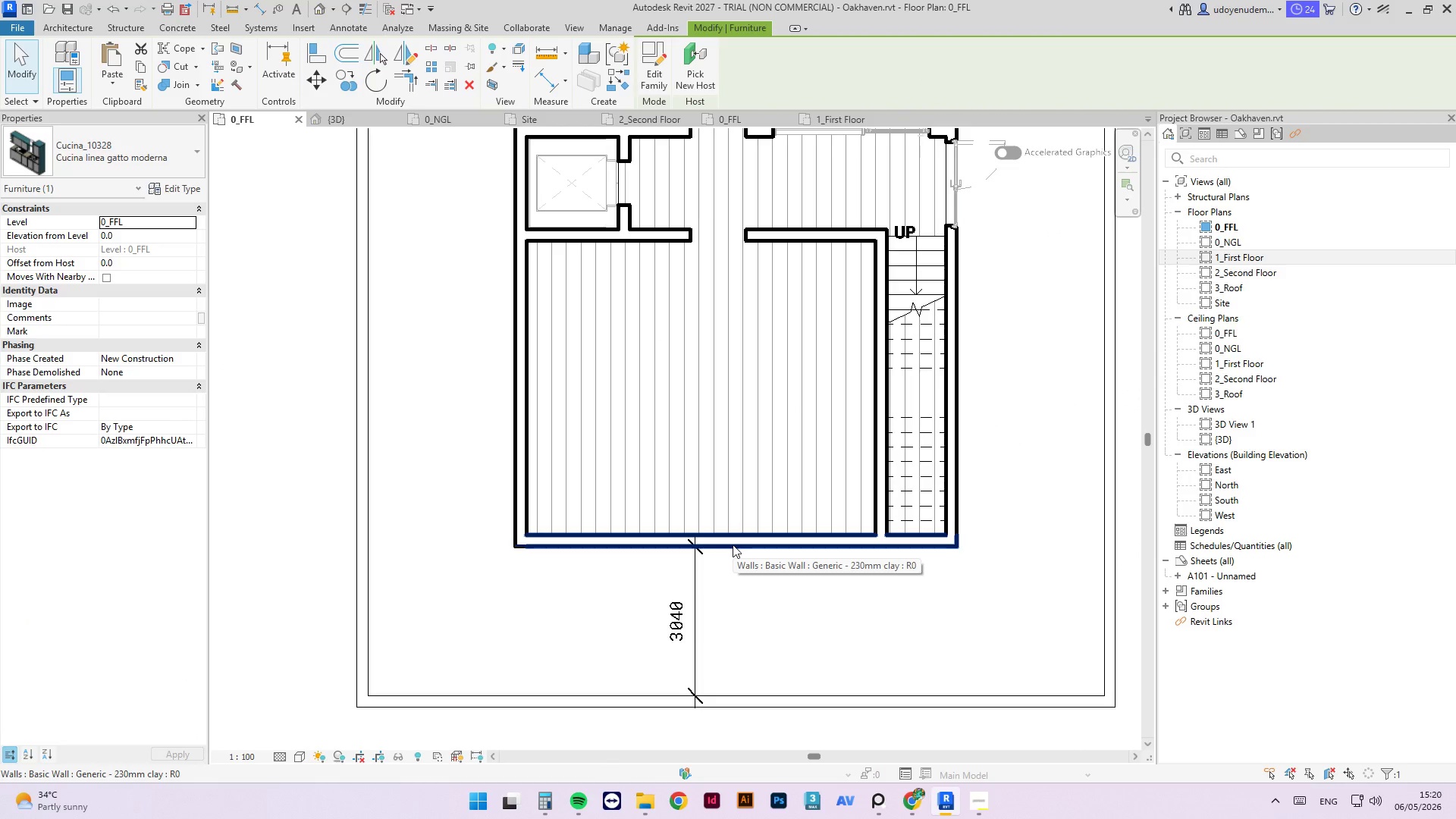 
left_click([685, 625])
 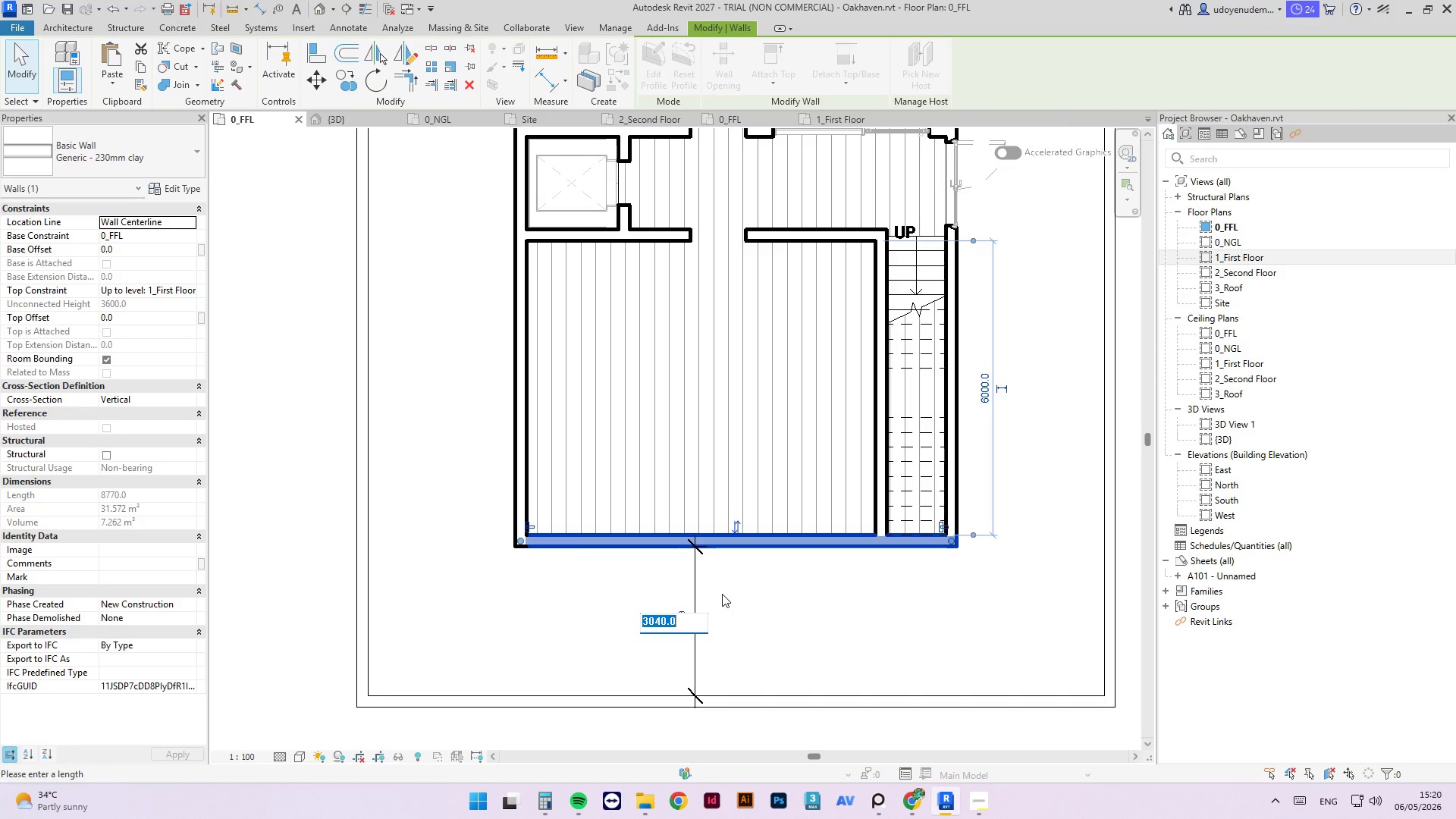 
key(Numpad3)
 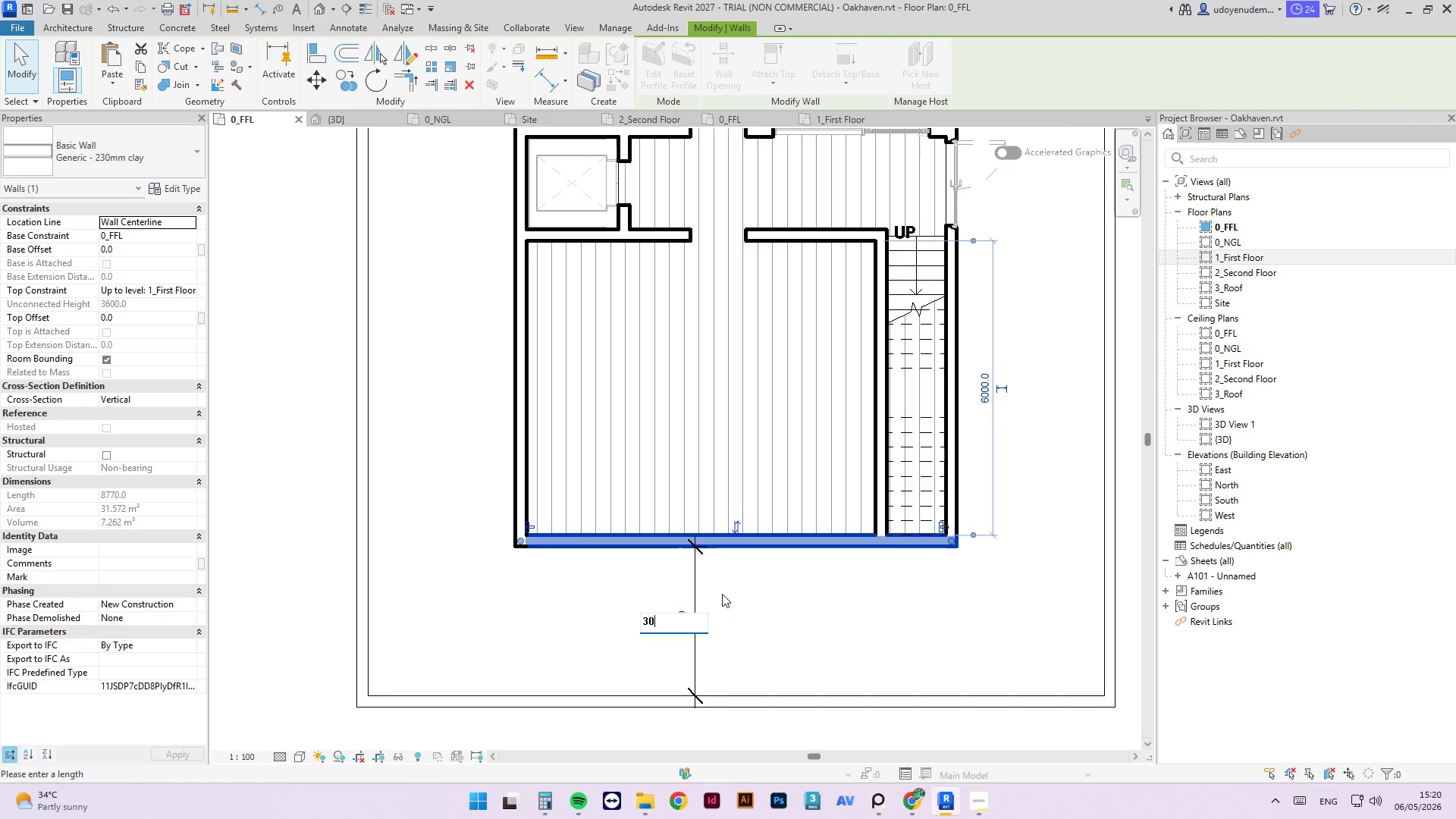 
key(Numpad0)
 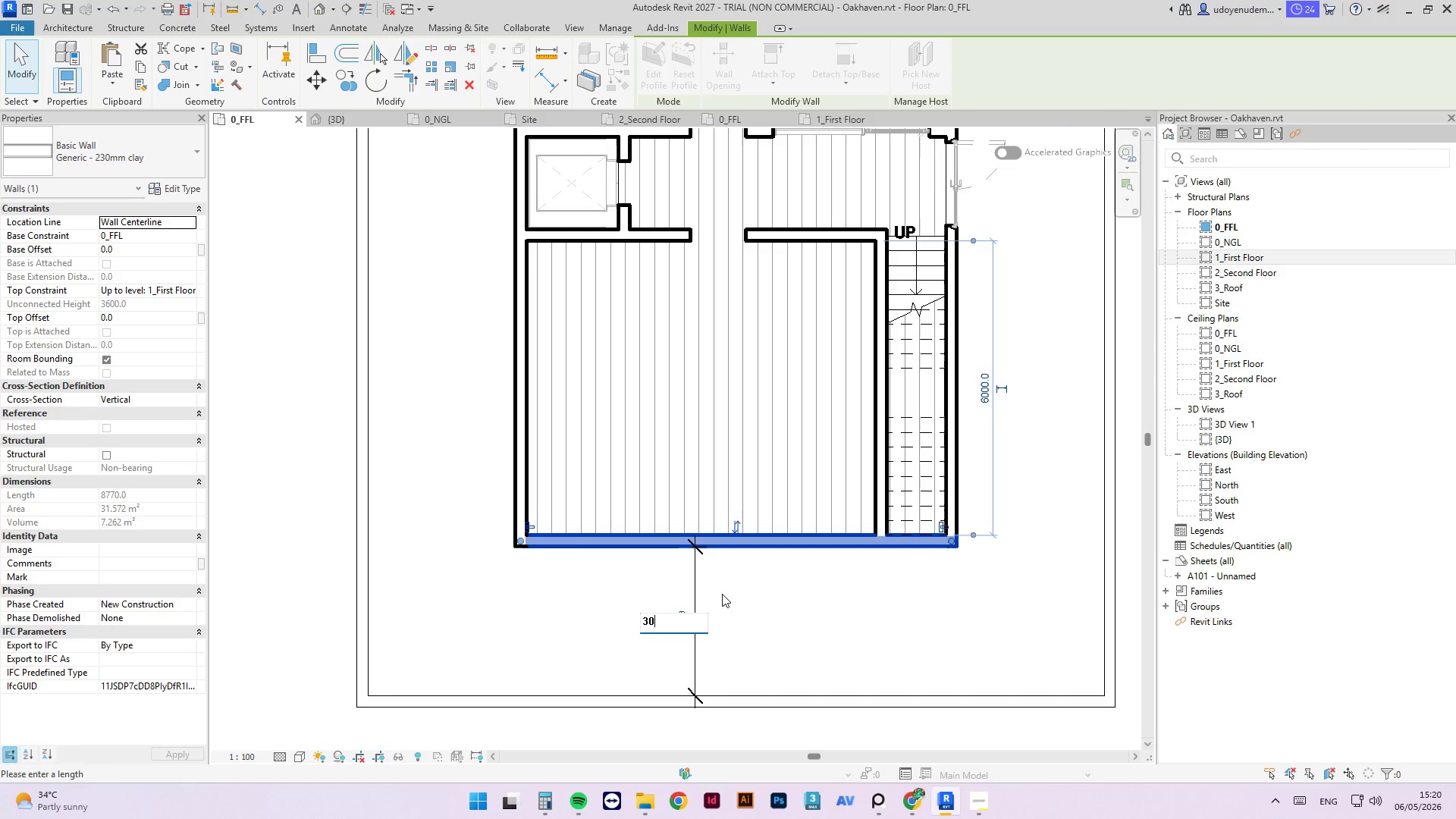 
key(Numpad0)
 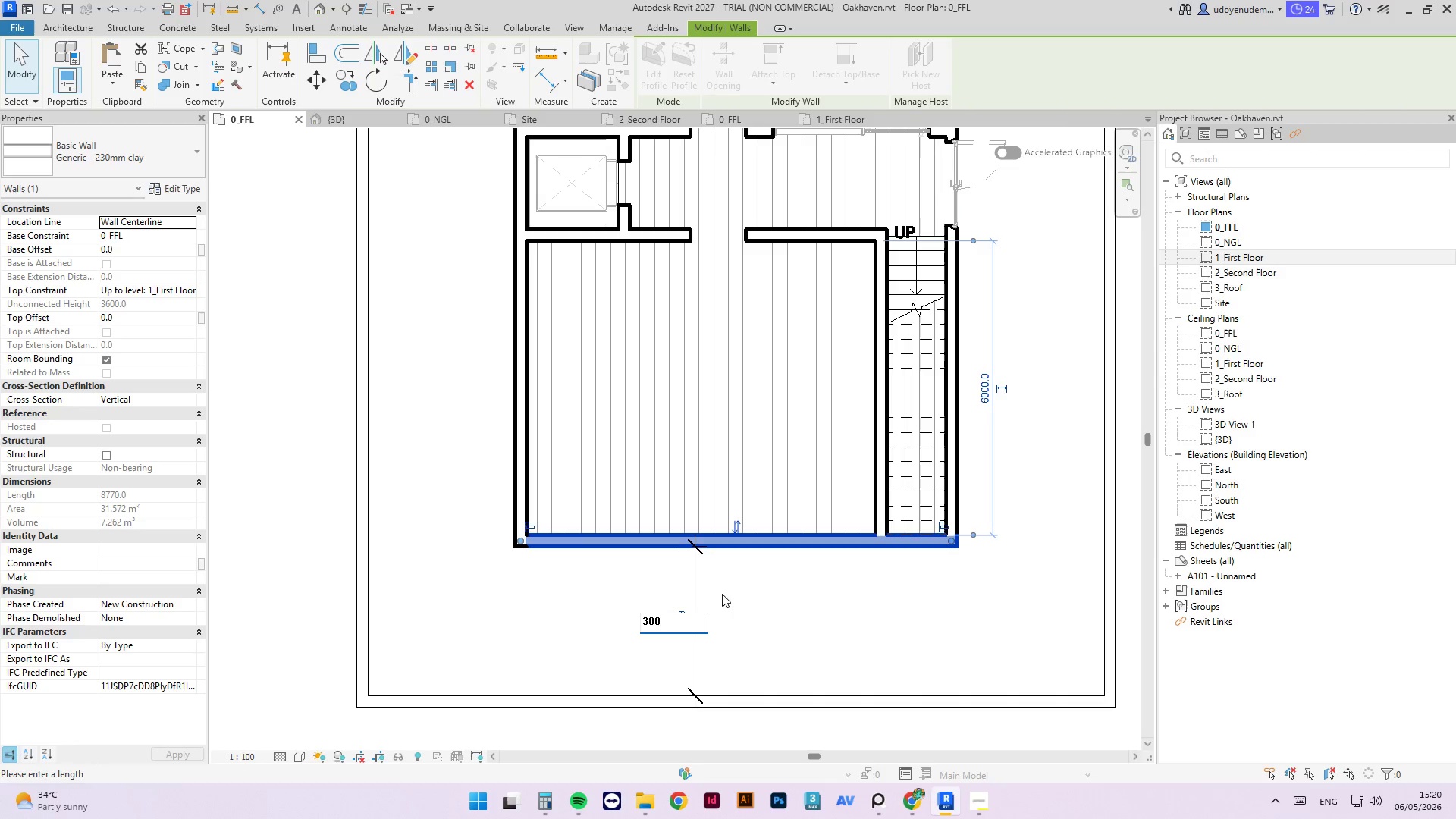 
key(Numpad0)
 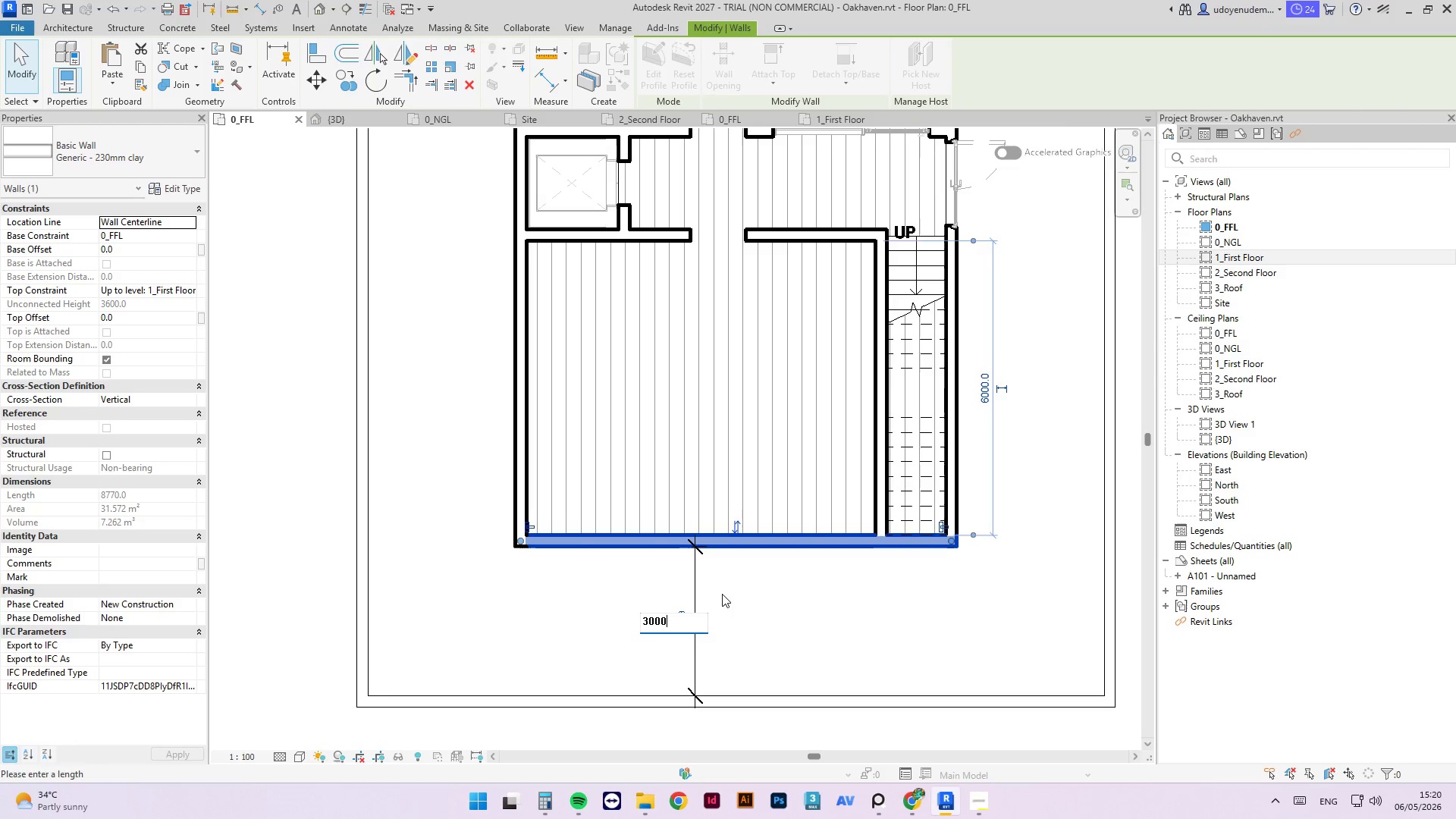 
key(NumpadEnter)
 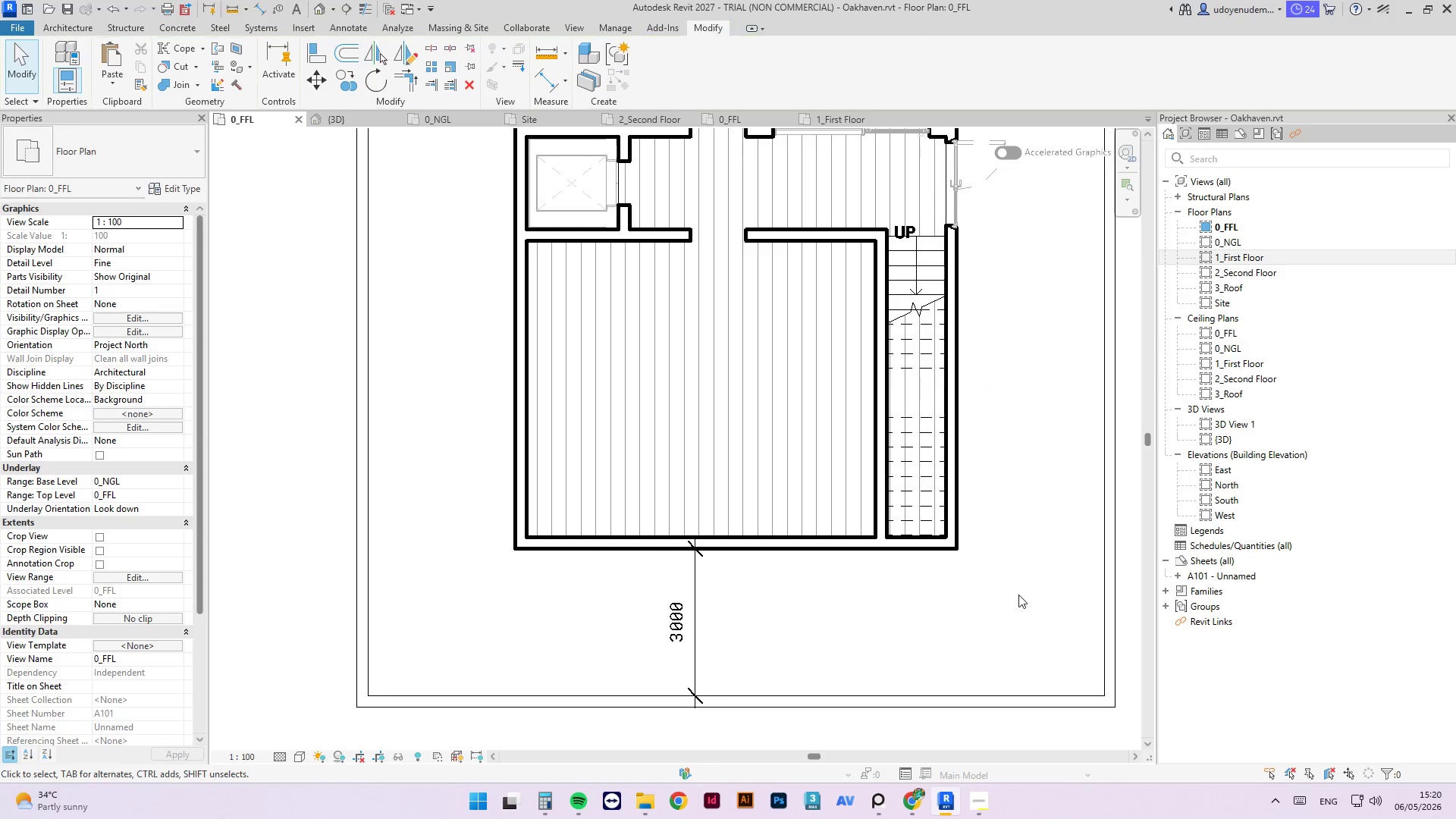 
scroll: coordinate [993, 601], scroll_direction: down, amount: 5.0
 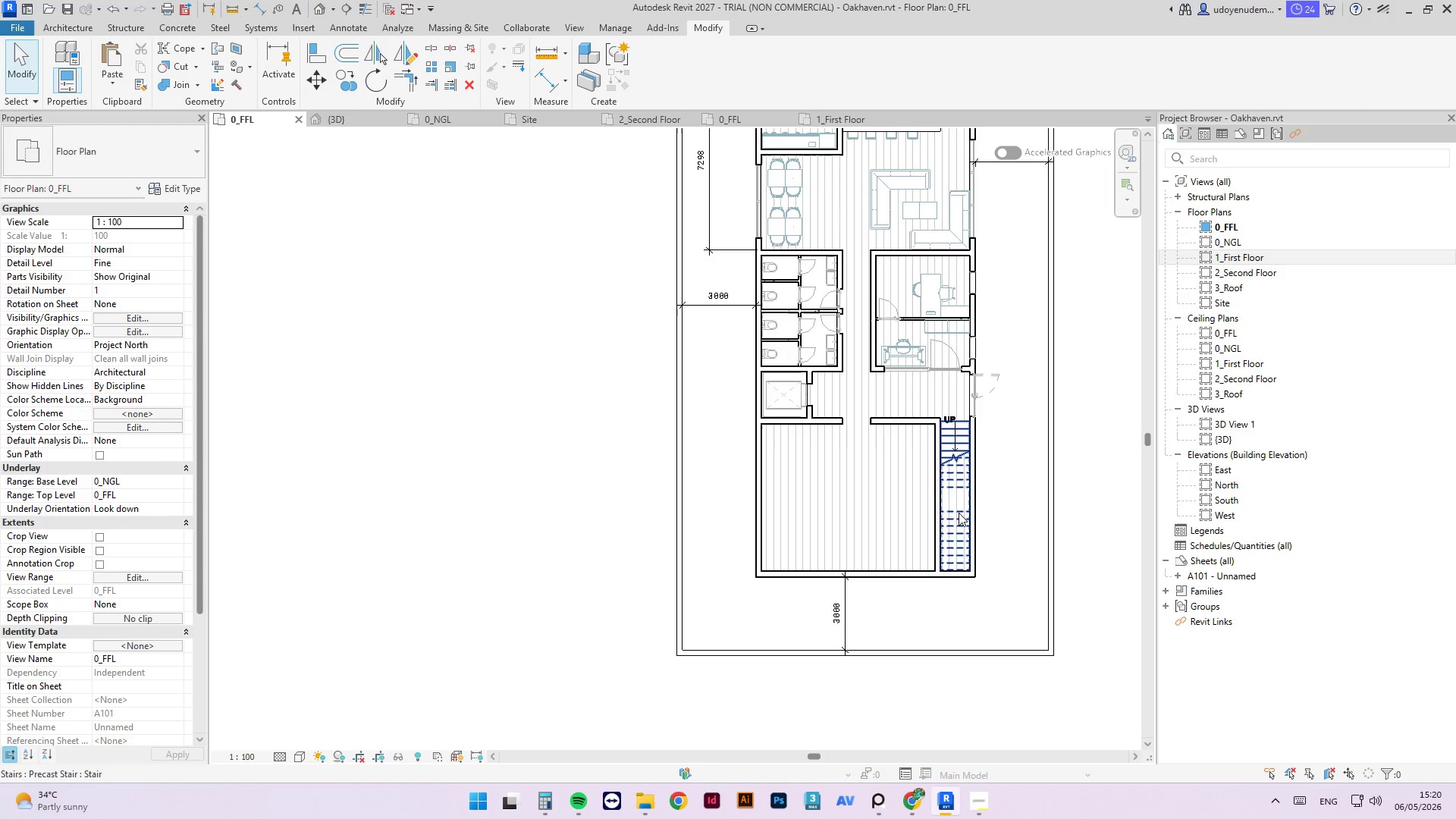 
key(Control+S)
 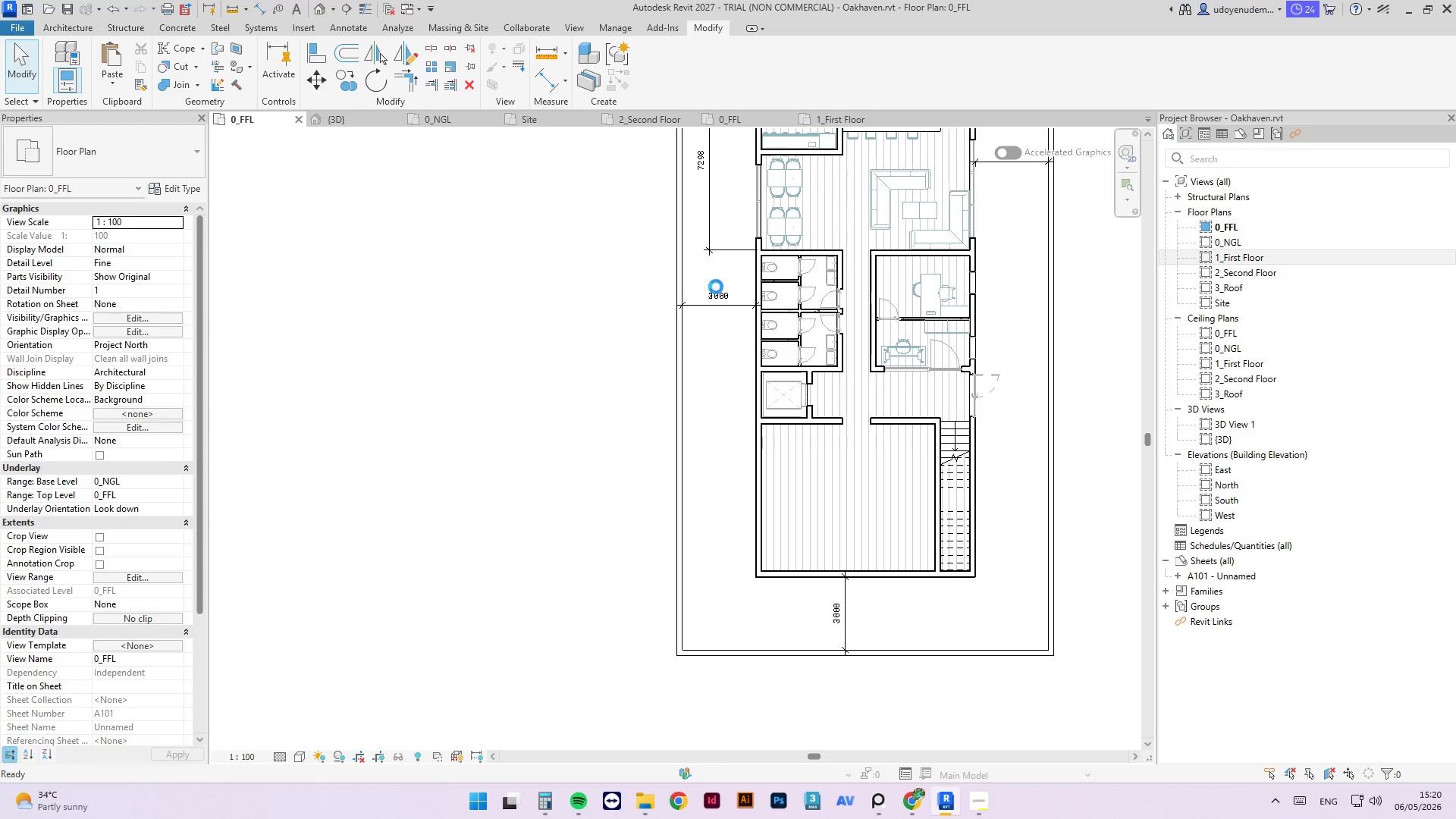 
scroll: coordinate [743, 265], scroll_direction: up, amount: 4.0
 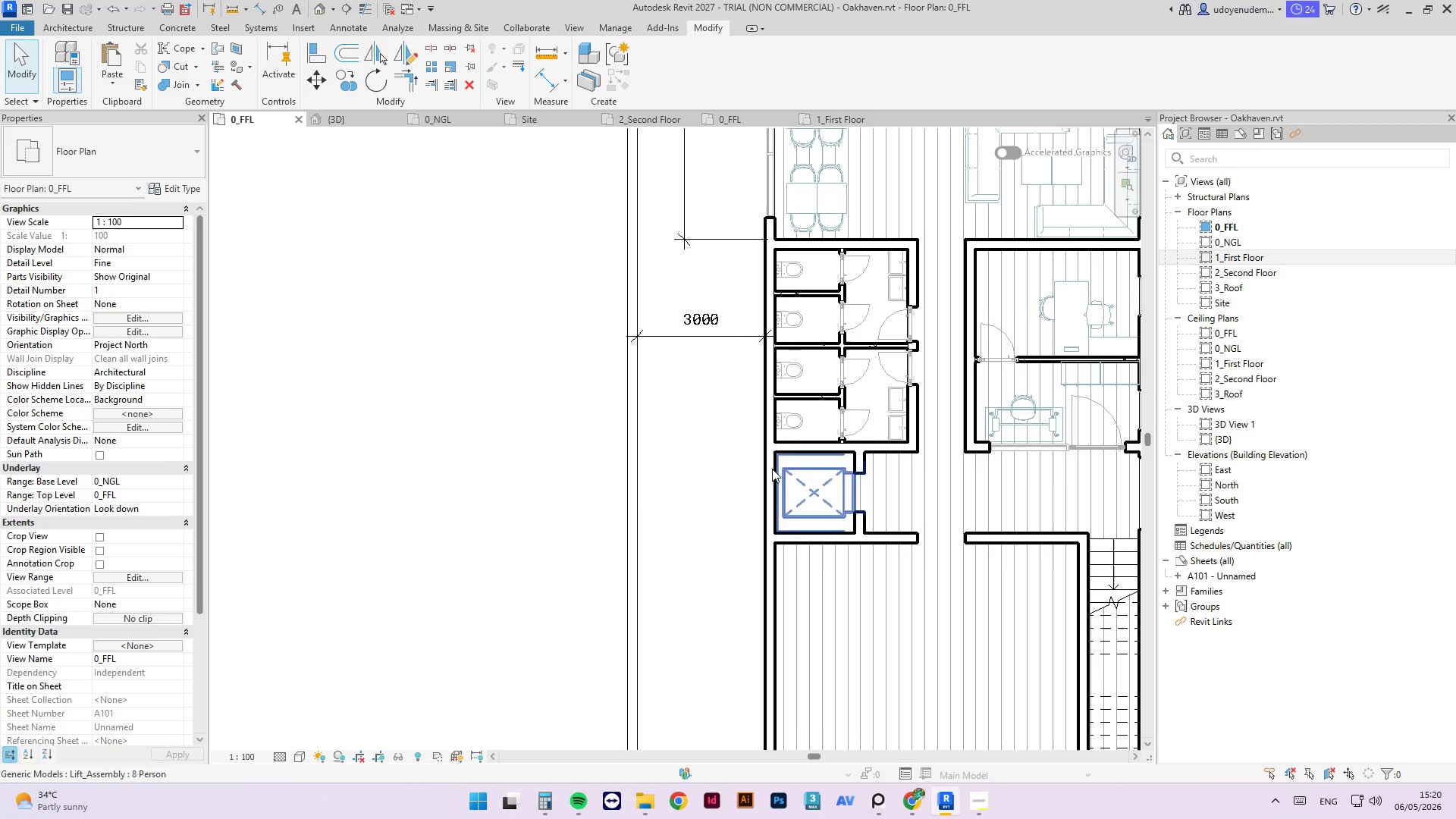 
scroll: coordinate [640, 506], scroll_direction: down, amount: 3.0
 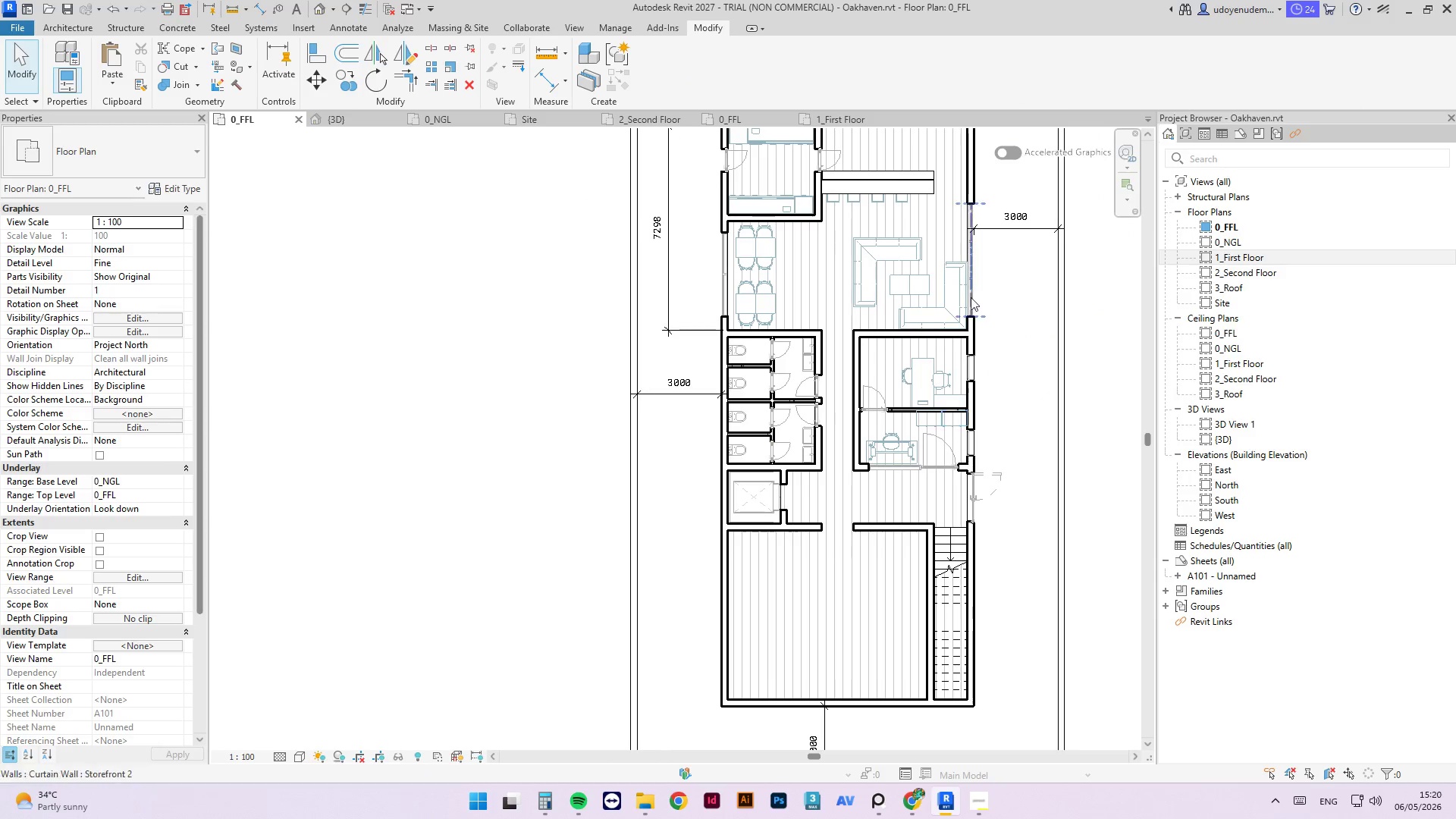 
scroll: coordinate [989, 170], scroll_direction: up, amount: 2.0
 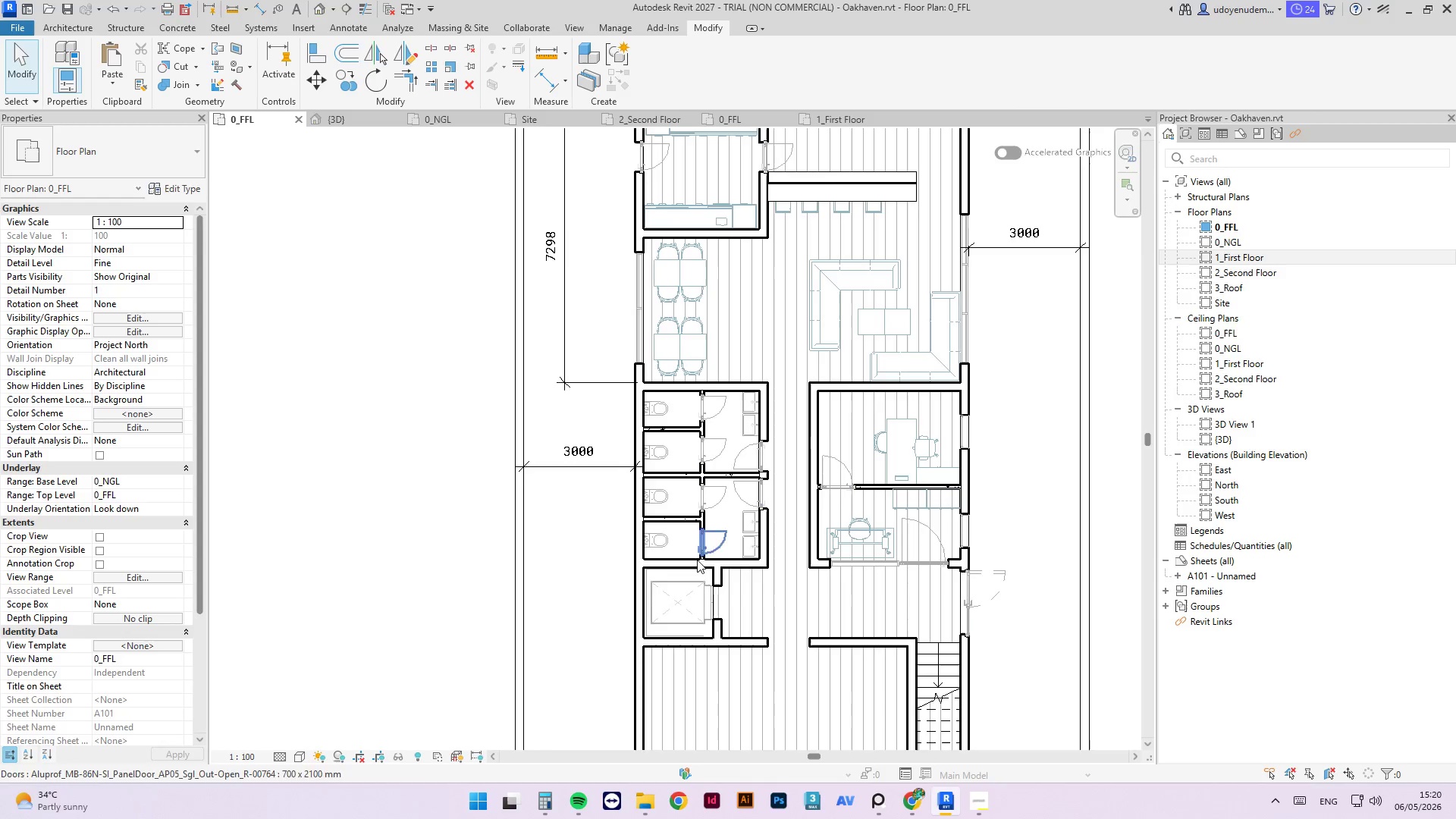 
scroll: coordinate [710, 634], scroll_direction: down, amount: 2.0
 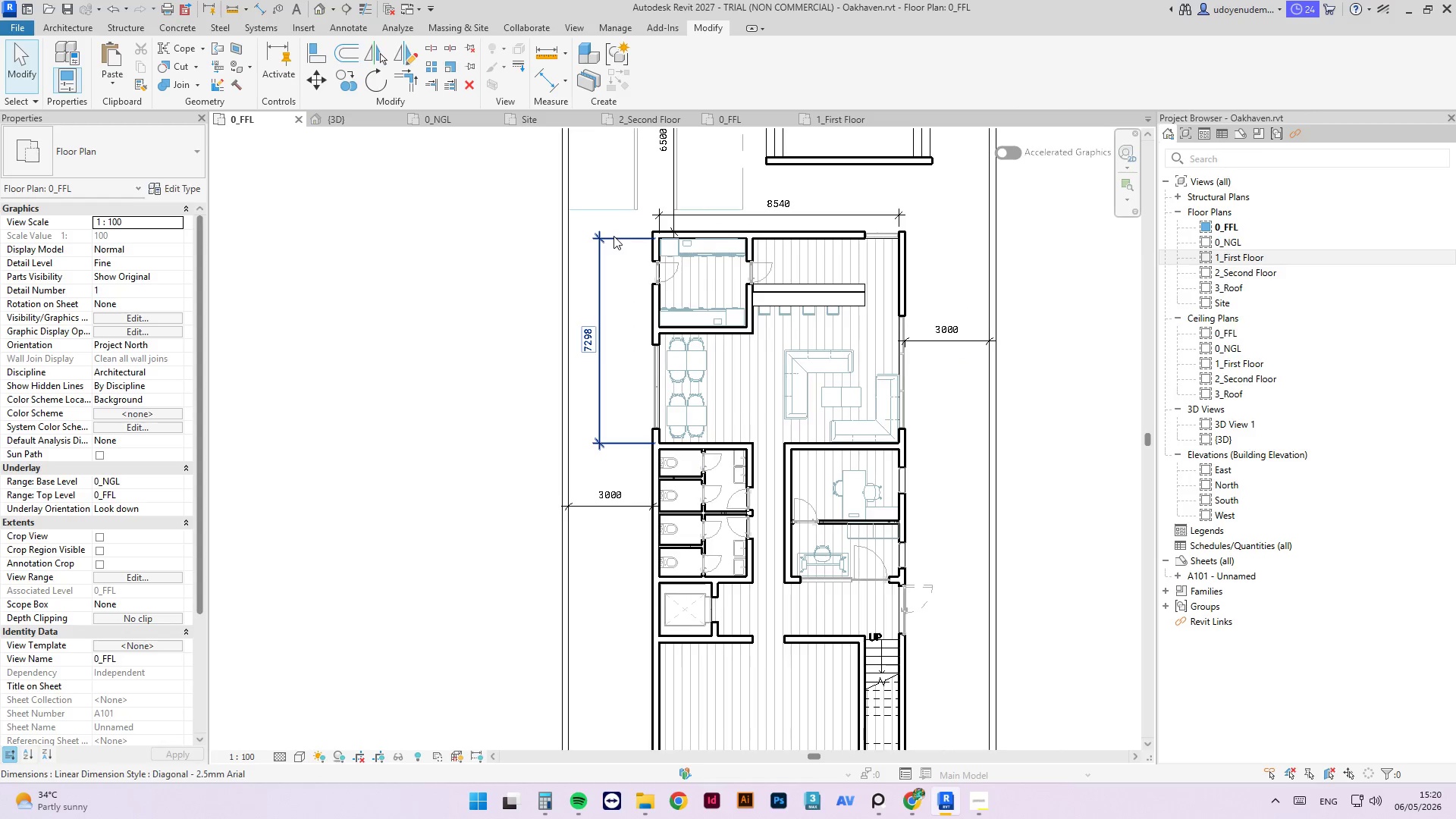 
scroll: coordinate [610, 241], scroll_direction: up, amount: 3.0
 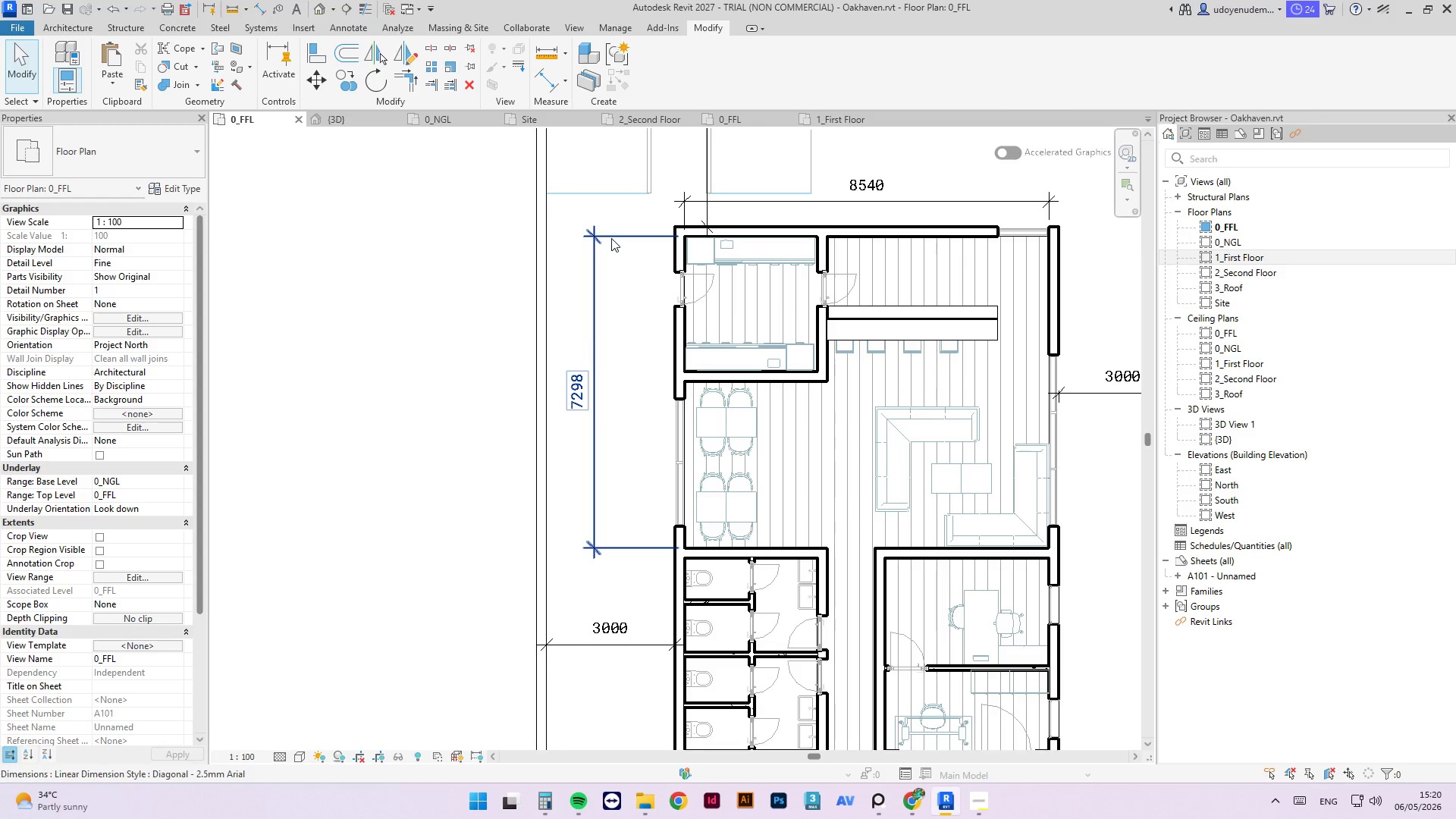 
left_click([611, 238])
 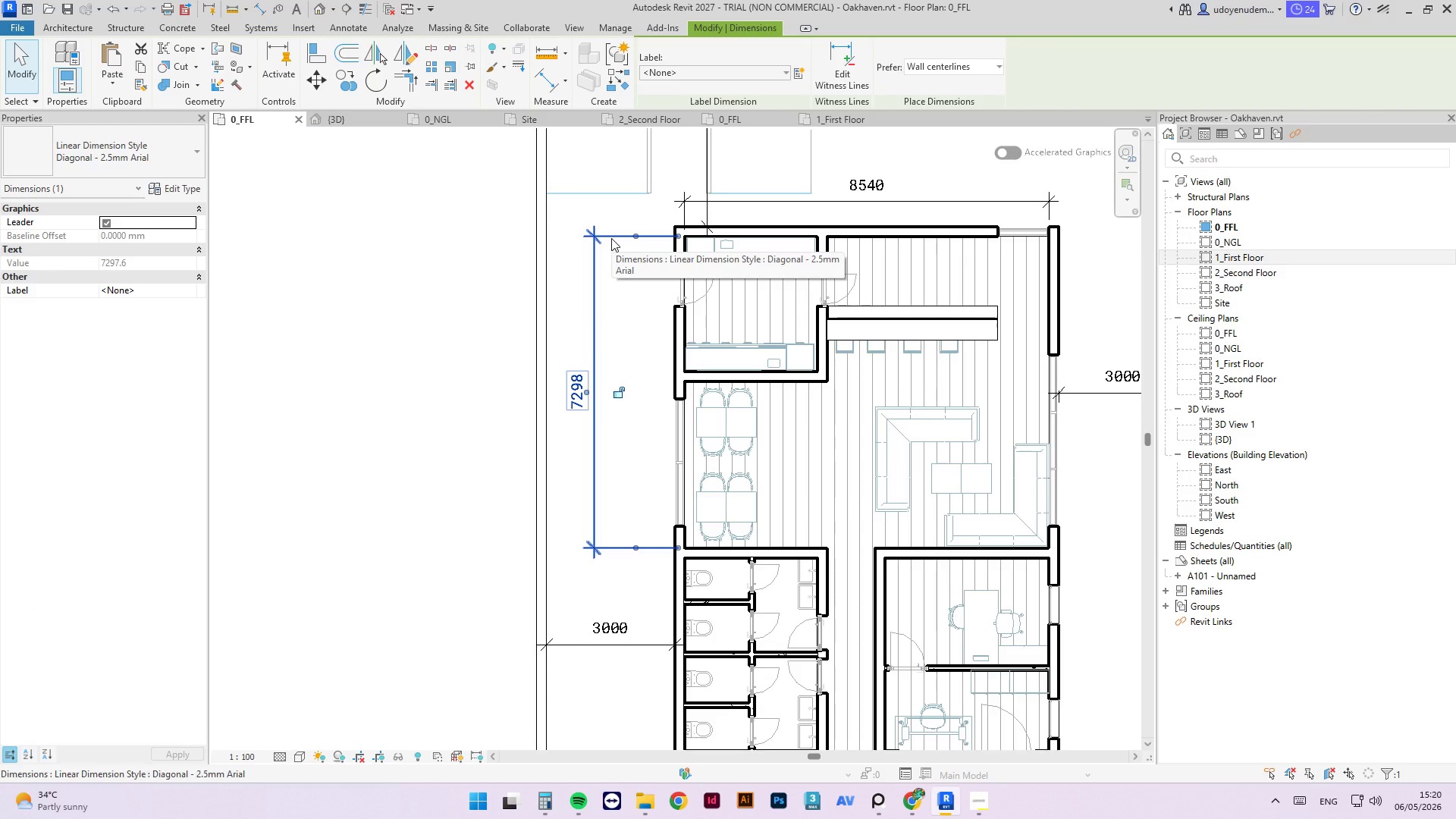 
key(Delete)
 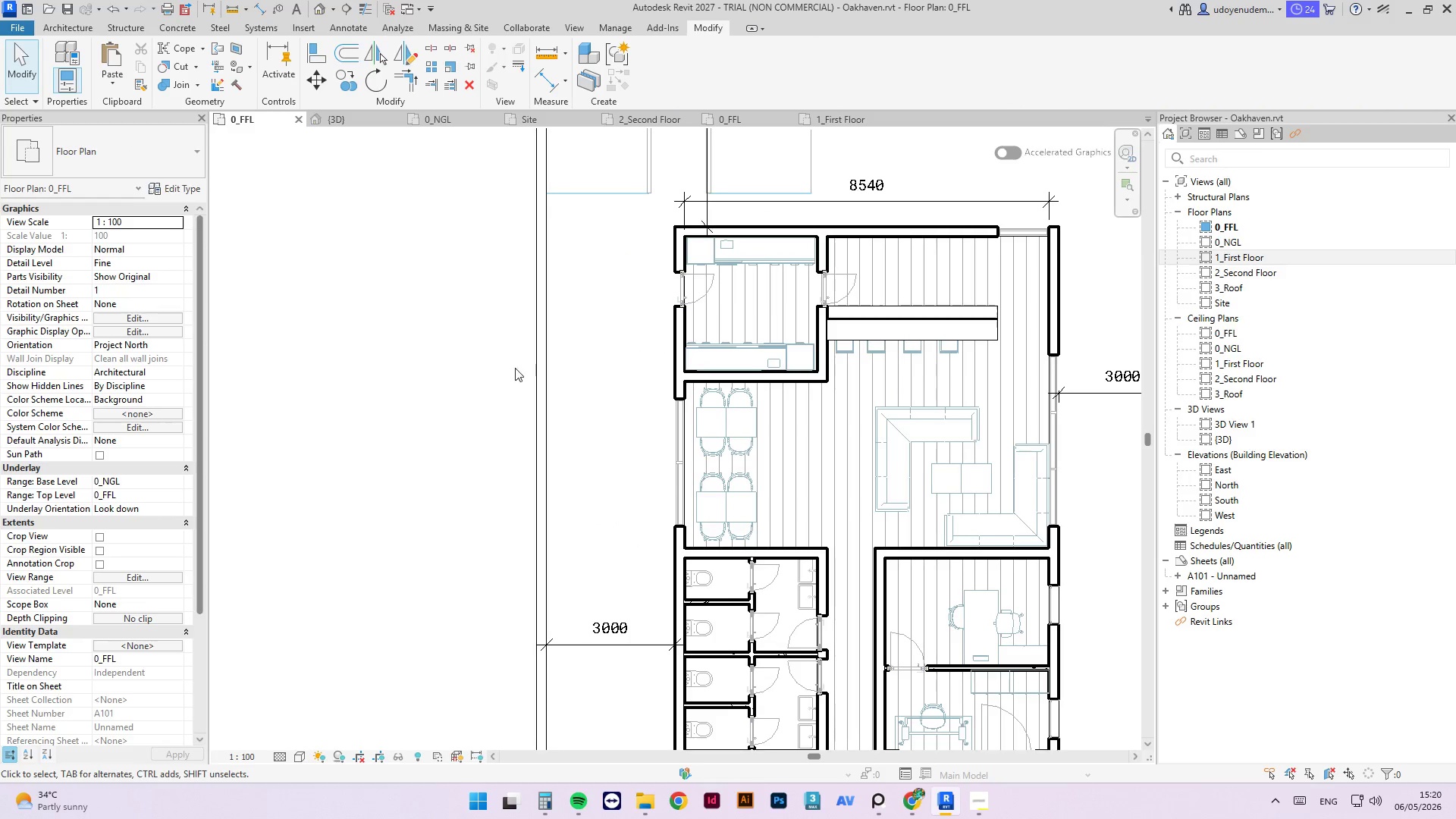 
scroll: coordinate [598, 337], scroll_direction: down, amount: 3.0
 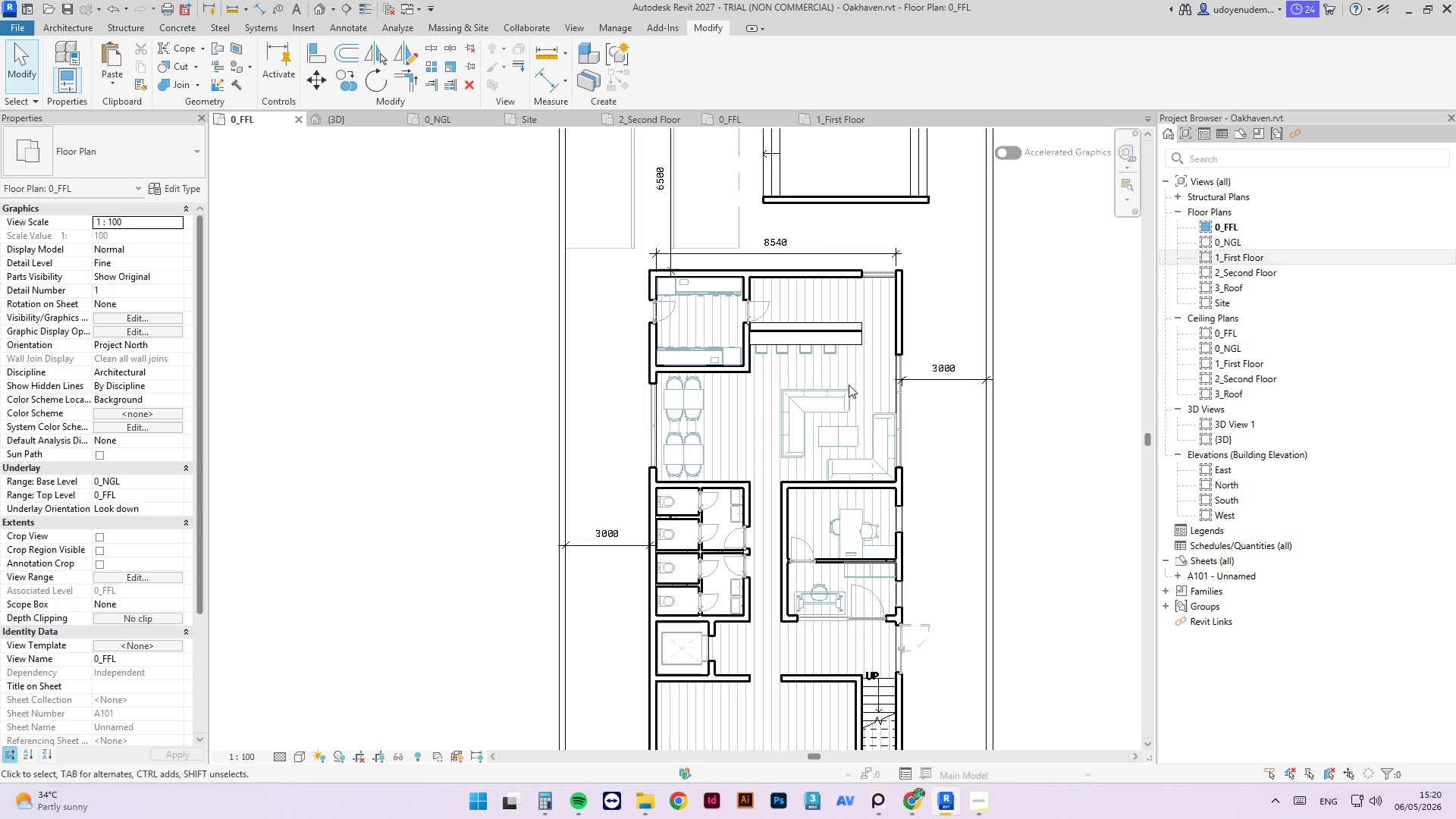 
wait(5.71)
 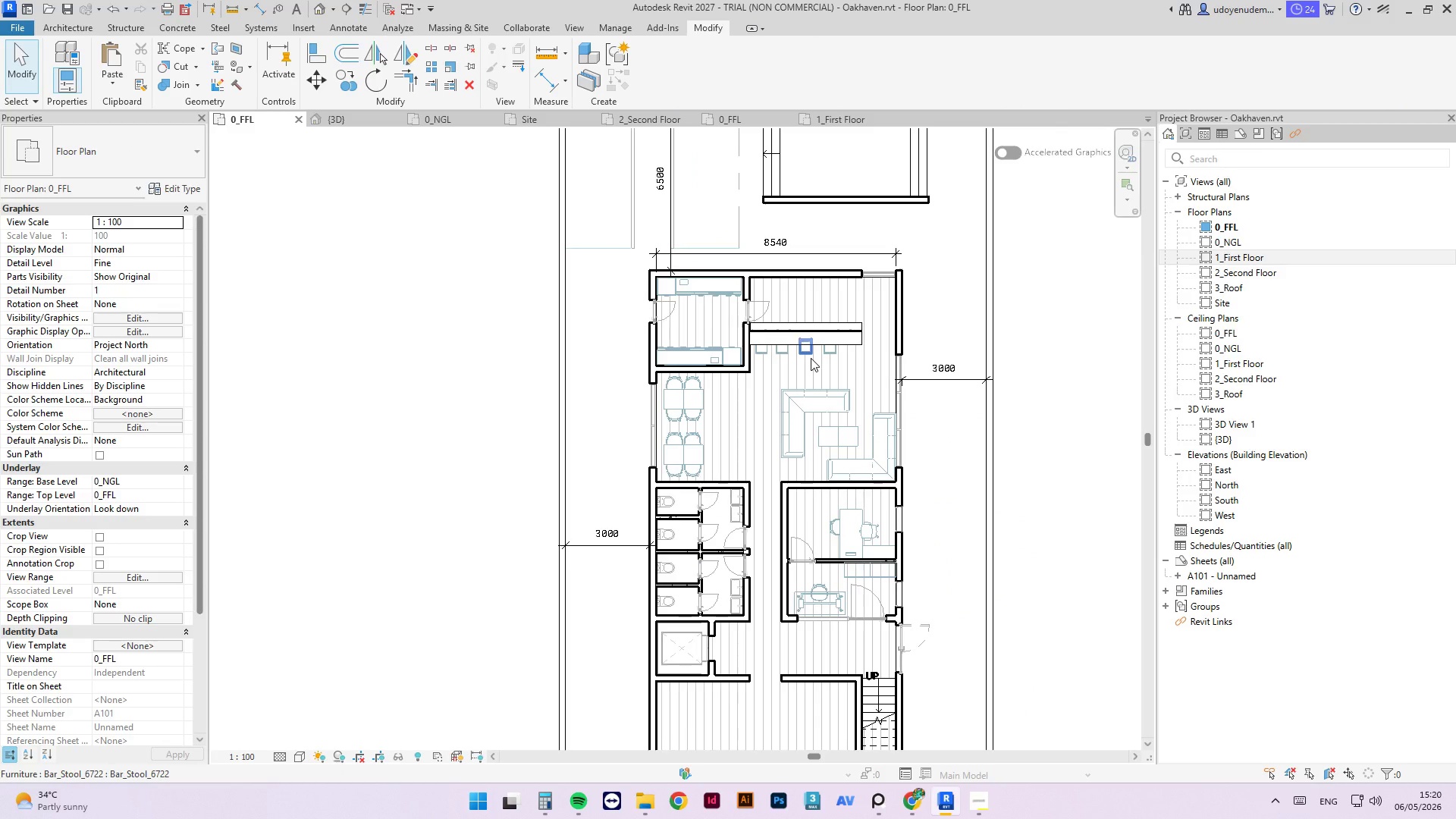 
scroll: coordinate [685, 369], scroll_direction: down, amount: 3.0
 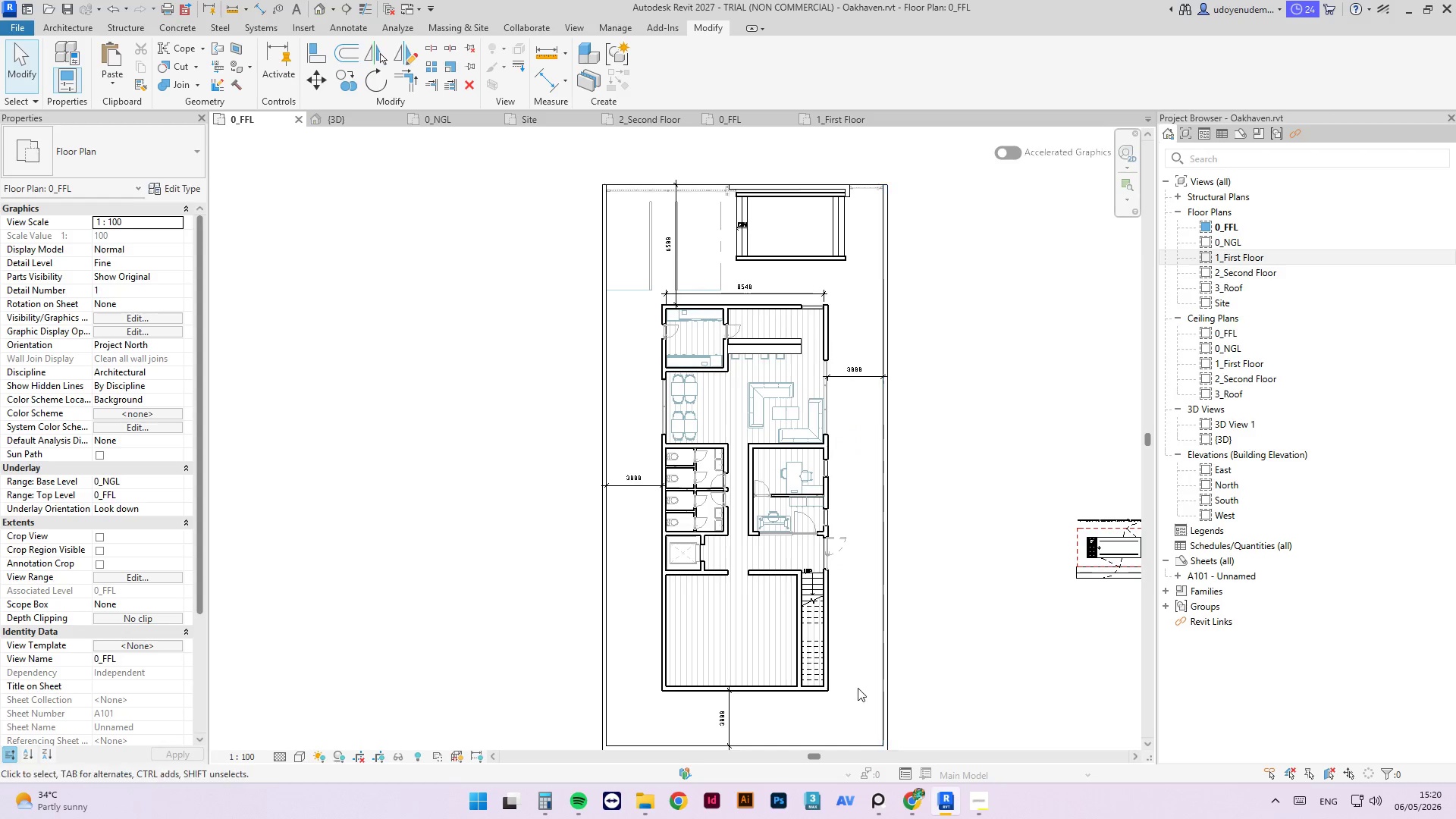 
scroll: coordinate [811, 525], scroll_direction: up, amount: 14.0
 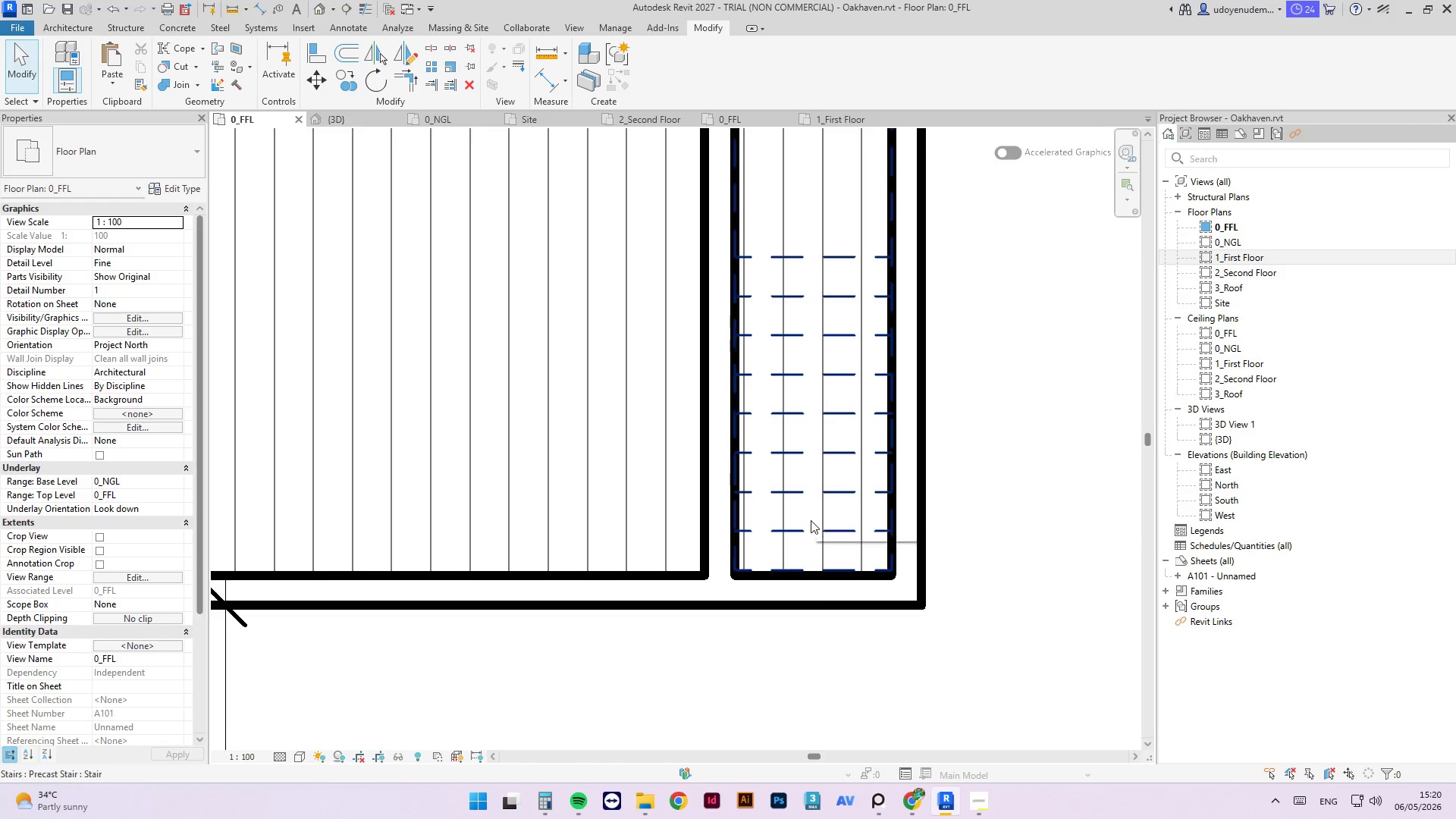 
scroll: coordinate [825, 641], scroll_direction: down, amount: 9.0
 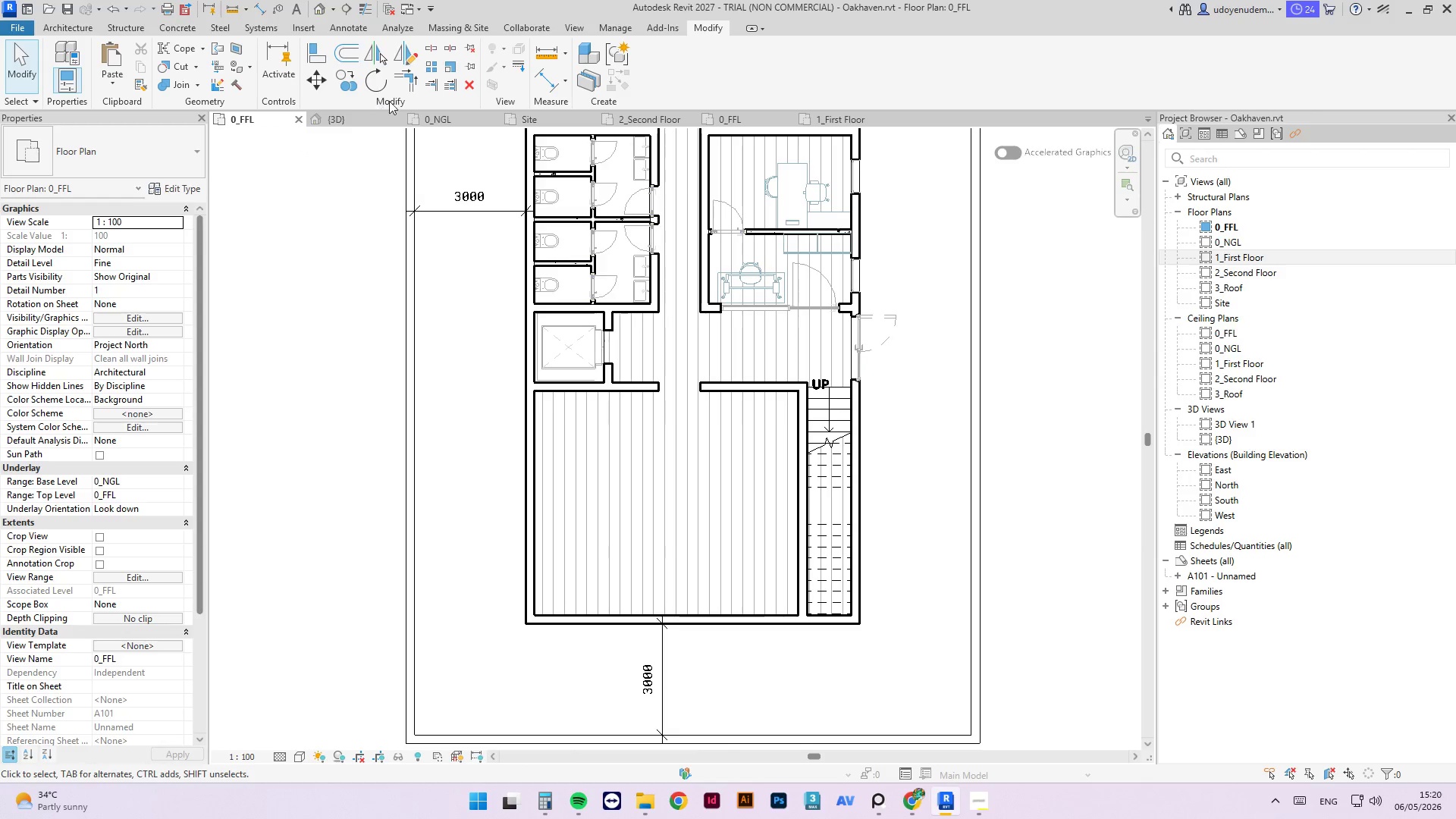 
left_click([821, 120])
 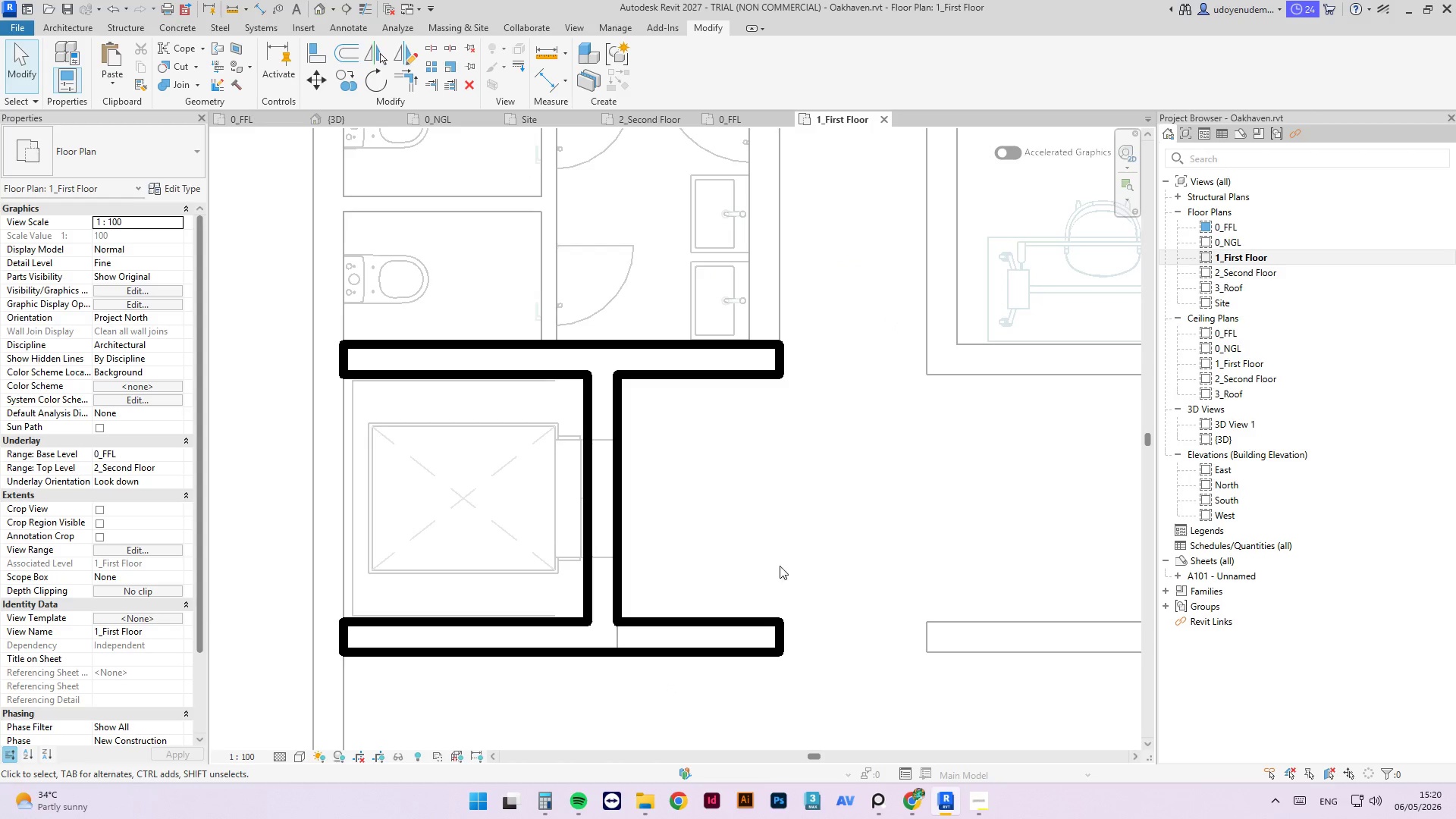 
scroll: coordinate [676, 472], scroll_direction: down, amount: 12.0
 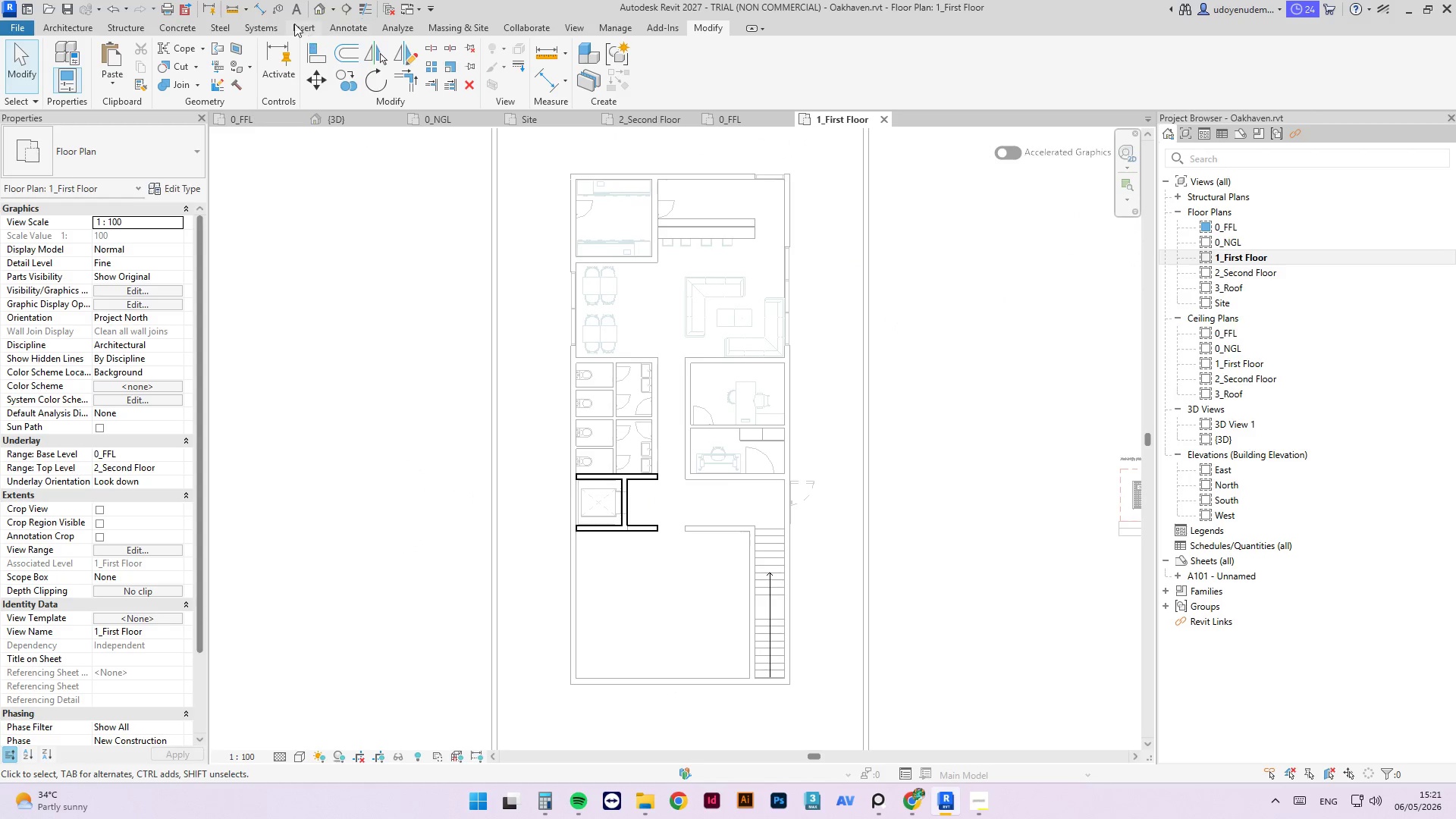 
left_click([58, 30])
 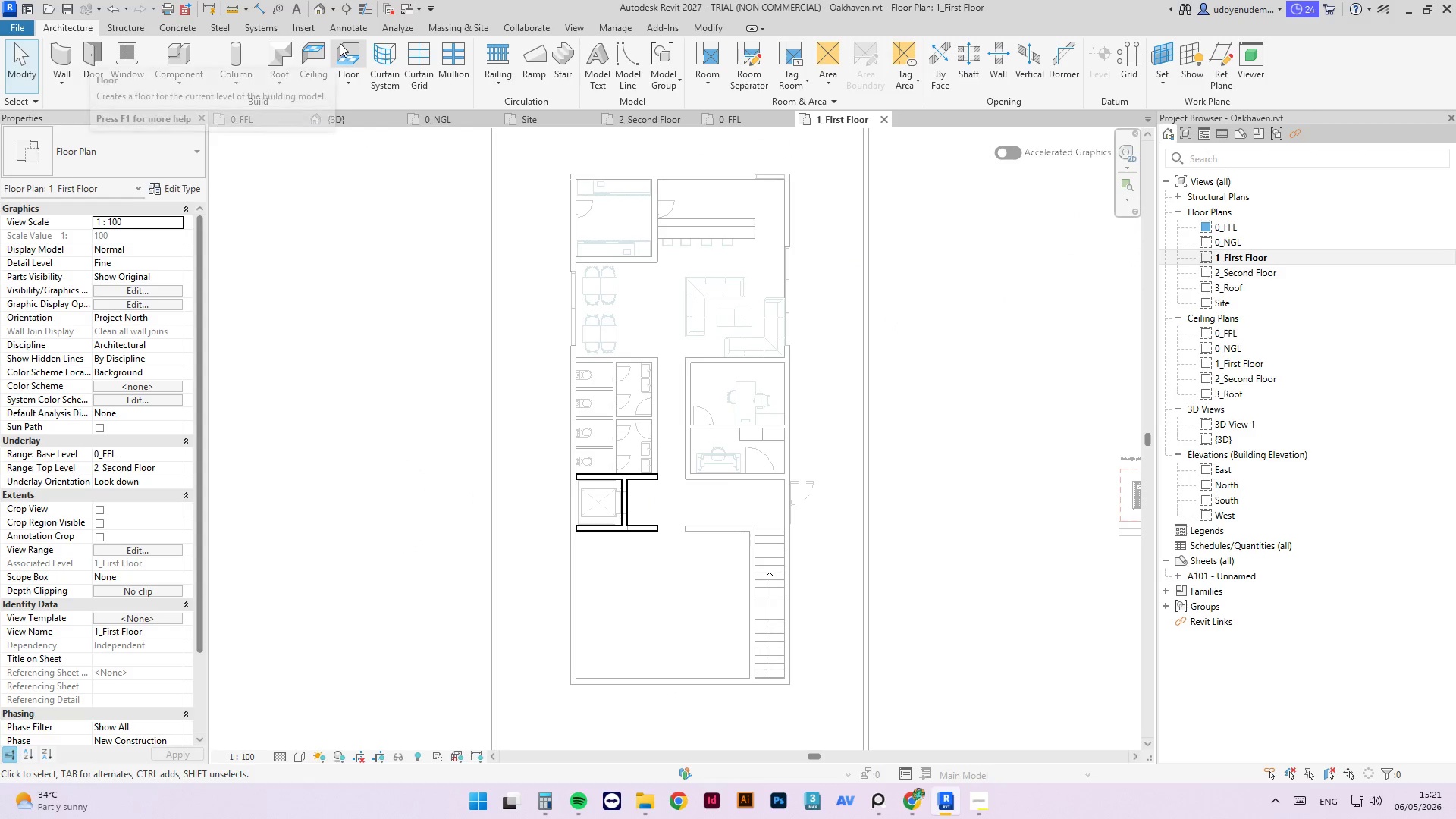 
left_click([347, 49])
 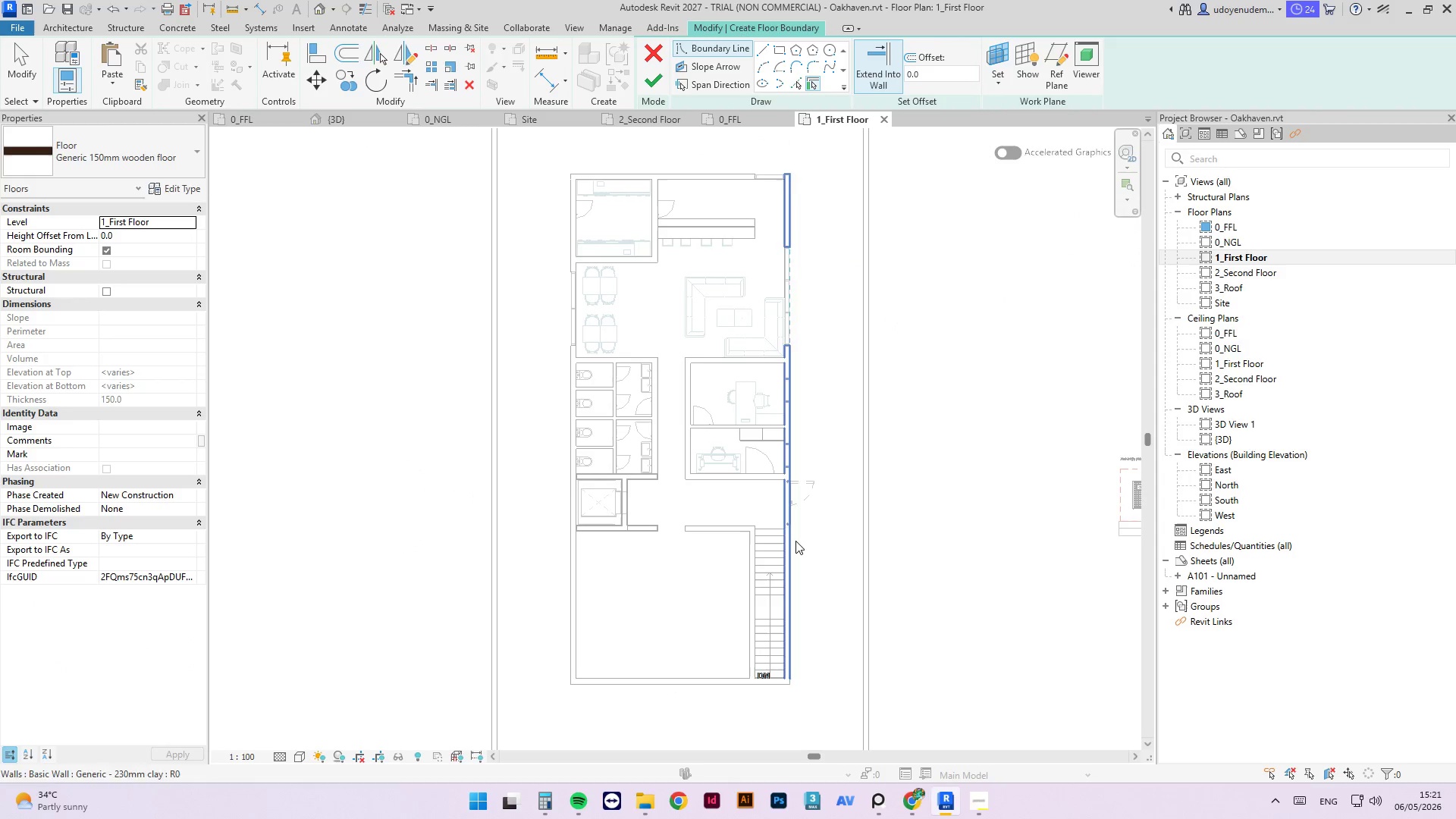 
scroll: coordinate [770, 575], scroll_direction: up, amount: 4.0
 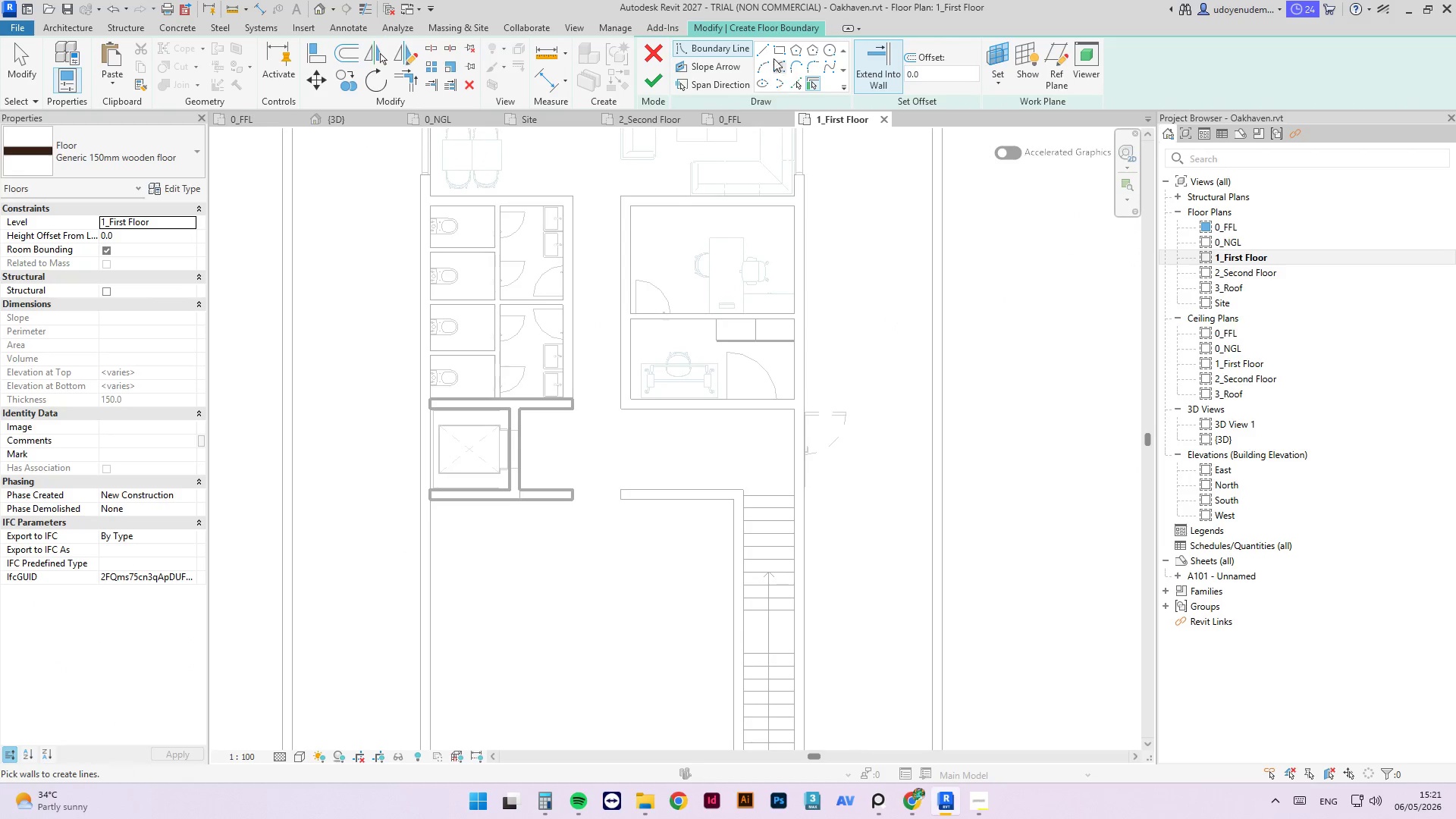 
left_click([762, 48])
 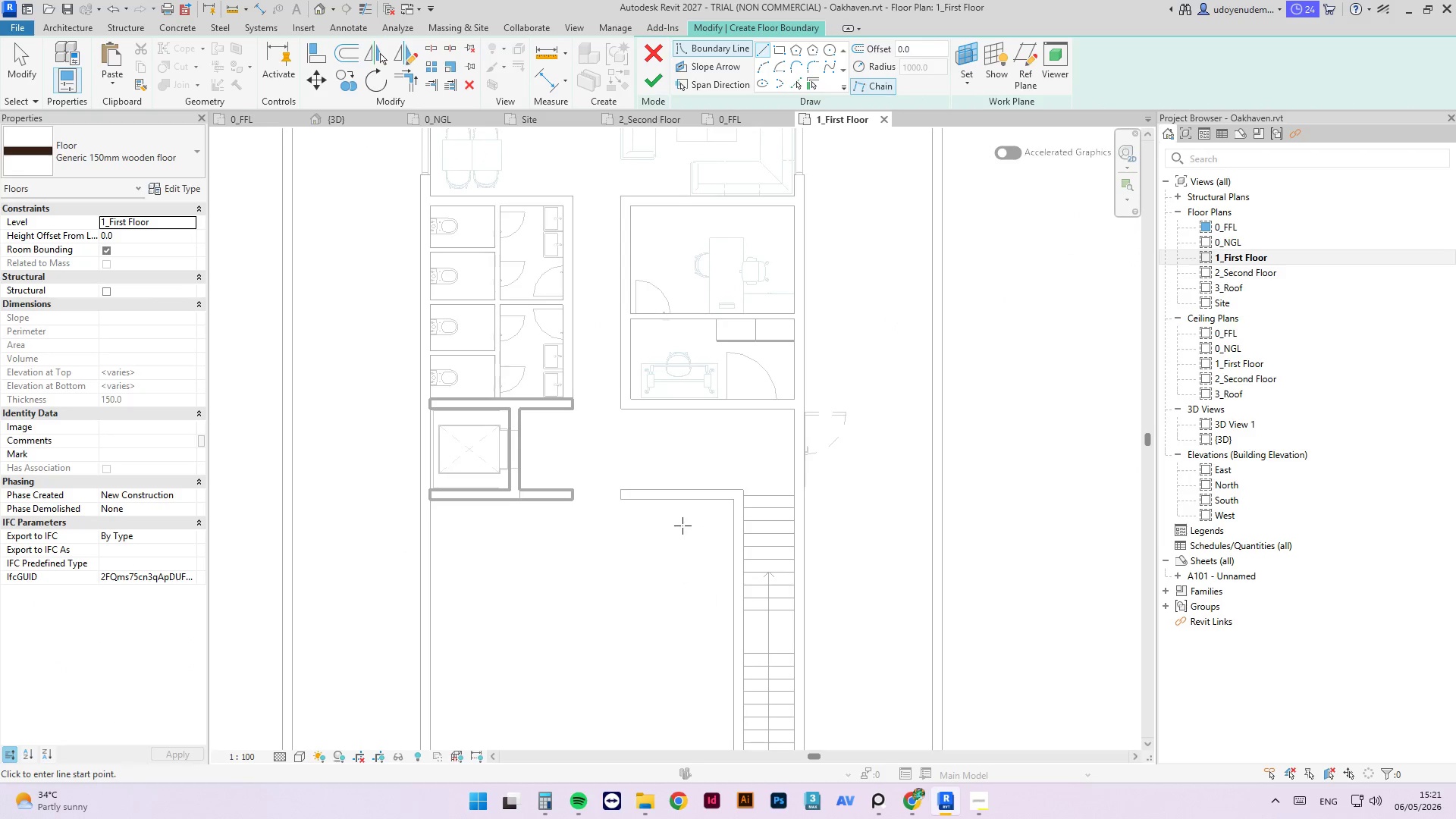 
scroll: coordinate [705, 516], scroll_direction: down, amount: 1.0
 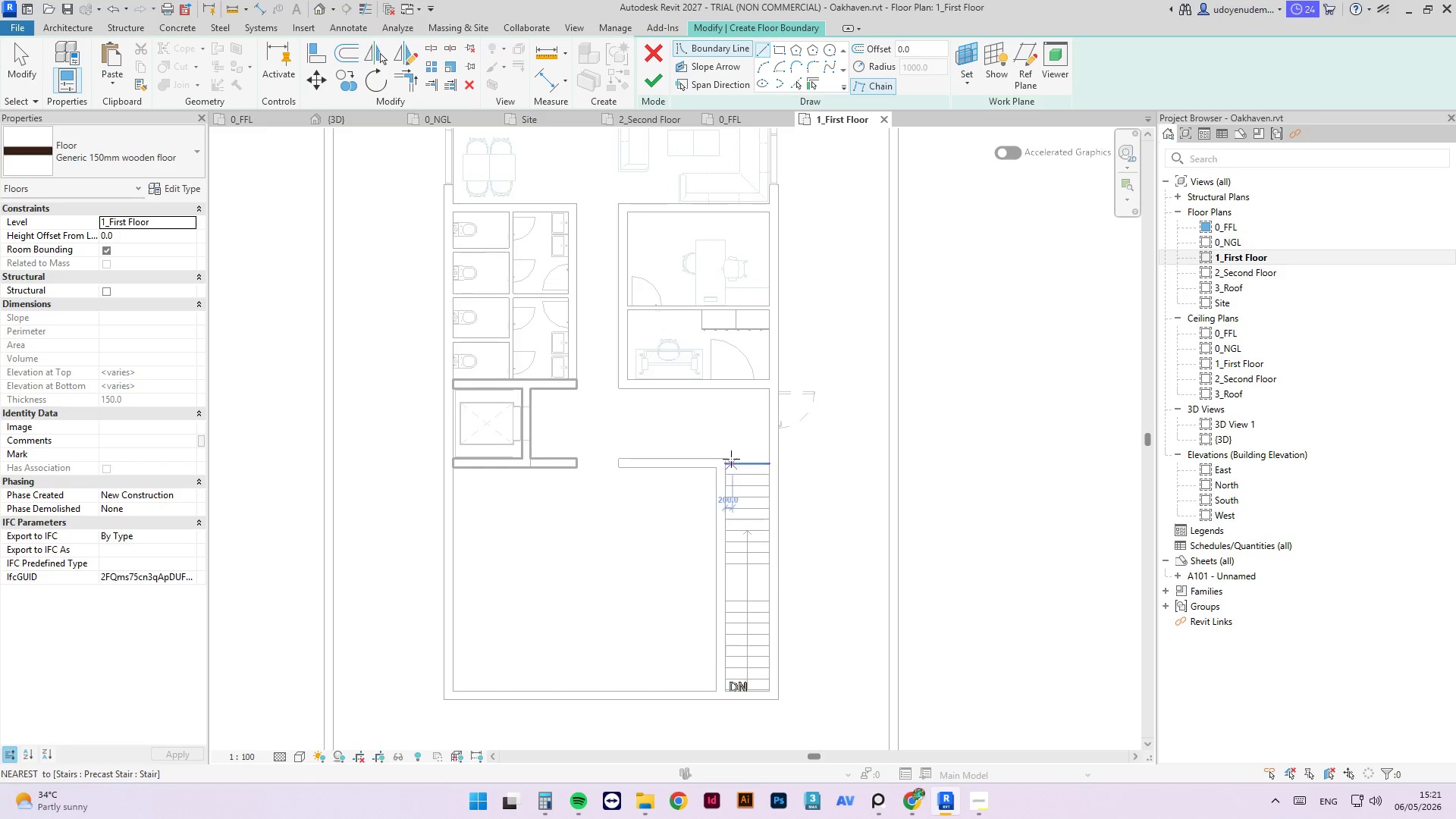 
scroll: coordinate [731, 459], scroll_direction: up, amount: 2.0
 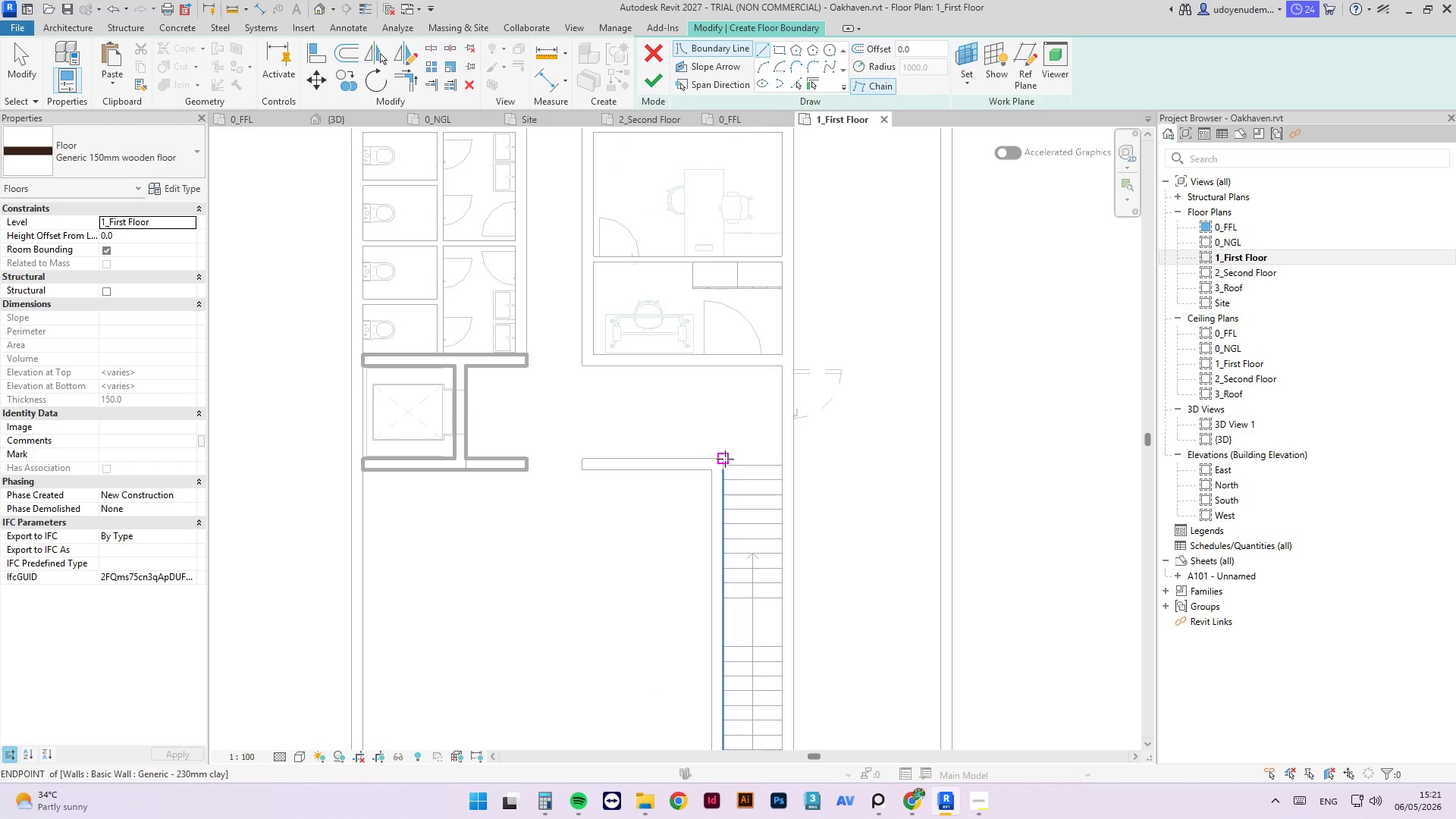 
left_click([725, 459])
 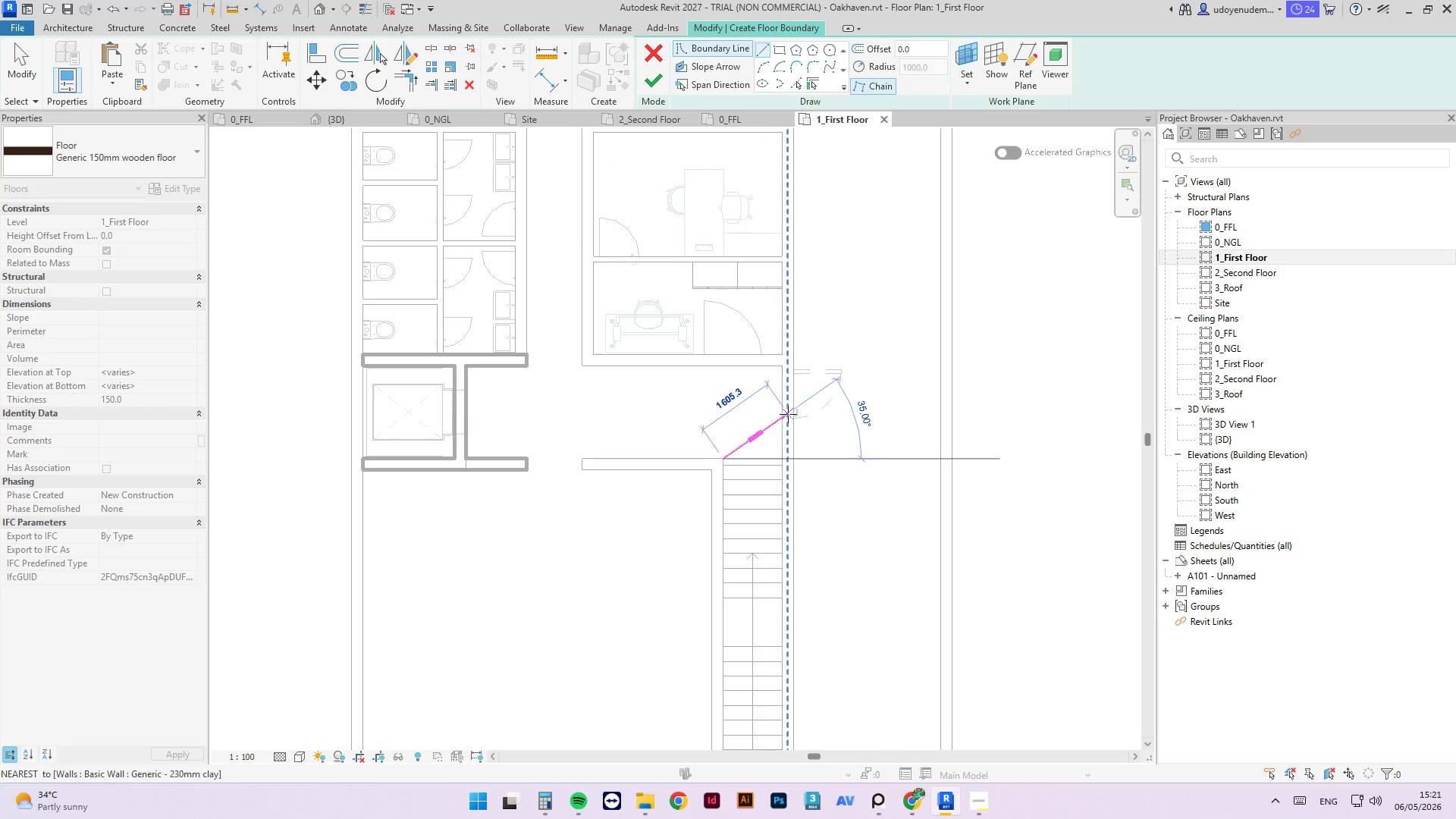 
scroll: coordinate [861, 168], scroll_direction: up, amount: 5.0
 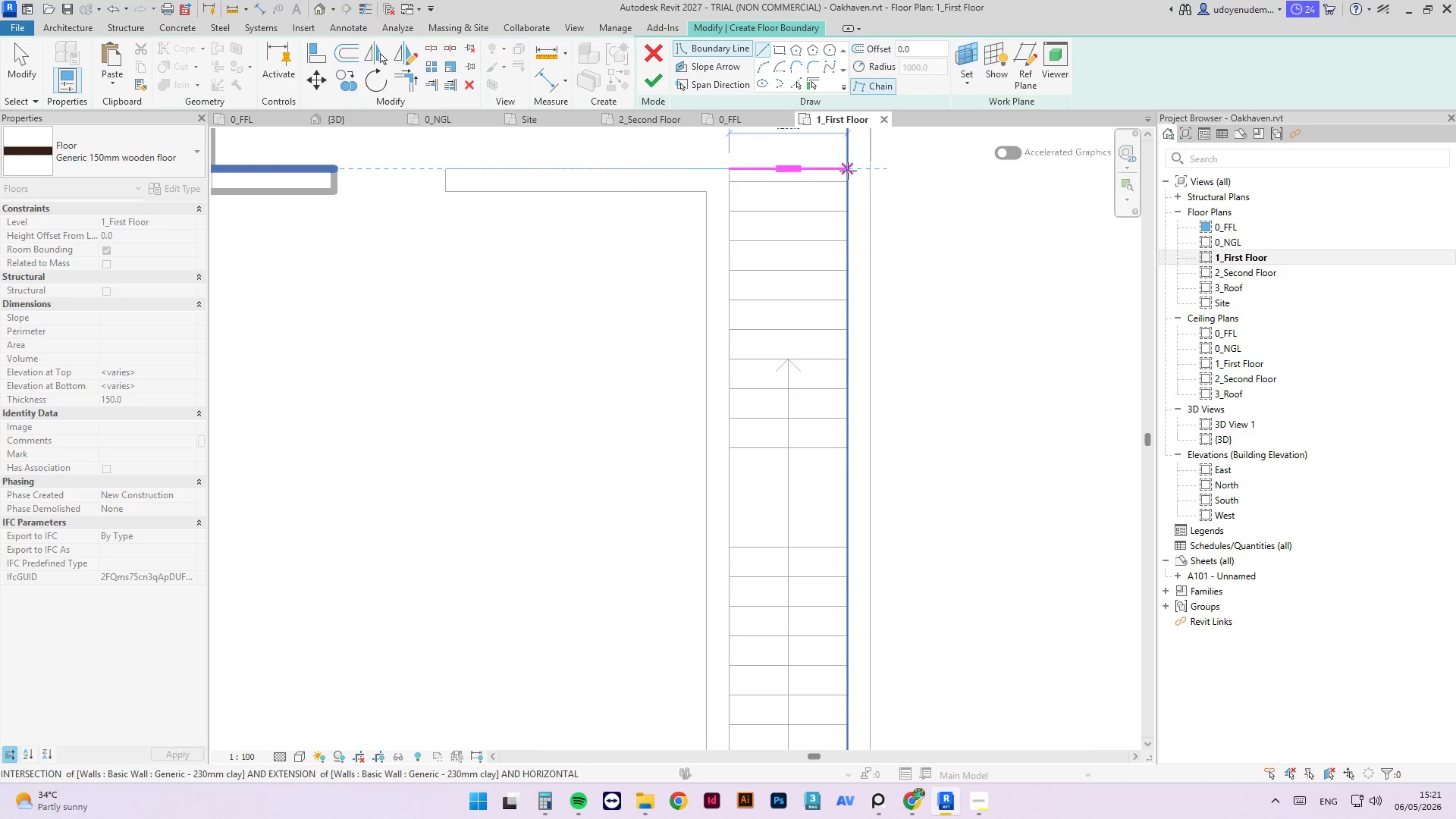 
left_click([848, 171])
 